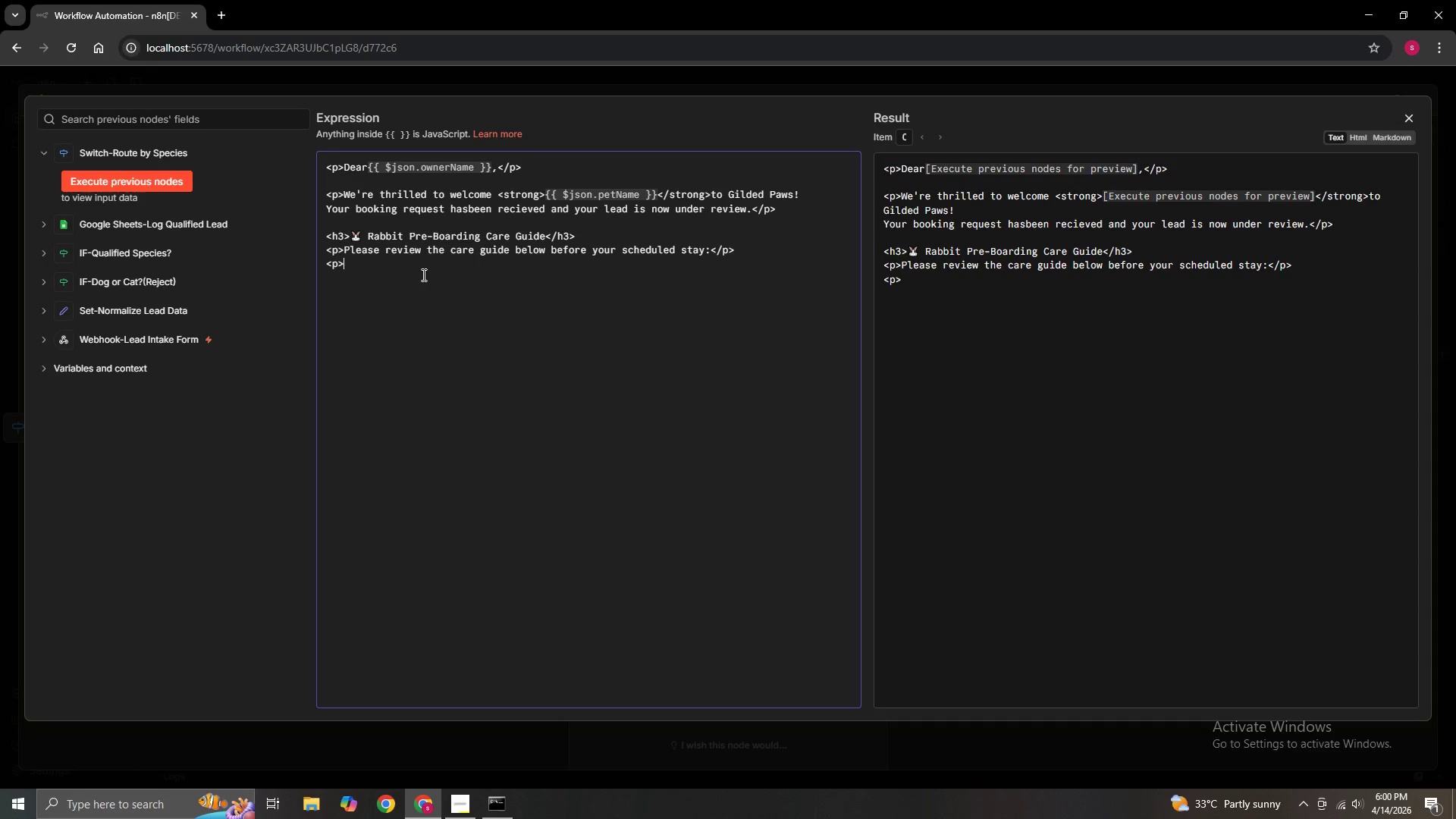 
wait(7.61)
 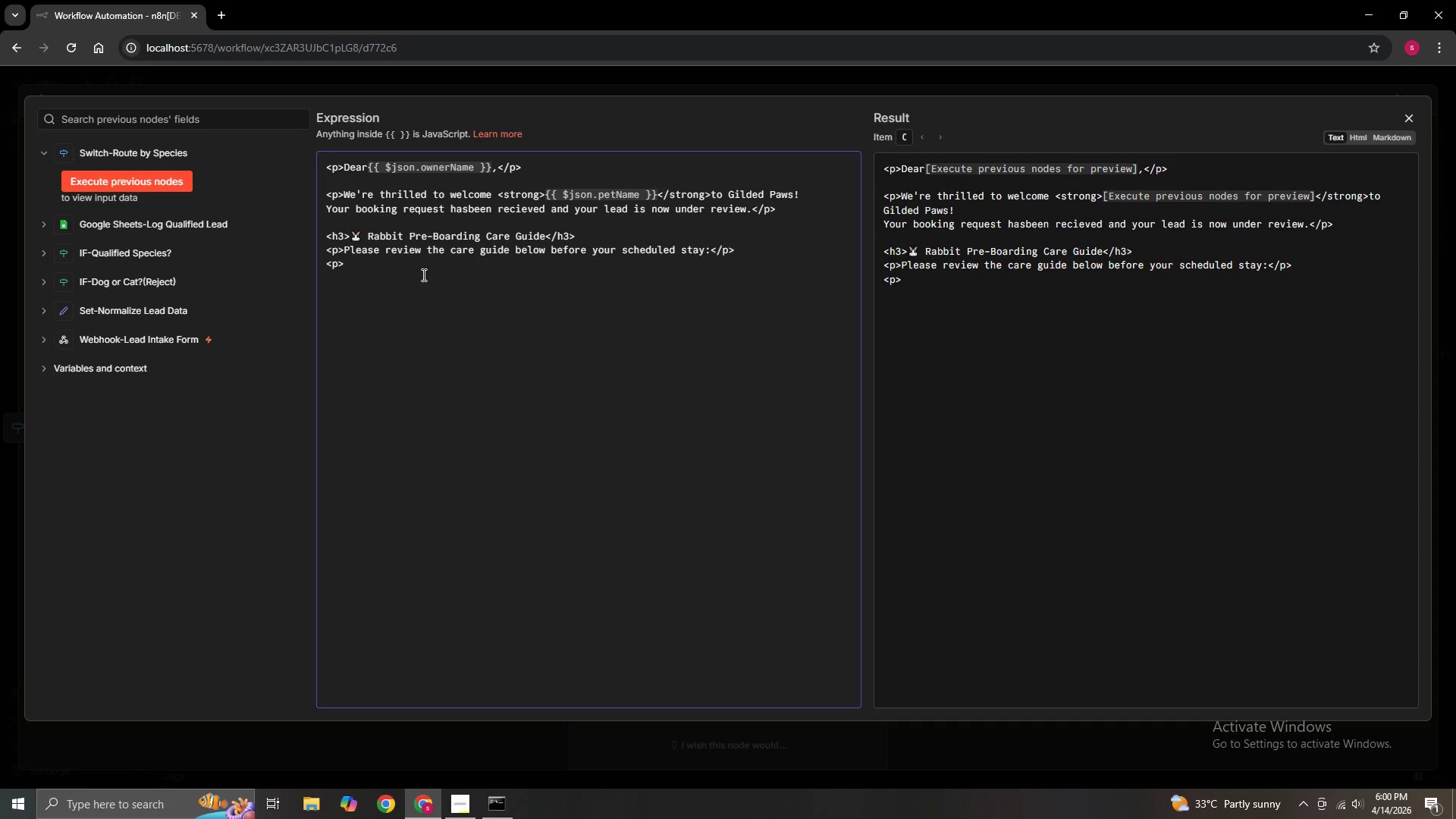 
key(Shift+Comma)
 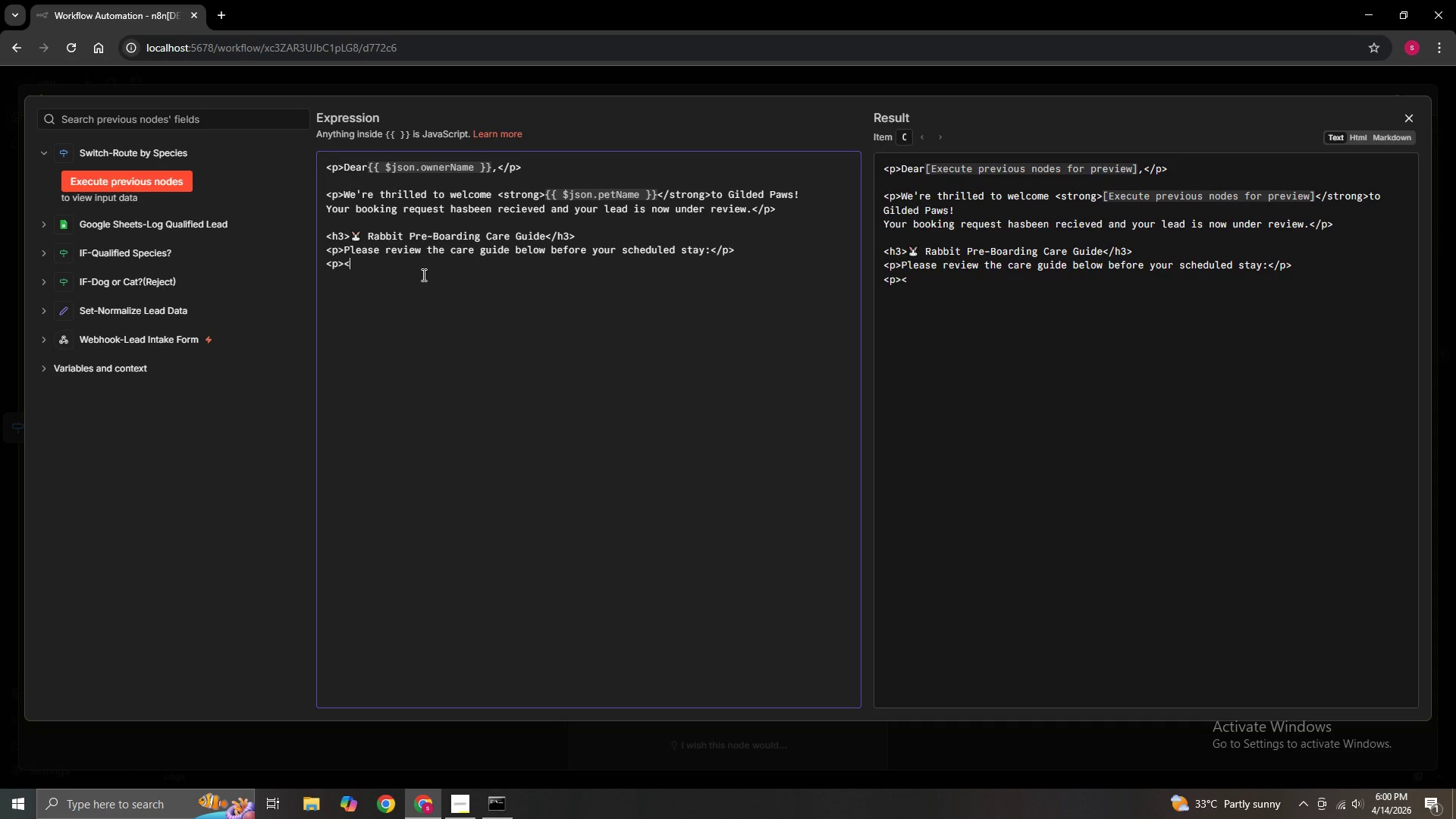 
wait(5.47)
 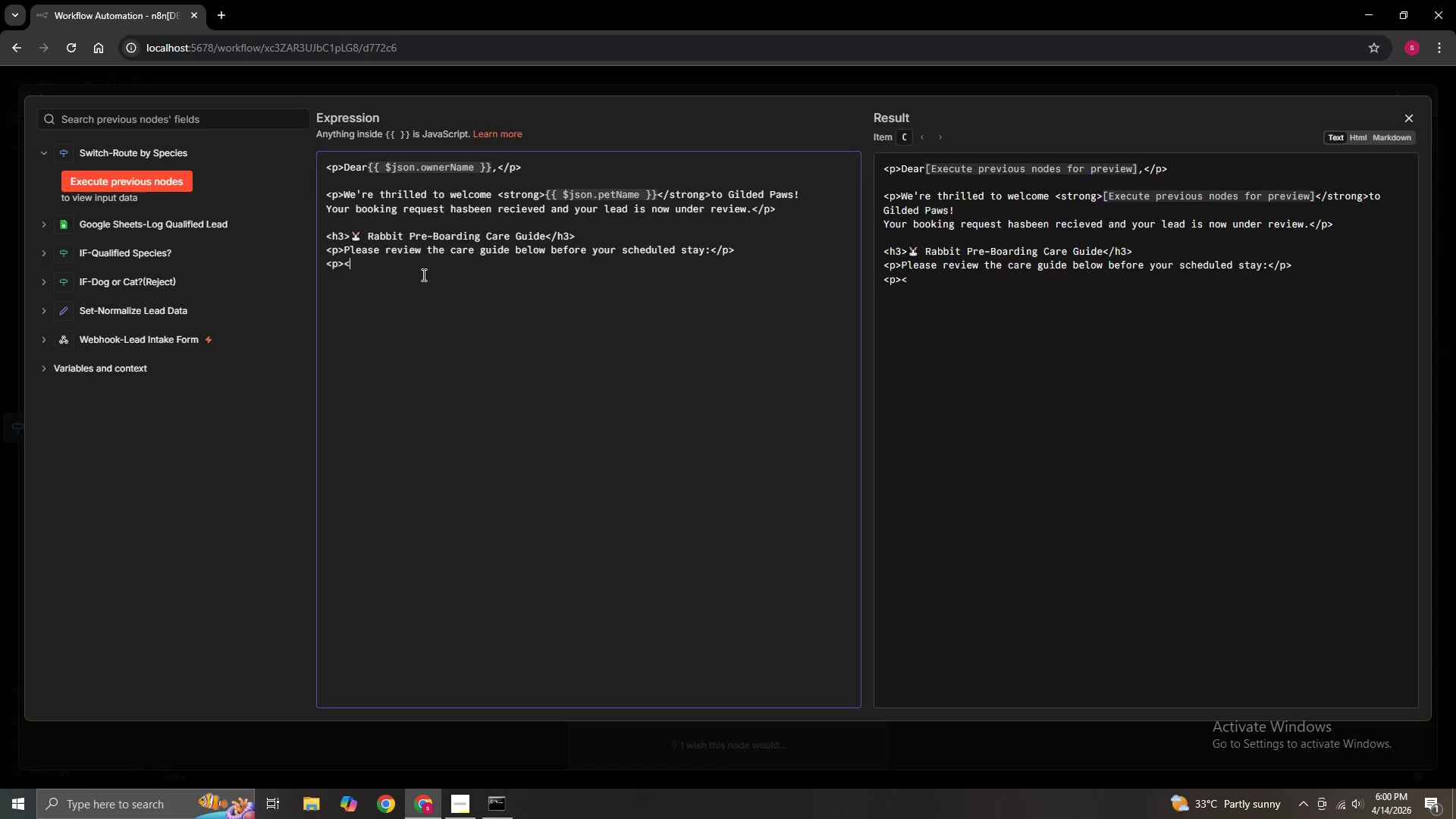 
type(a href)
 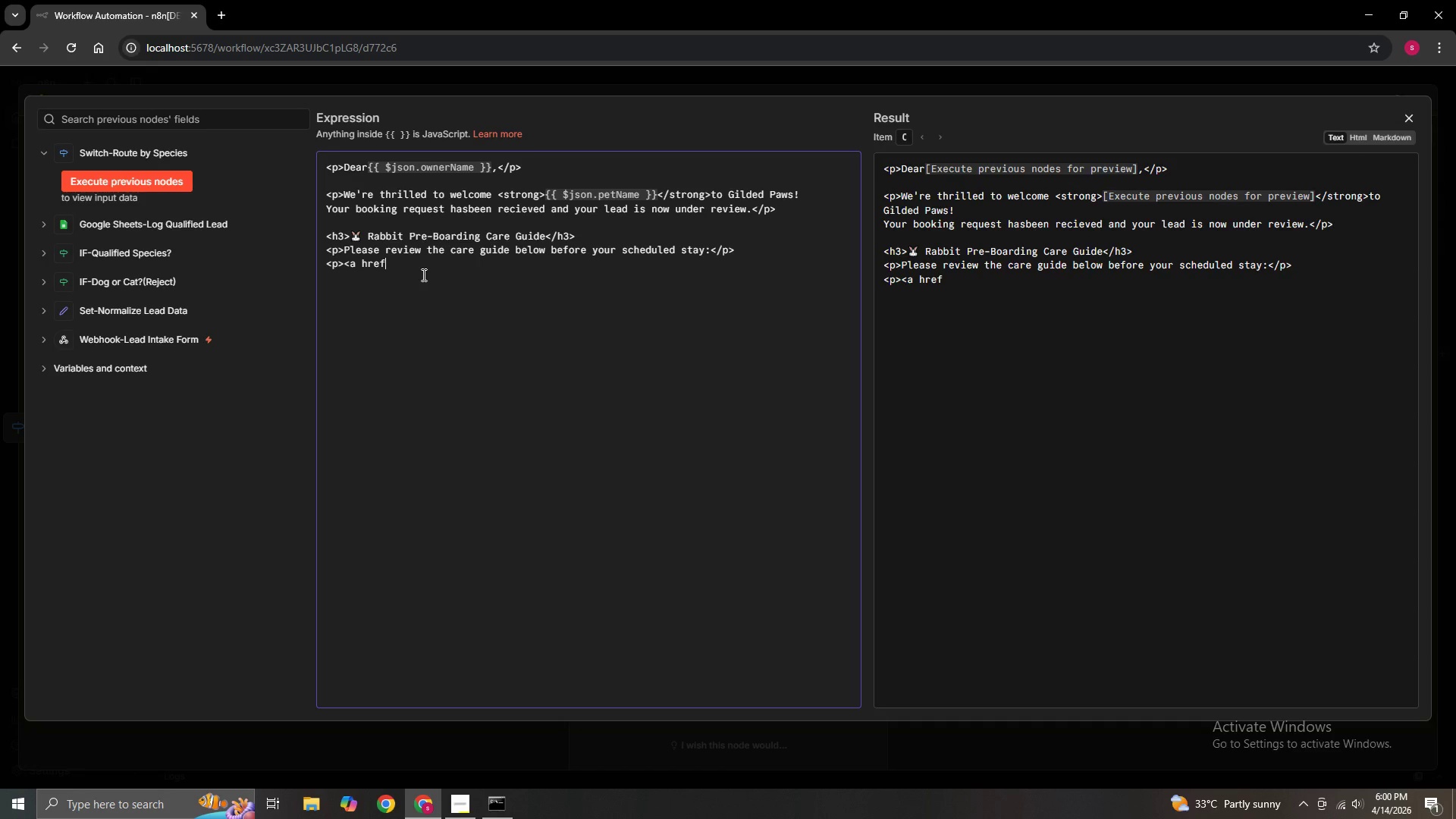 
wait(6.78)
 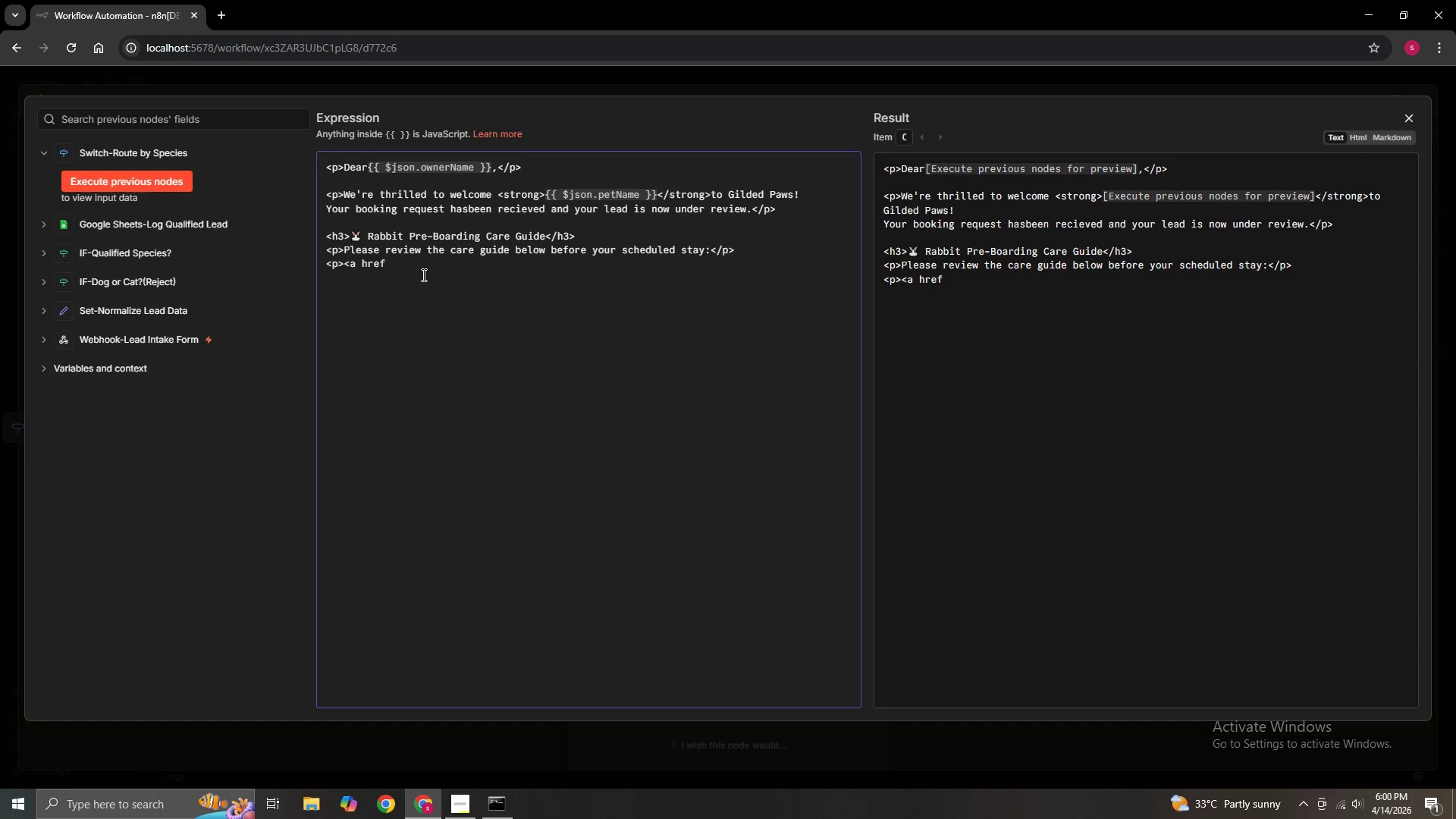 
key(Equal)
 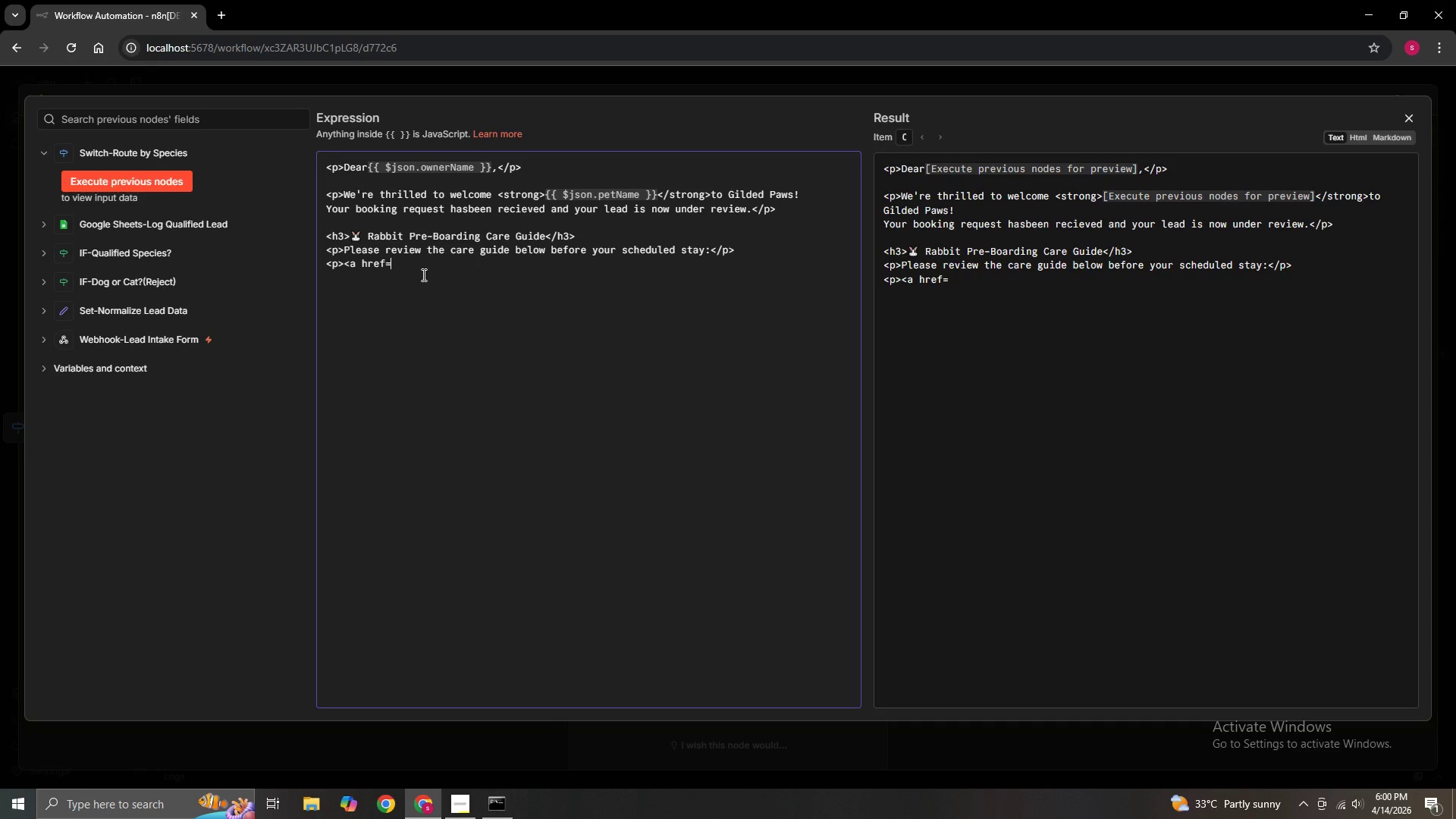 
hold_key(key=ShiftRight, duration=0.69)
 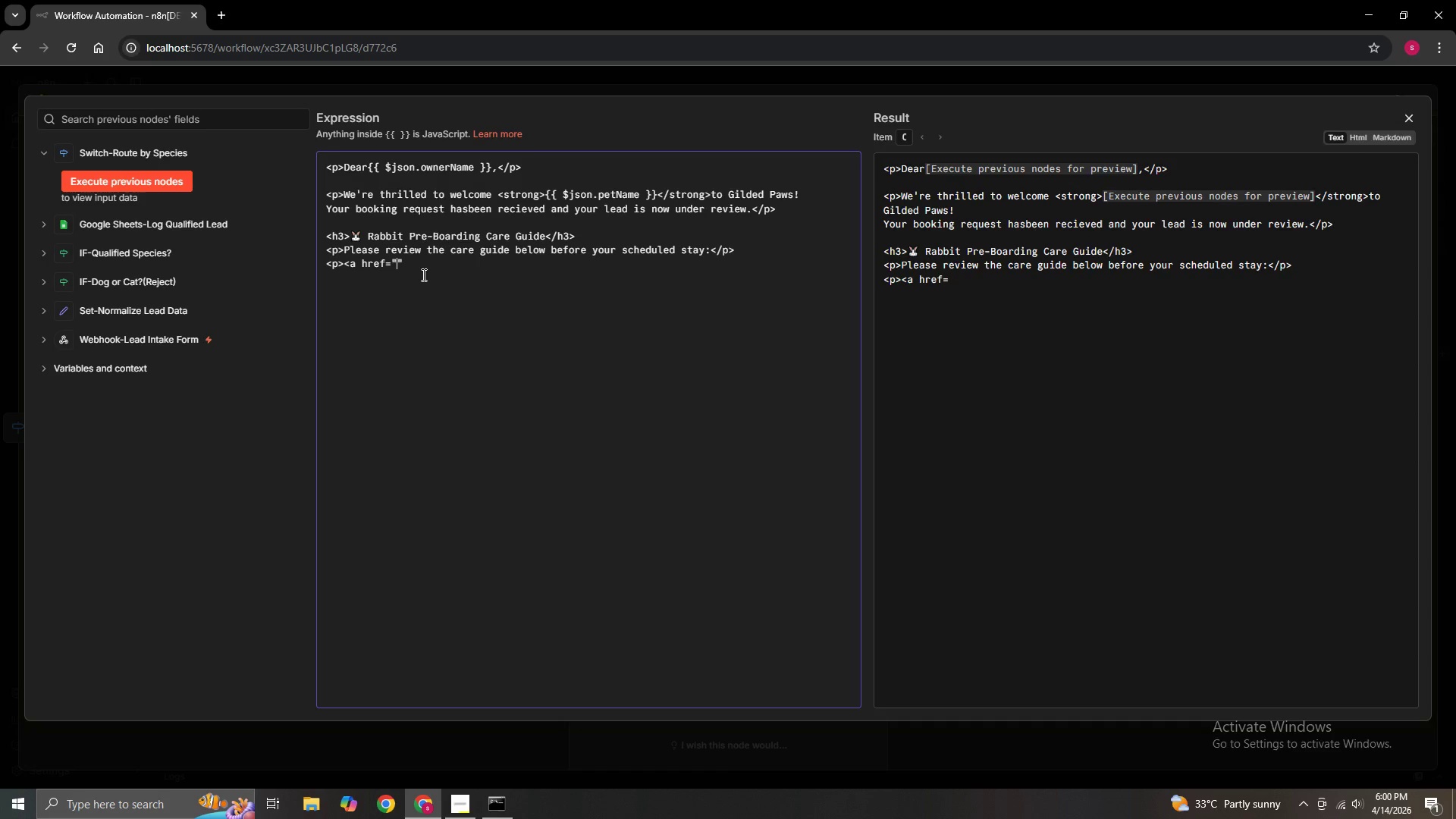 
key(Shift+ShiftRight)
 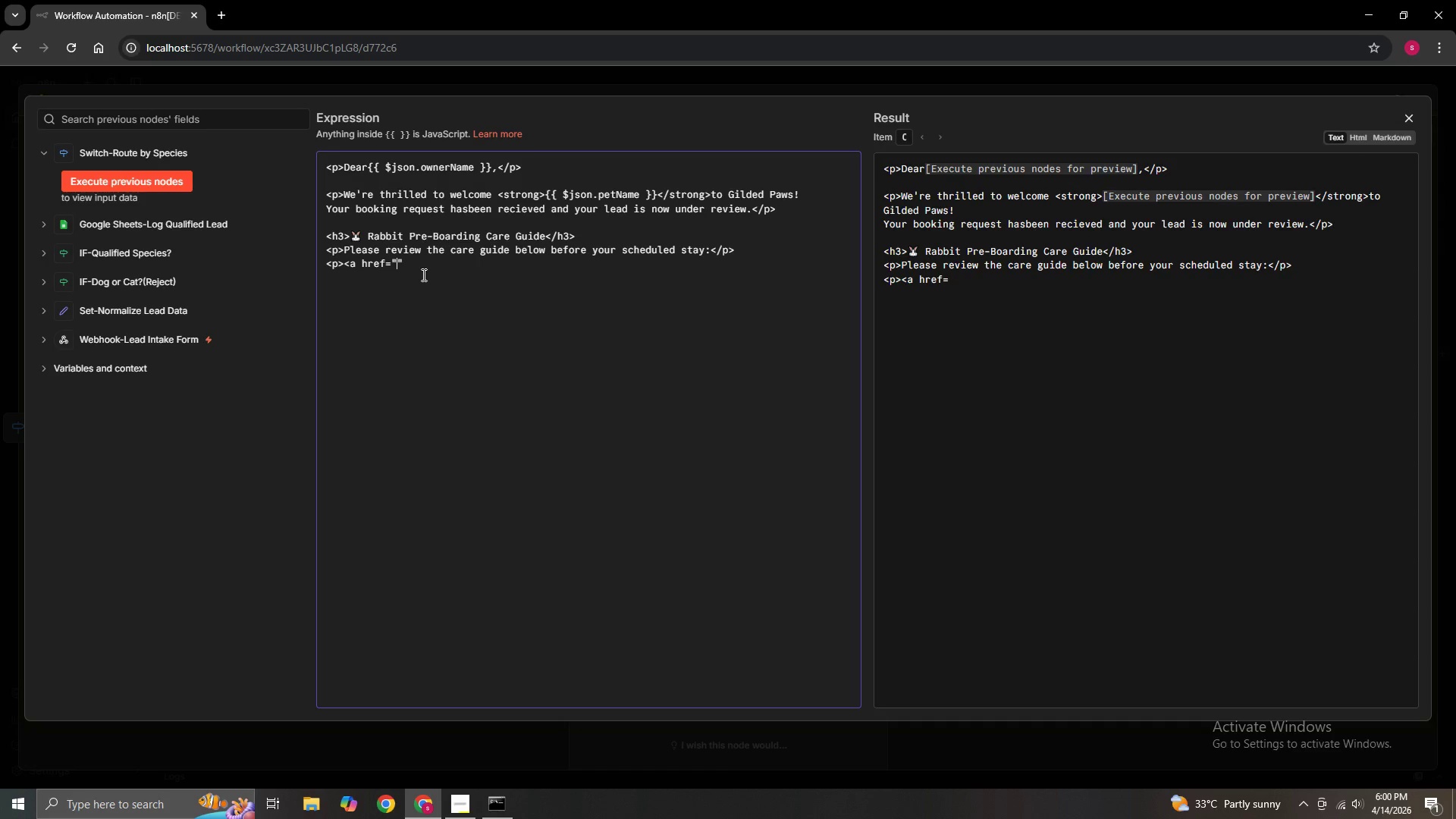 
key(Shift+Quote)
 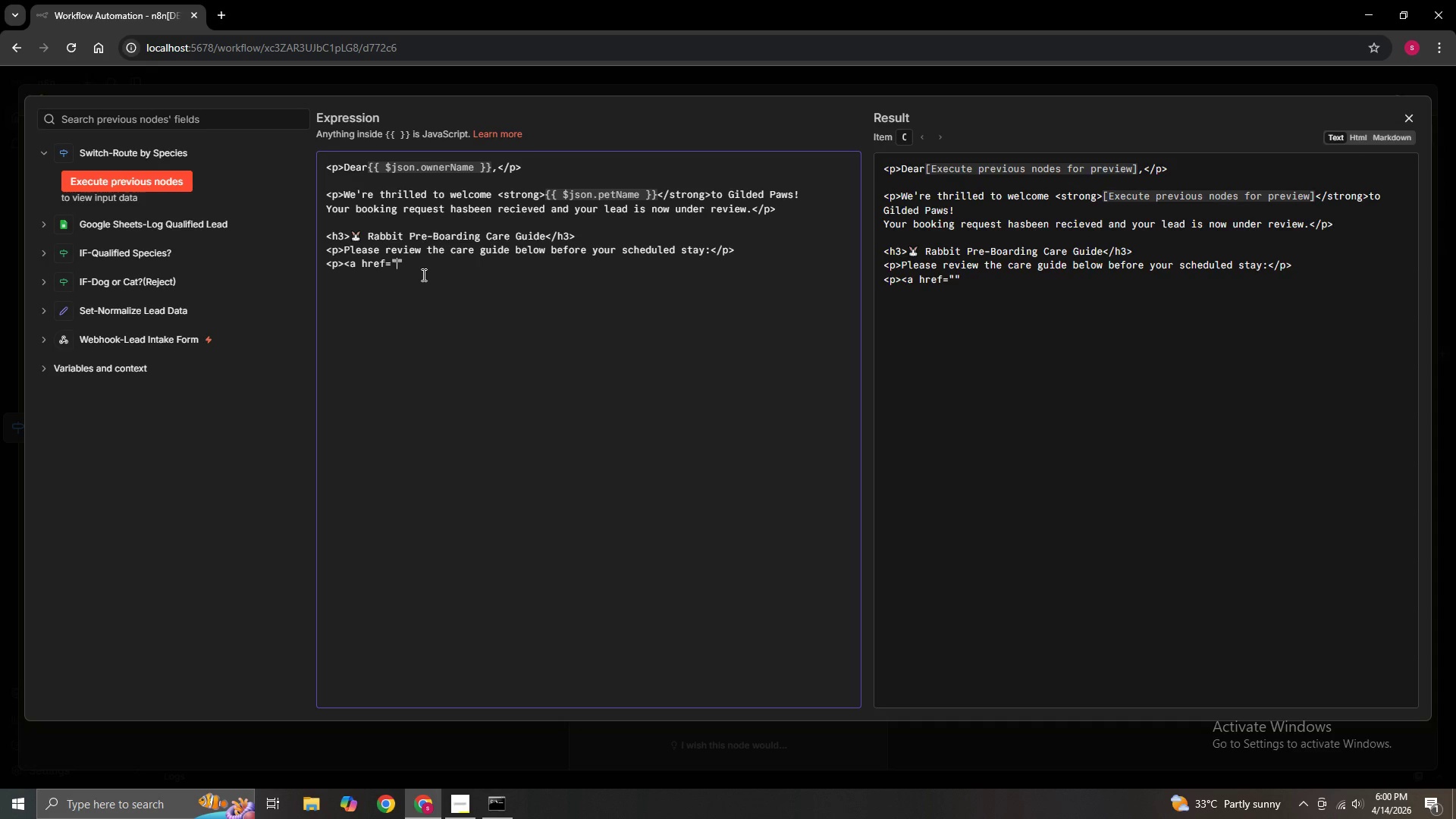 
wait(15.73)
 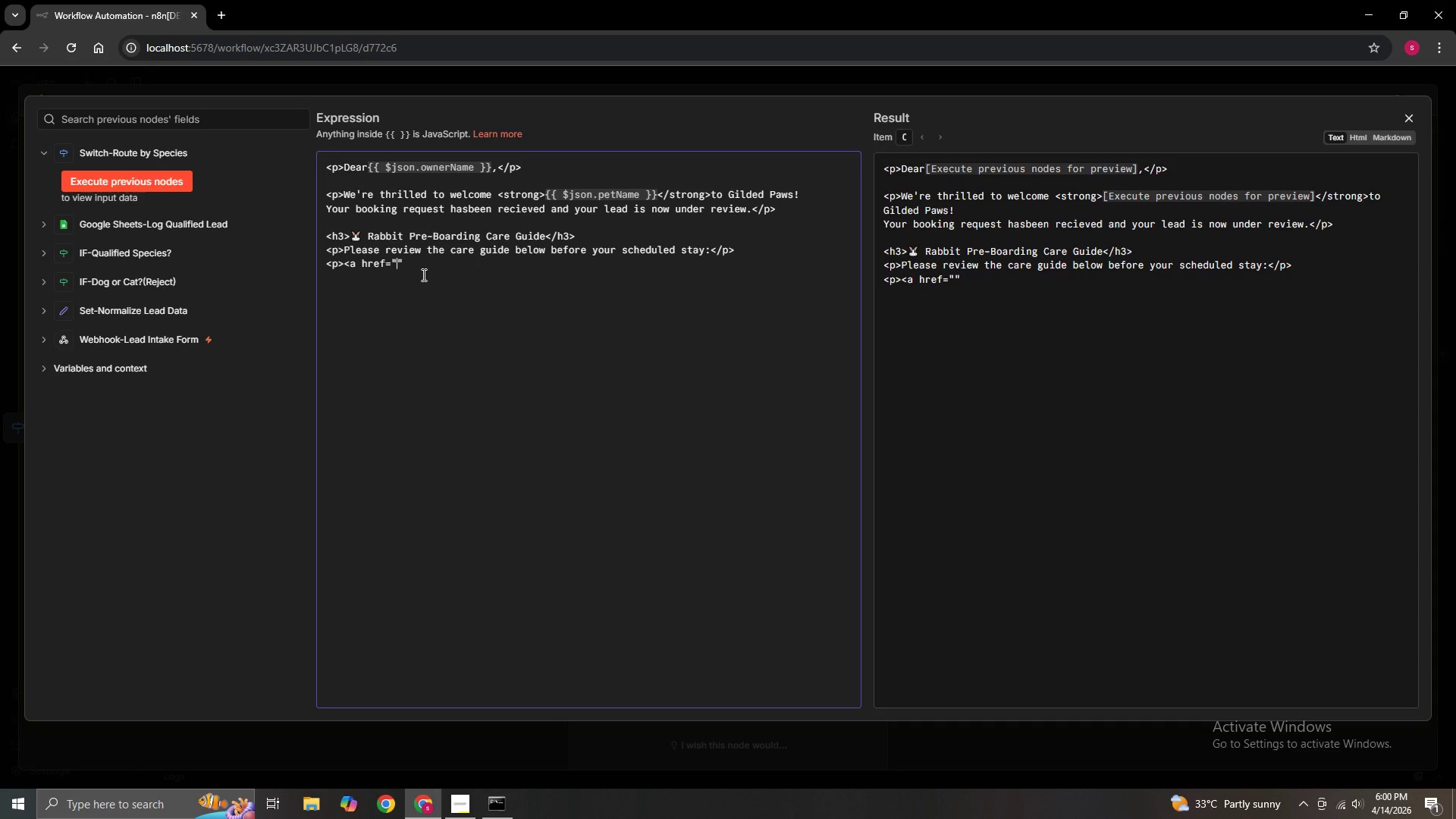 
type(YOUR)
 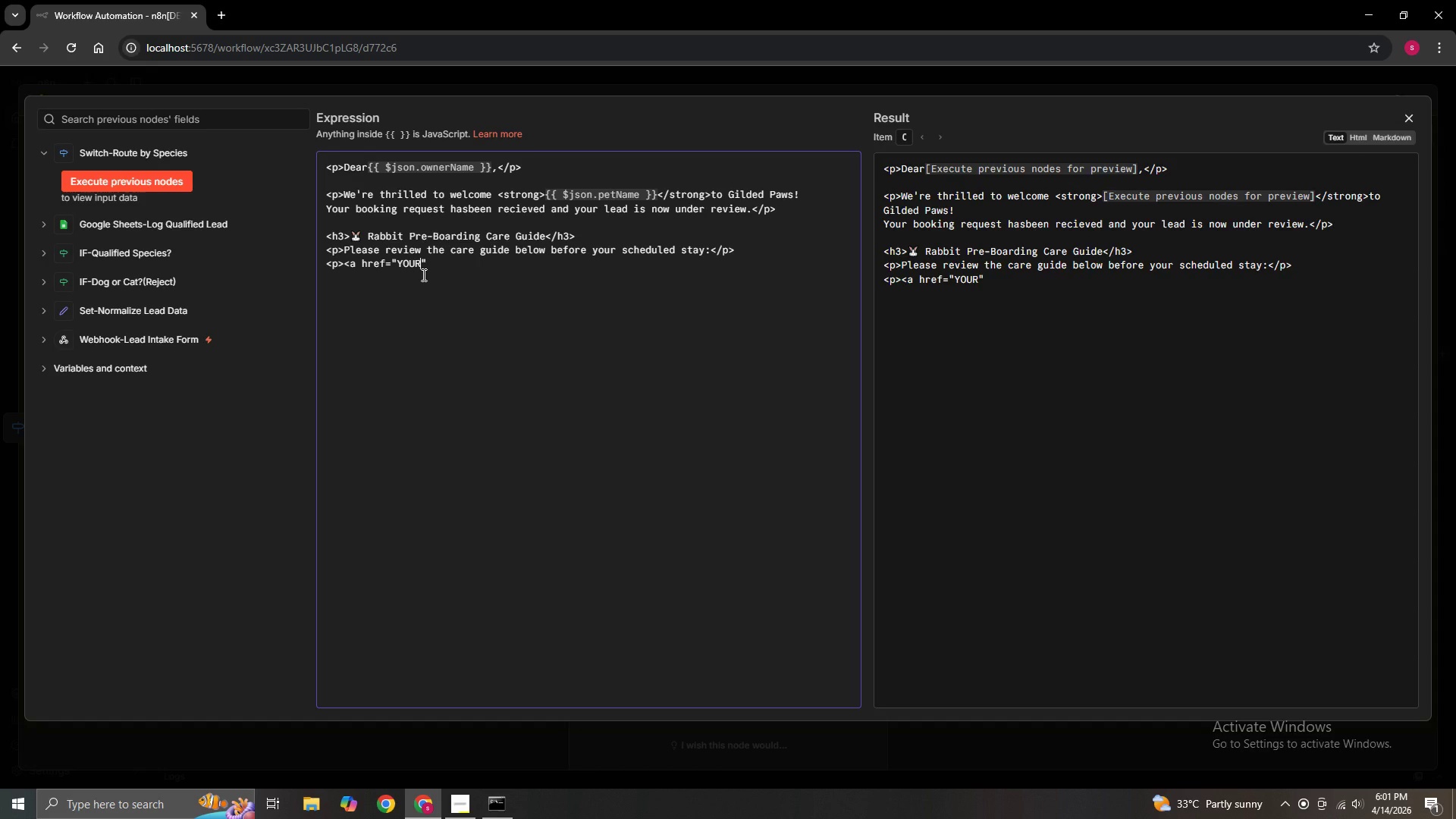 
key(Shift+Minus)
 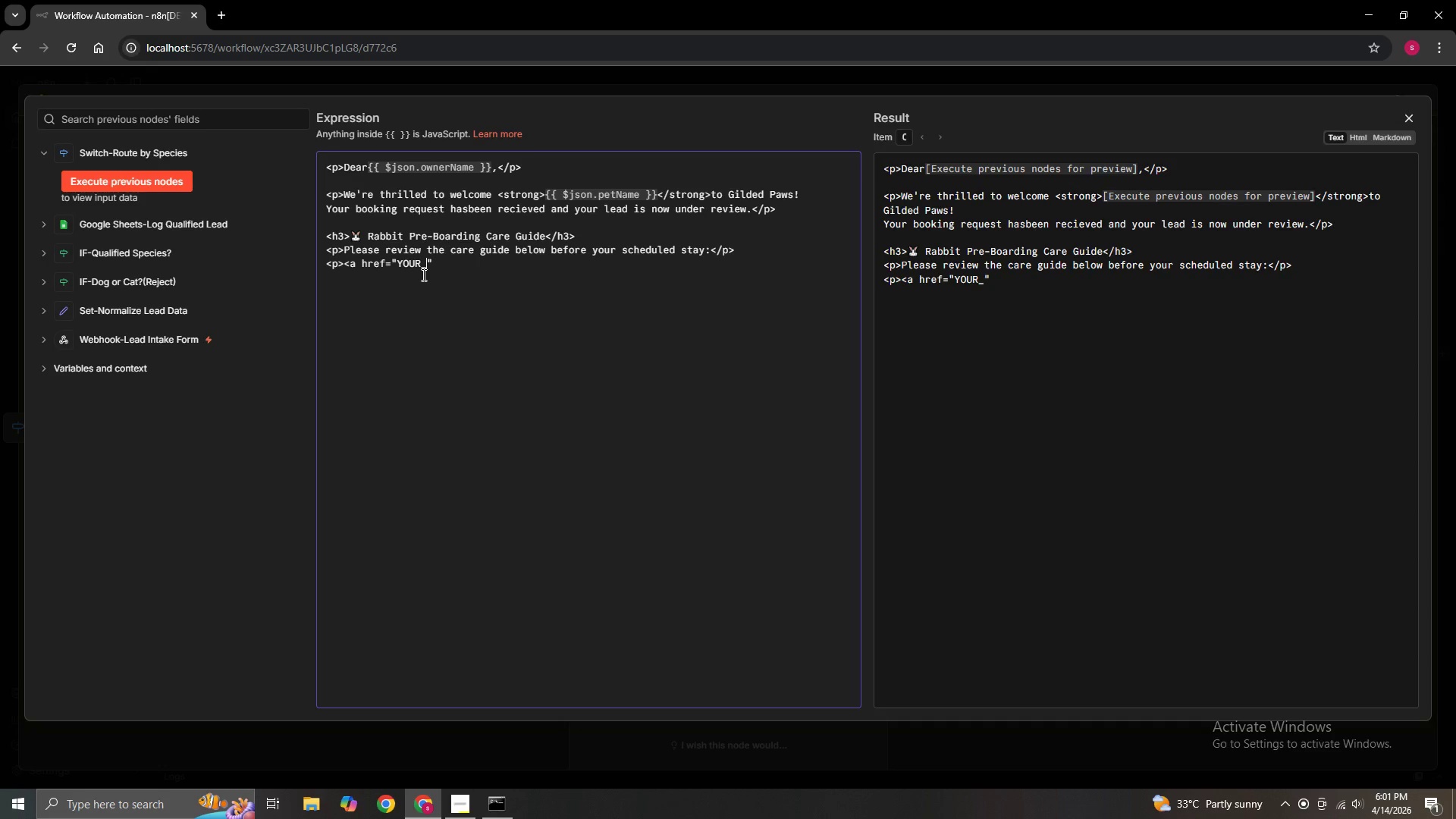 
key(Backspace)
 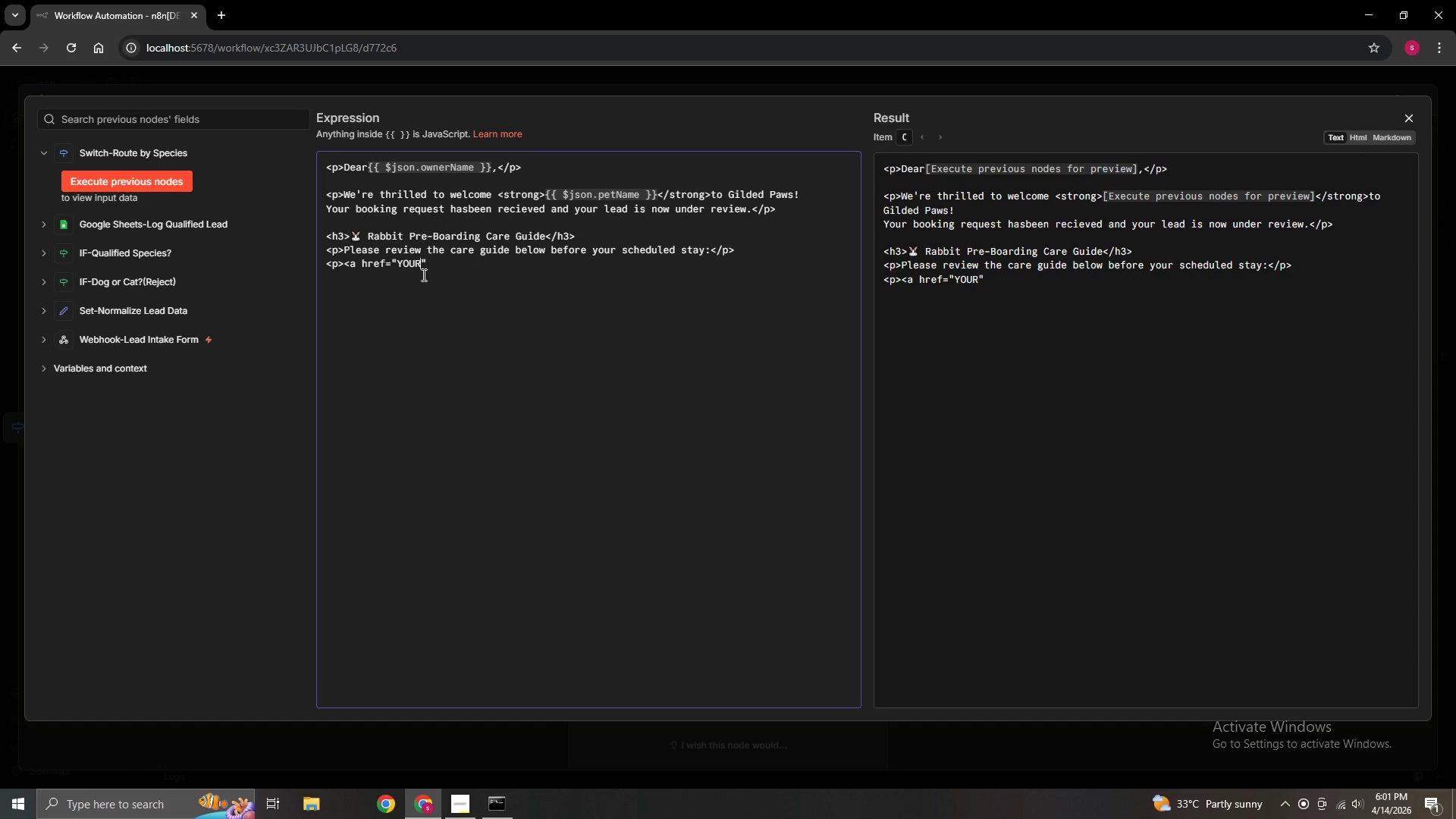 
key(Shift+Minus)
 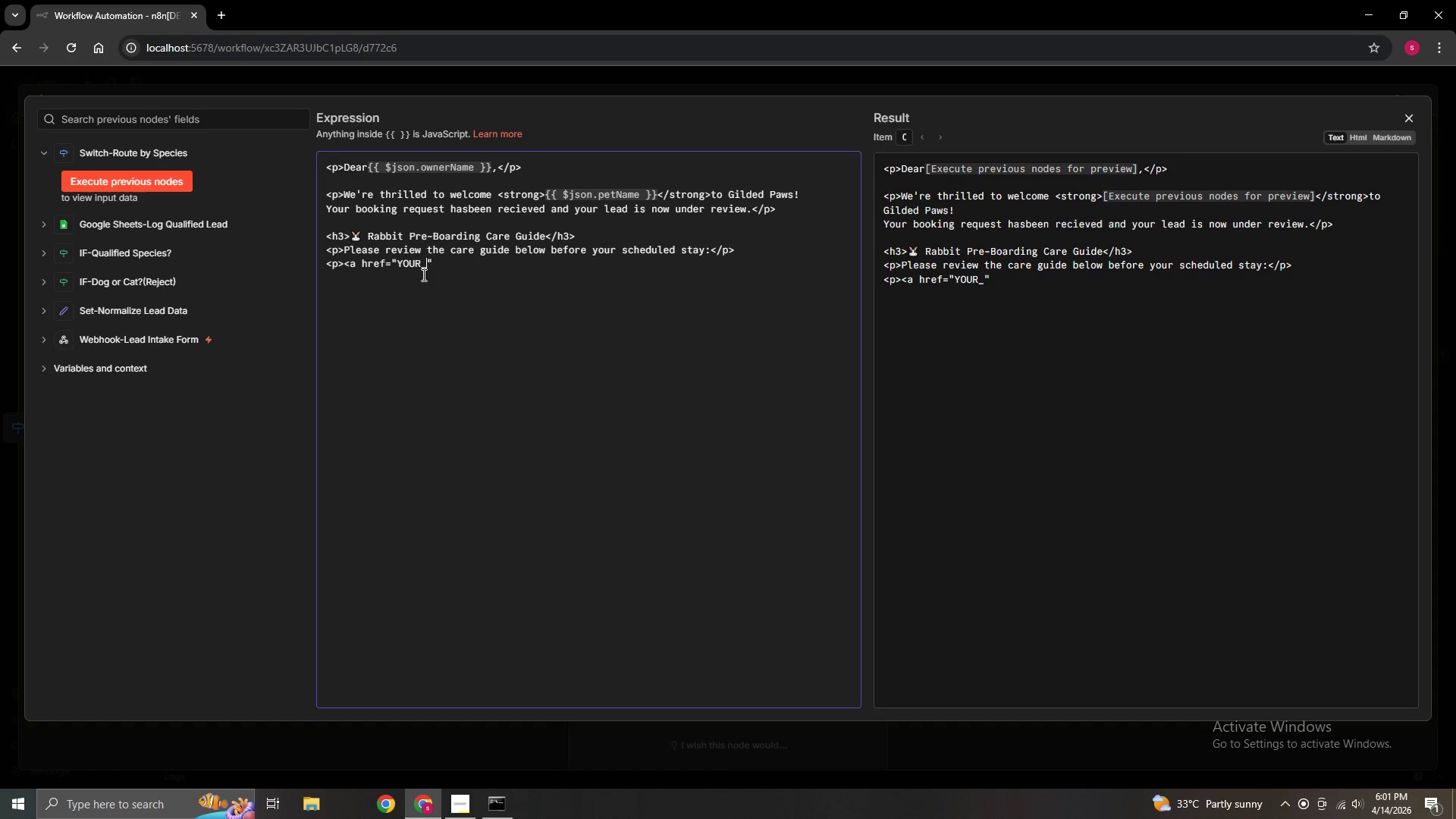 
type(RABBIT_GUIDE_LINK_)
 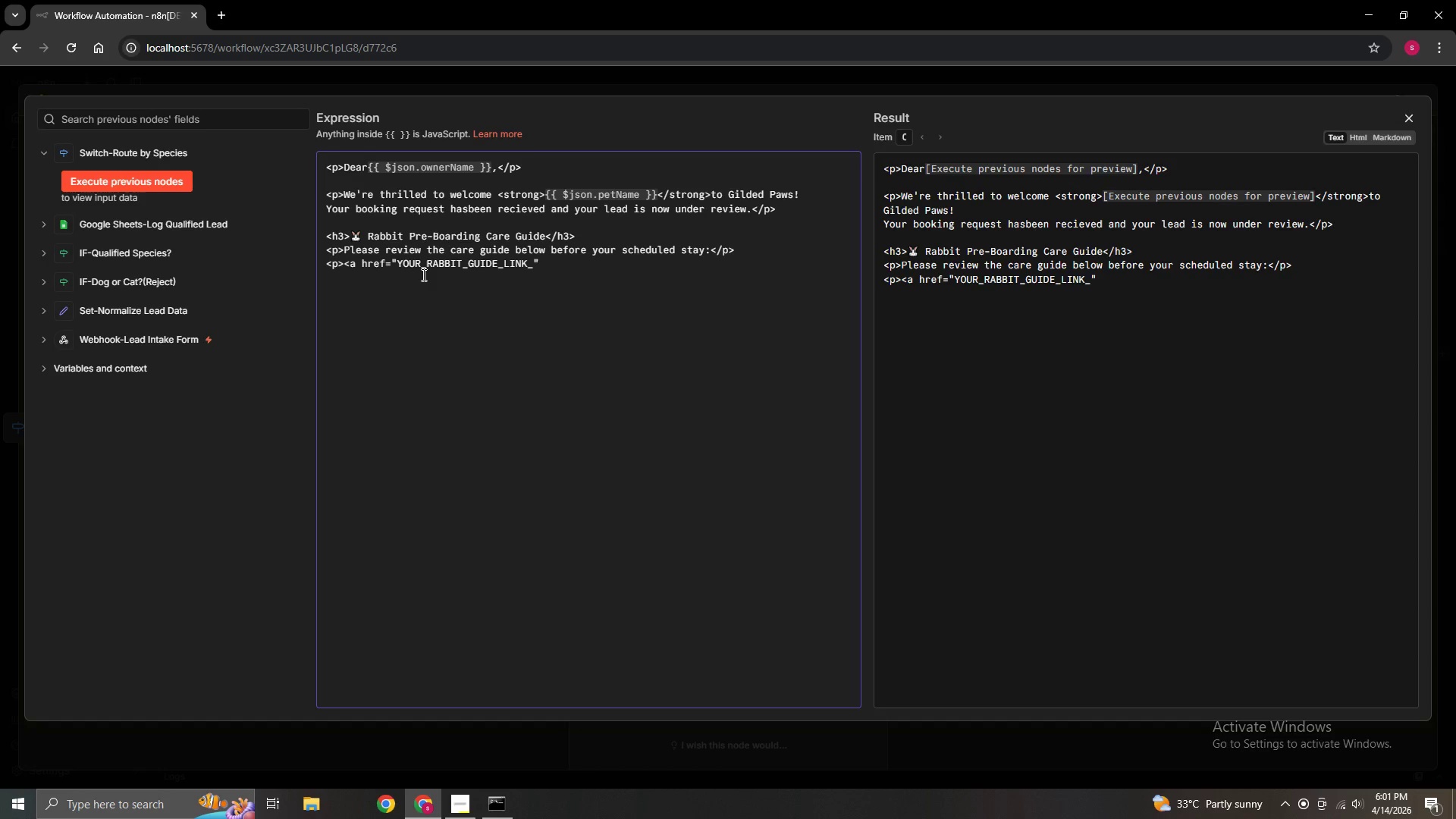 
wait(5.59)
 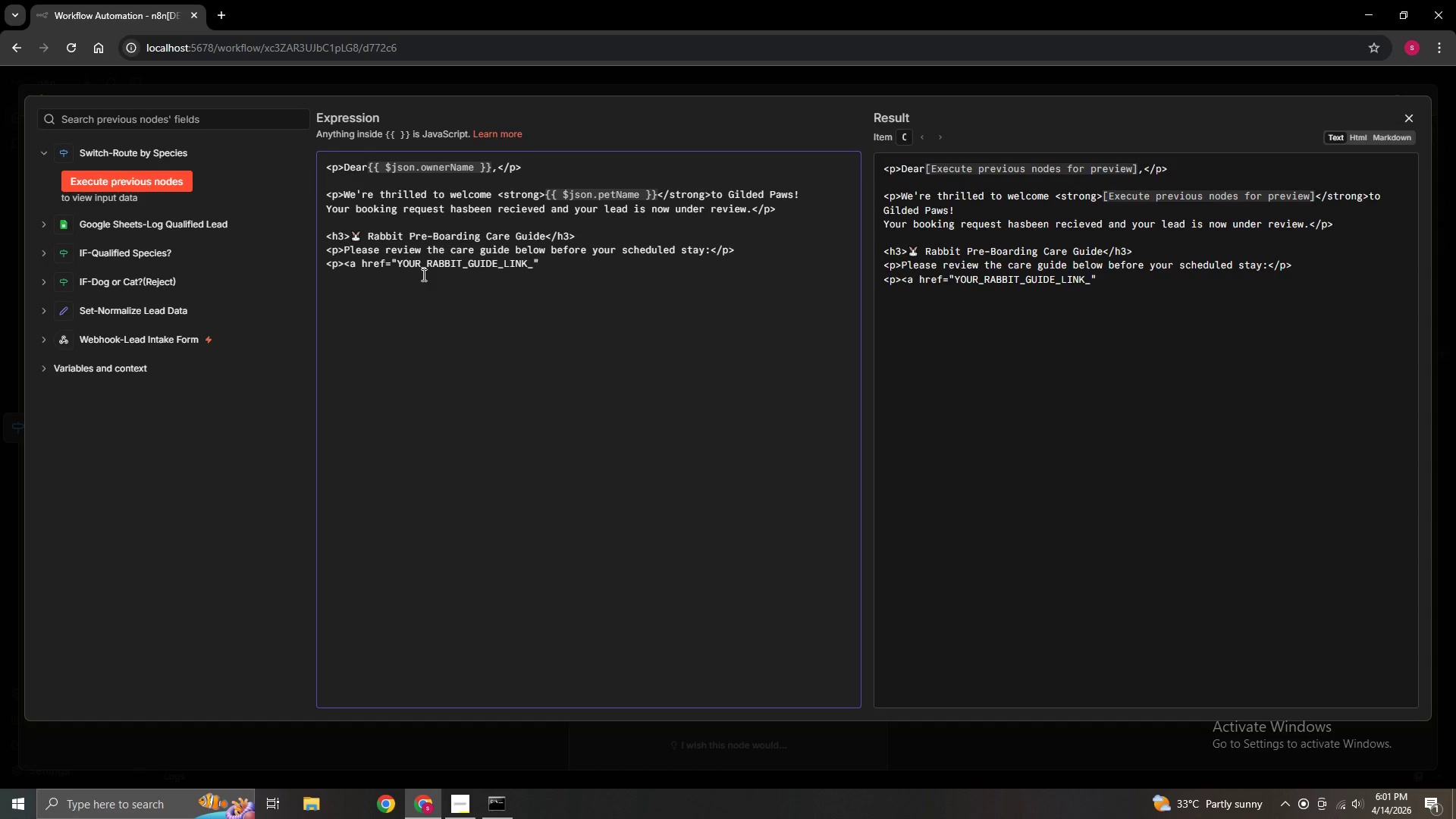 
type(HERE)
 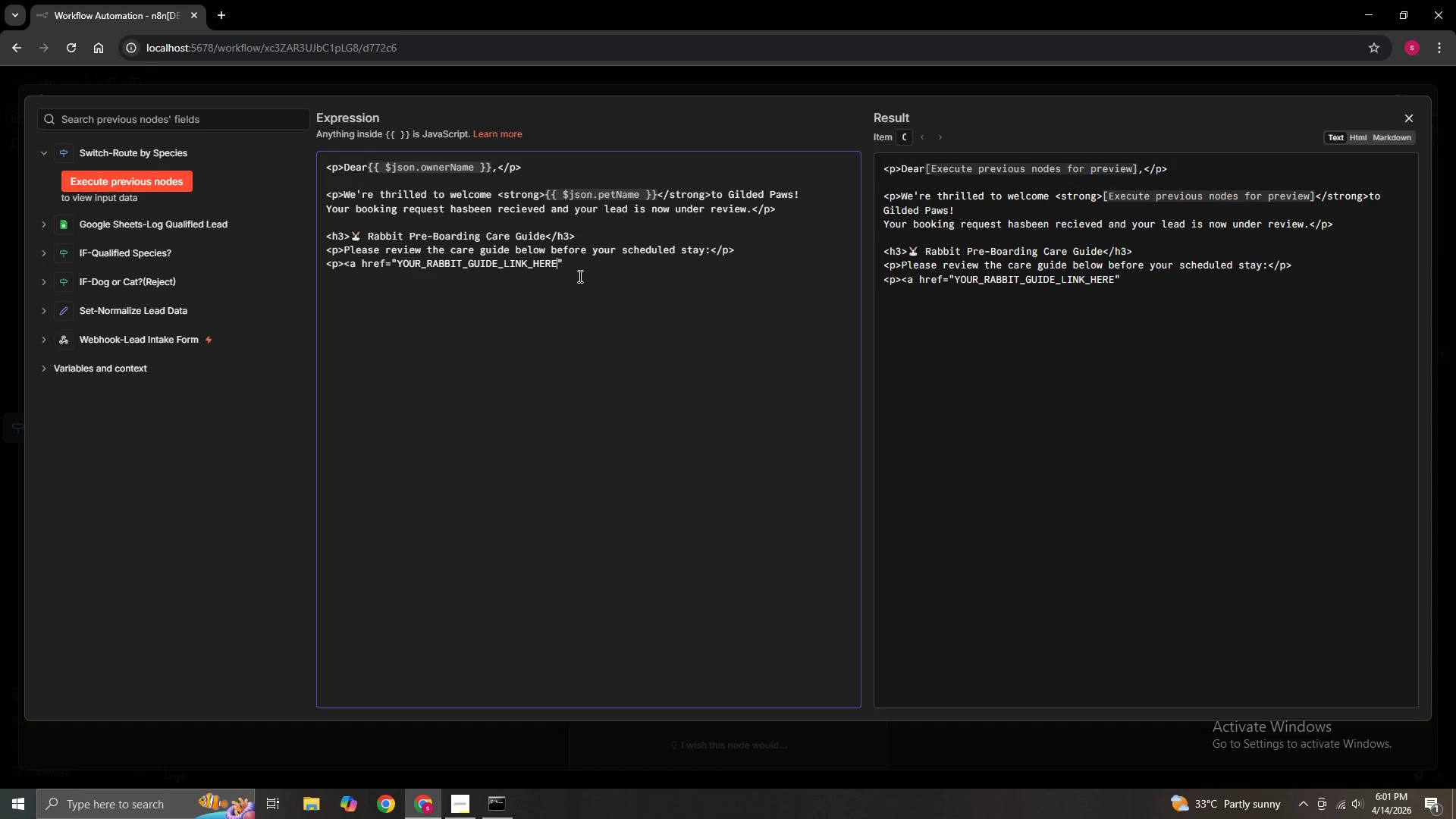 
wait(7.51)
 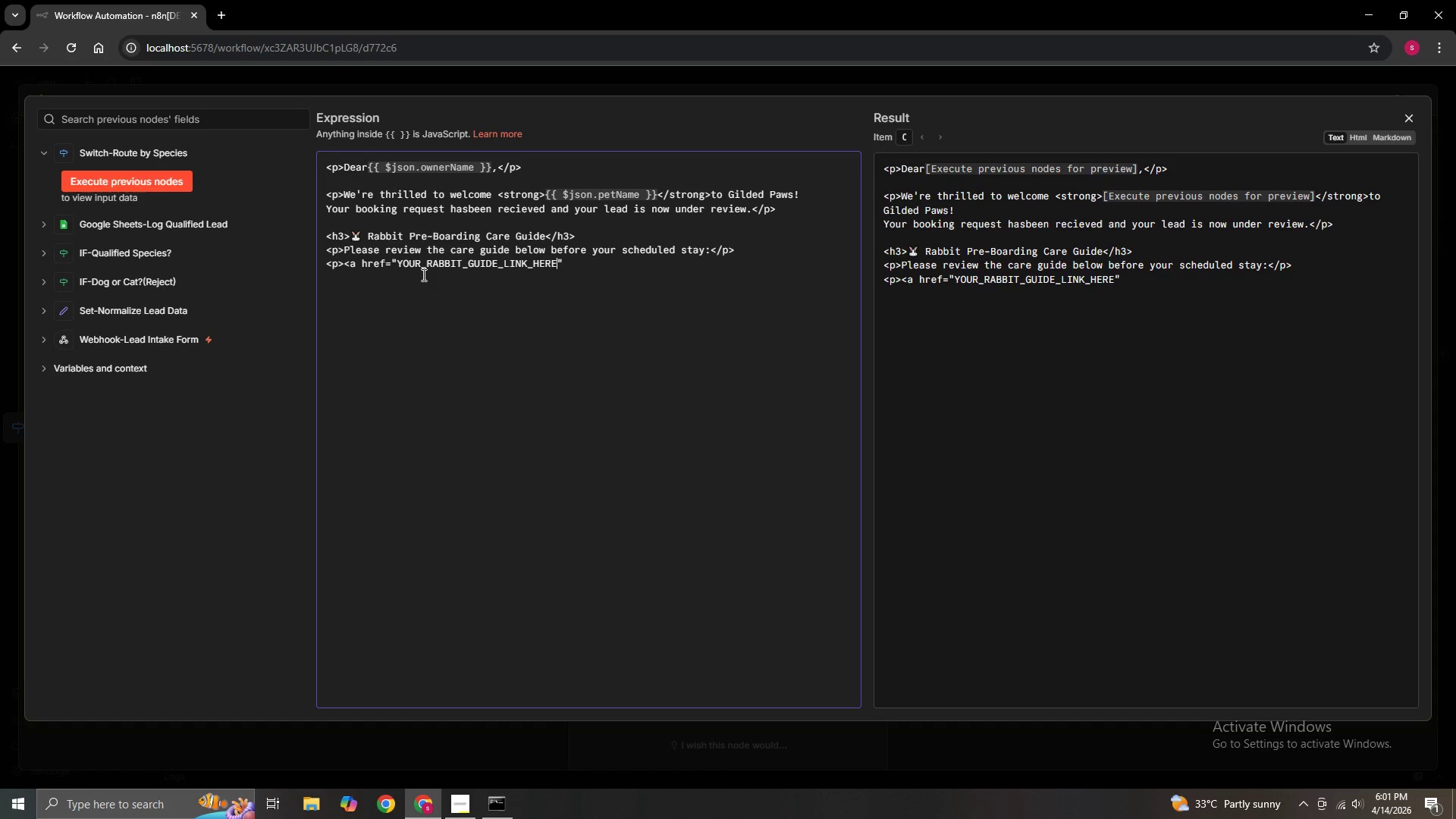 
left_click([569, 262])
 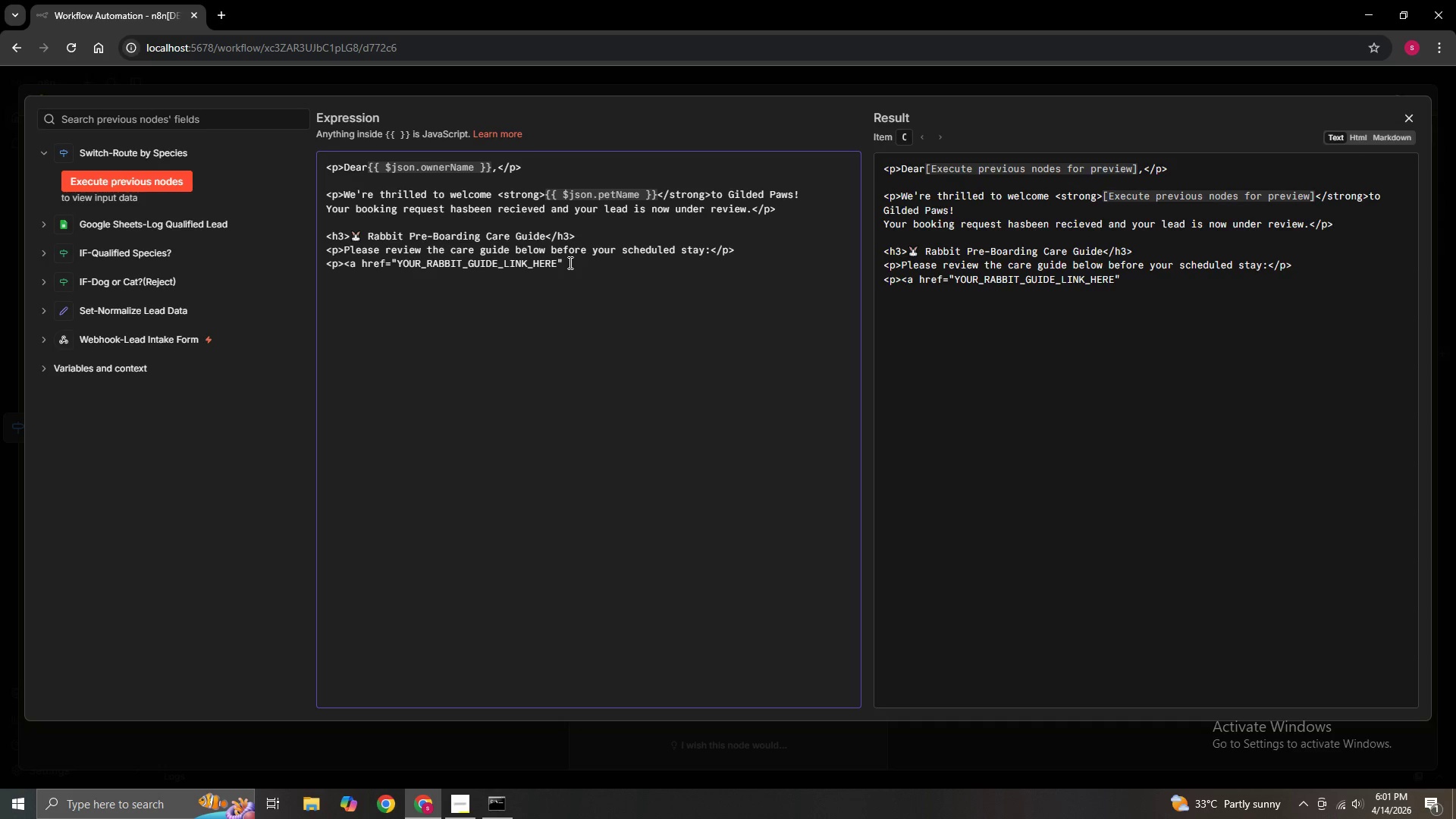 
wait(7.83)
 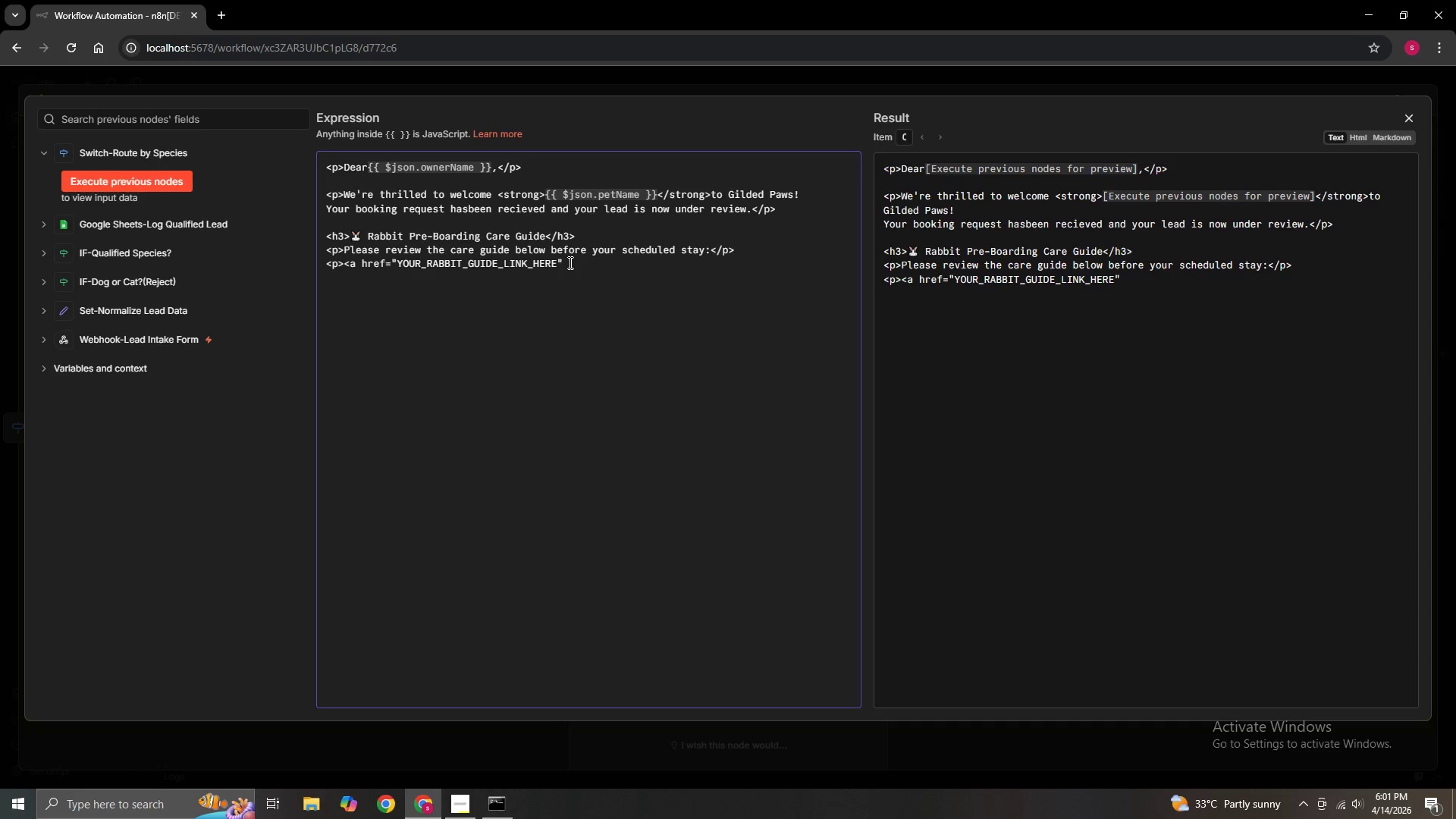 
key(Shift+ShiftRight)
 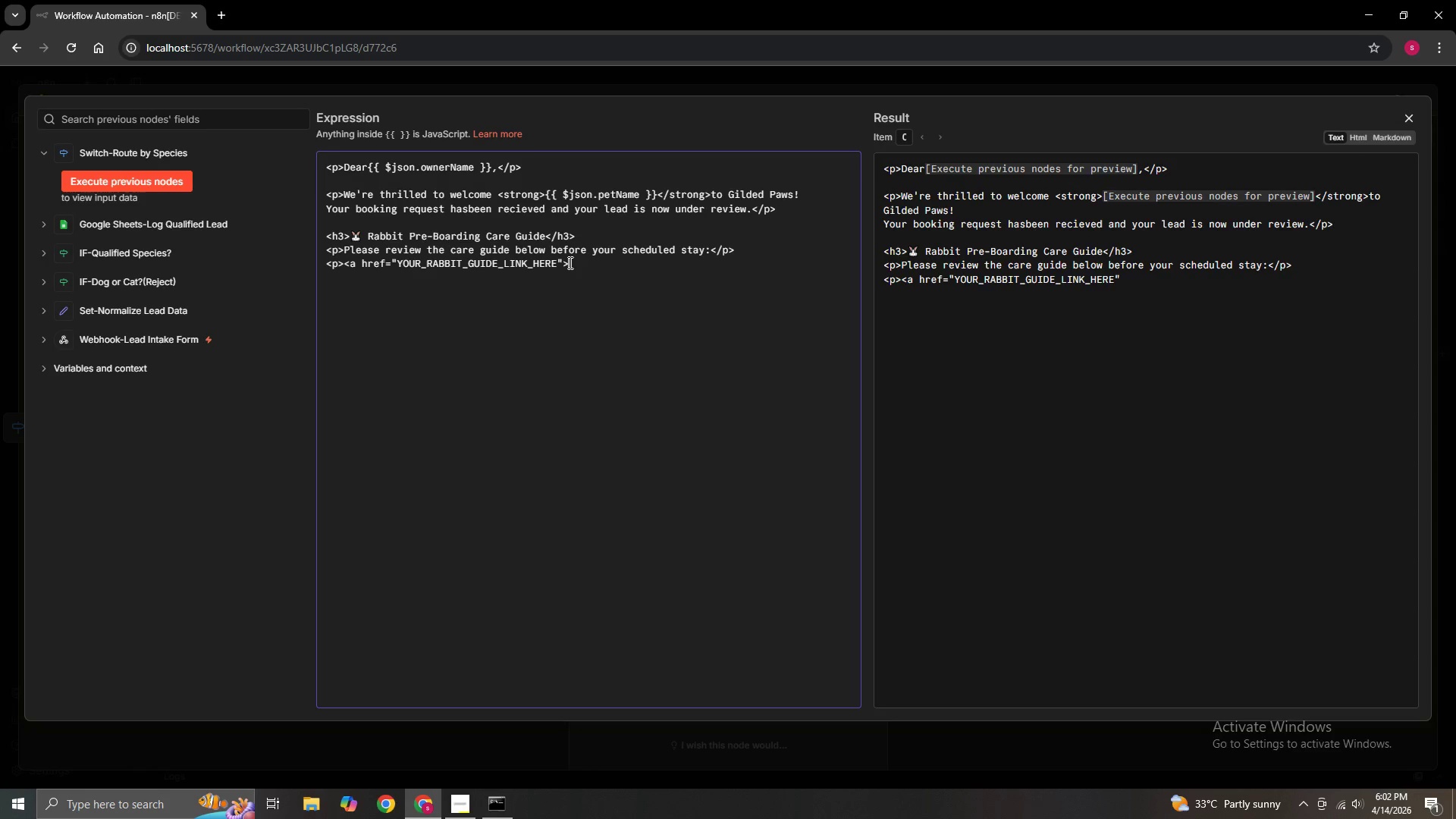 
key(Shift+Period)
 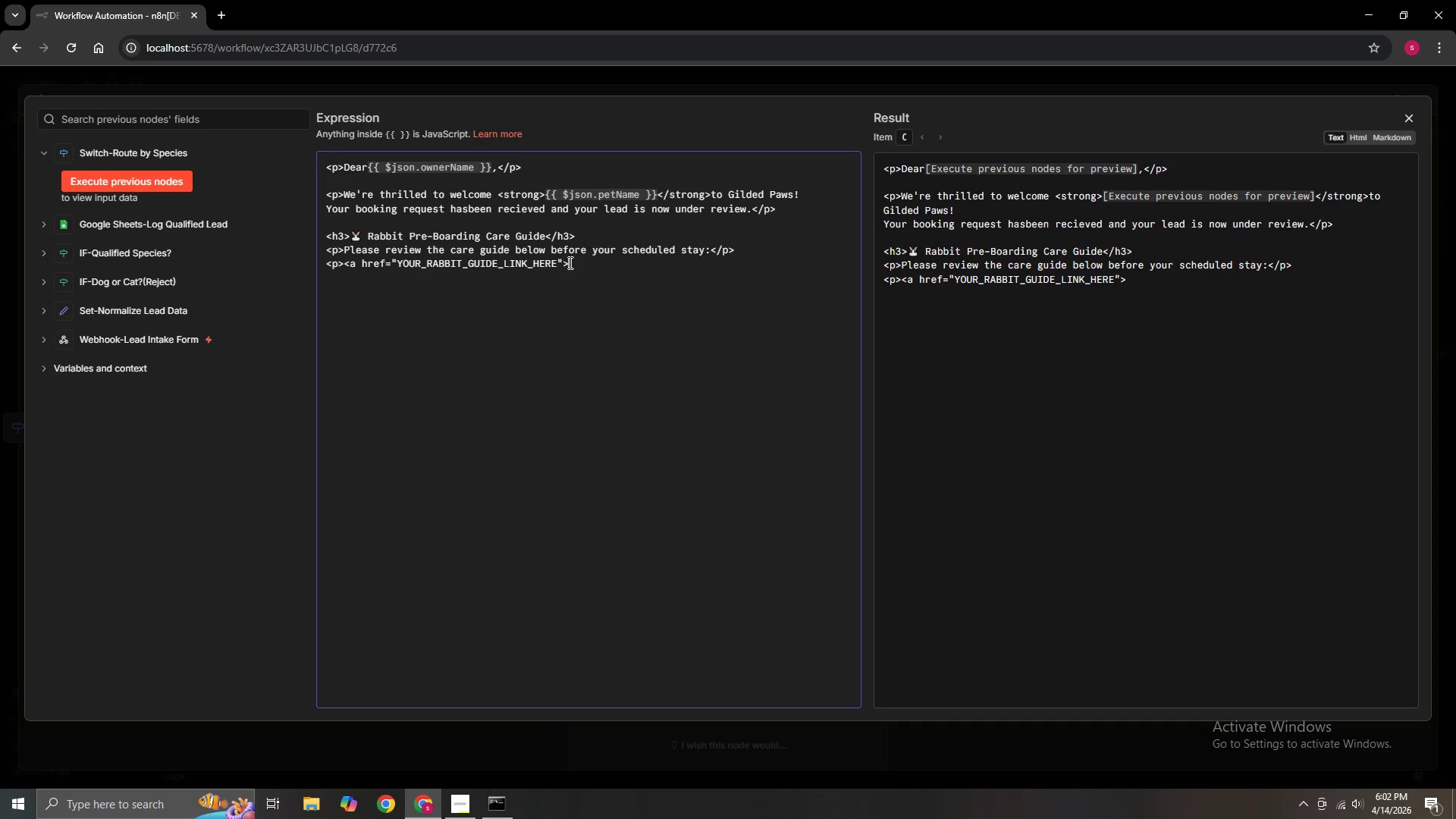 
right_click([569, 262])
 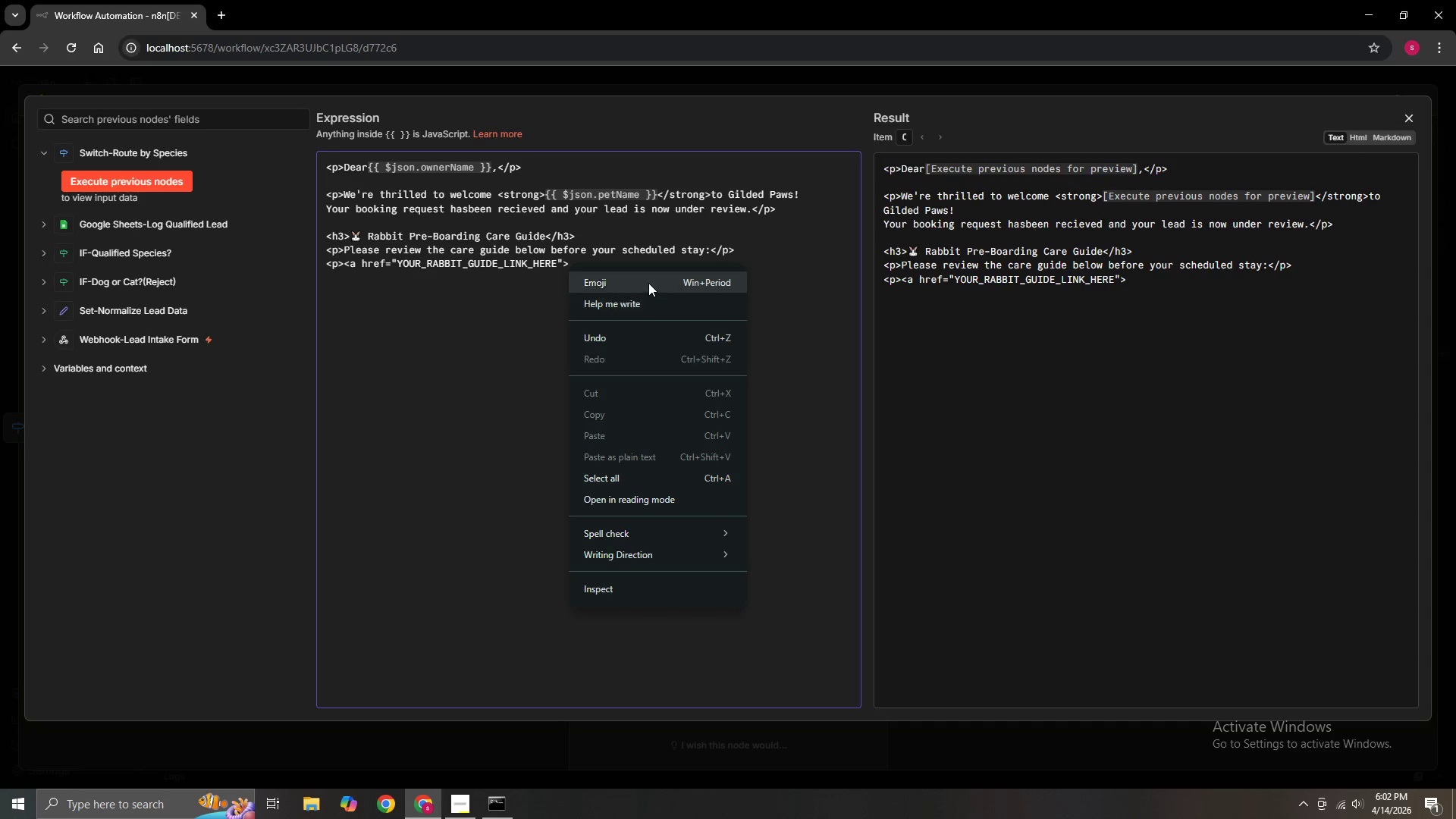 
left_click([648, 281])
 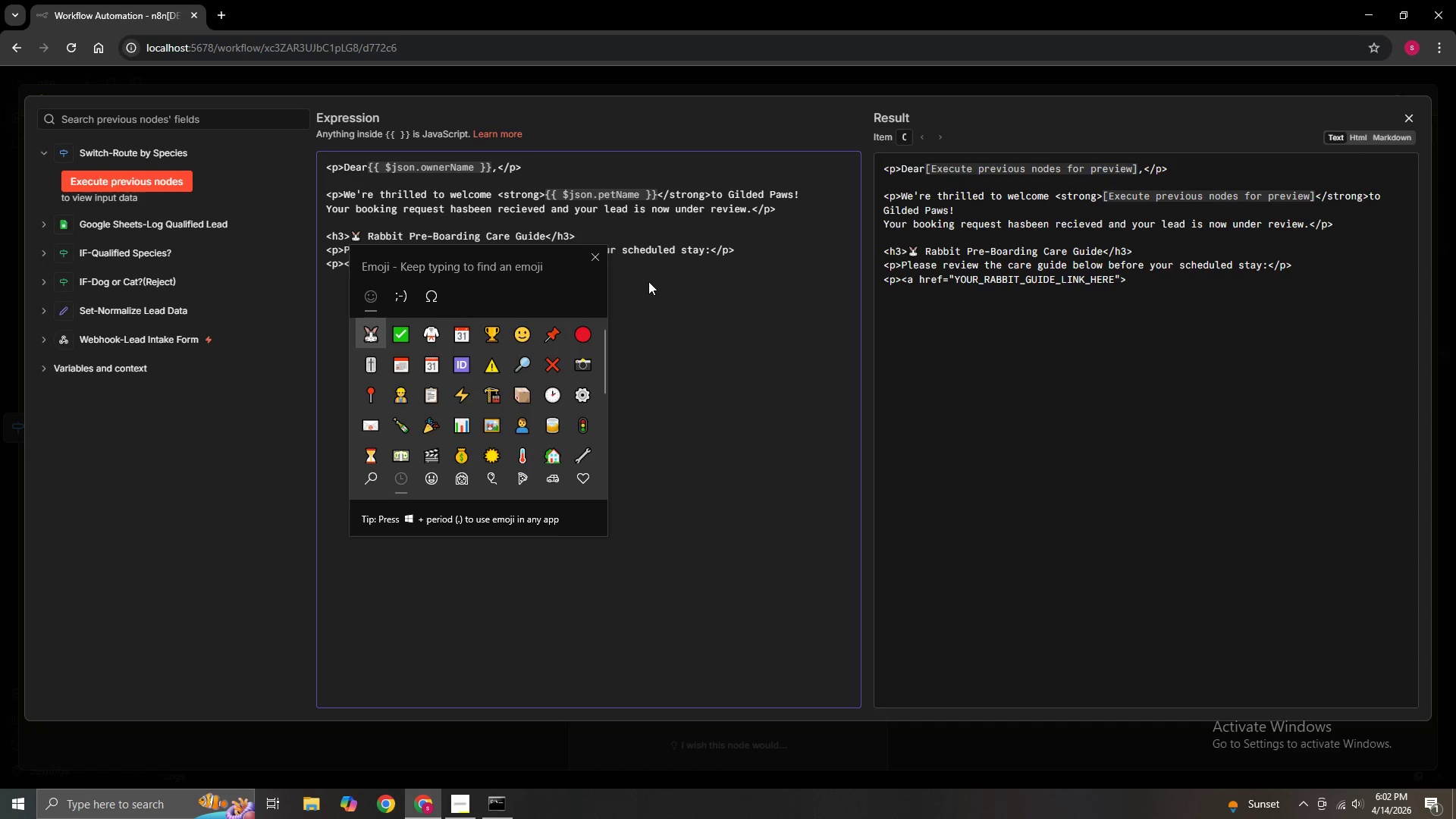 
wait(13.12)
 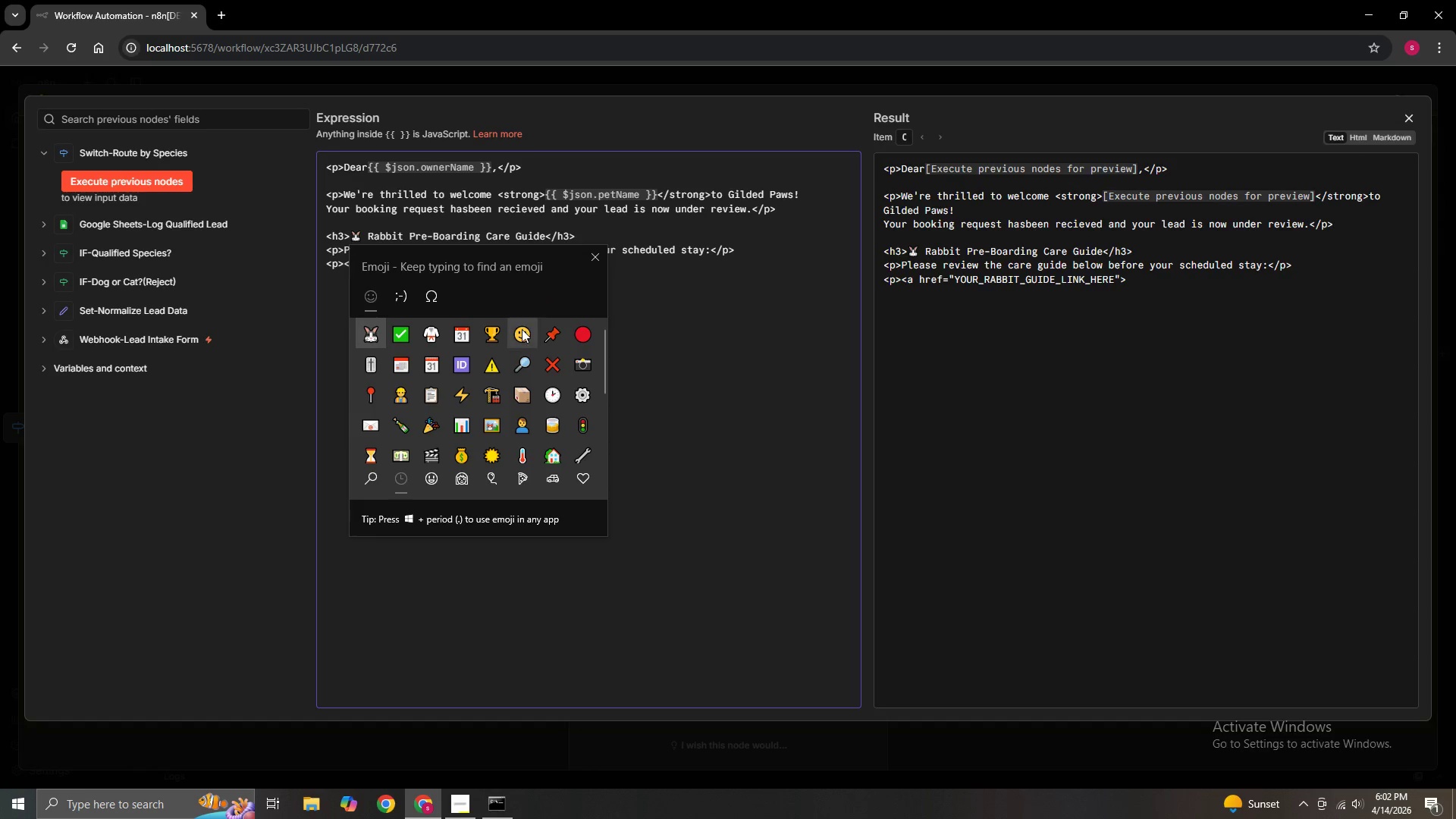 
hold_key(key=NumpadEnter, duration=1.5)
 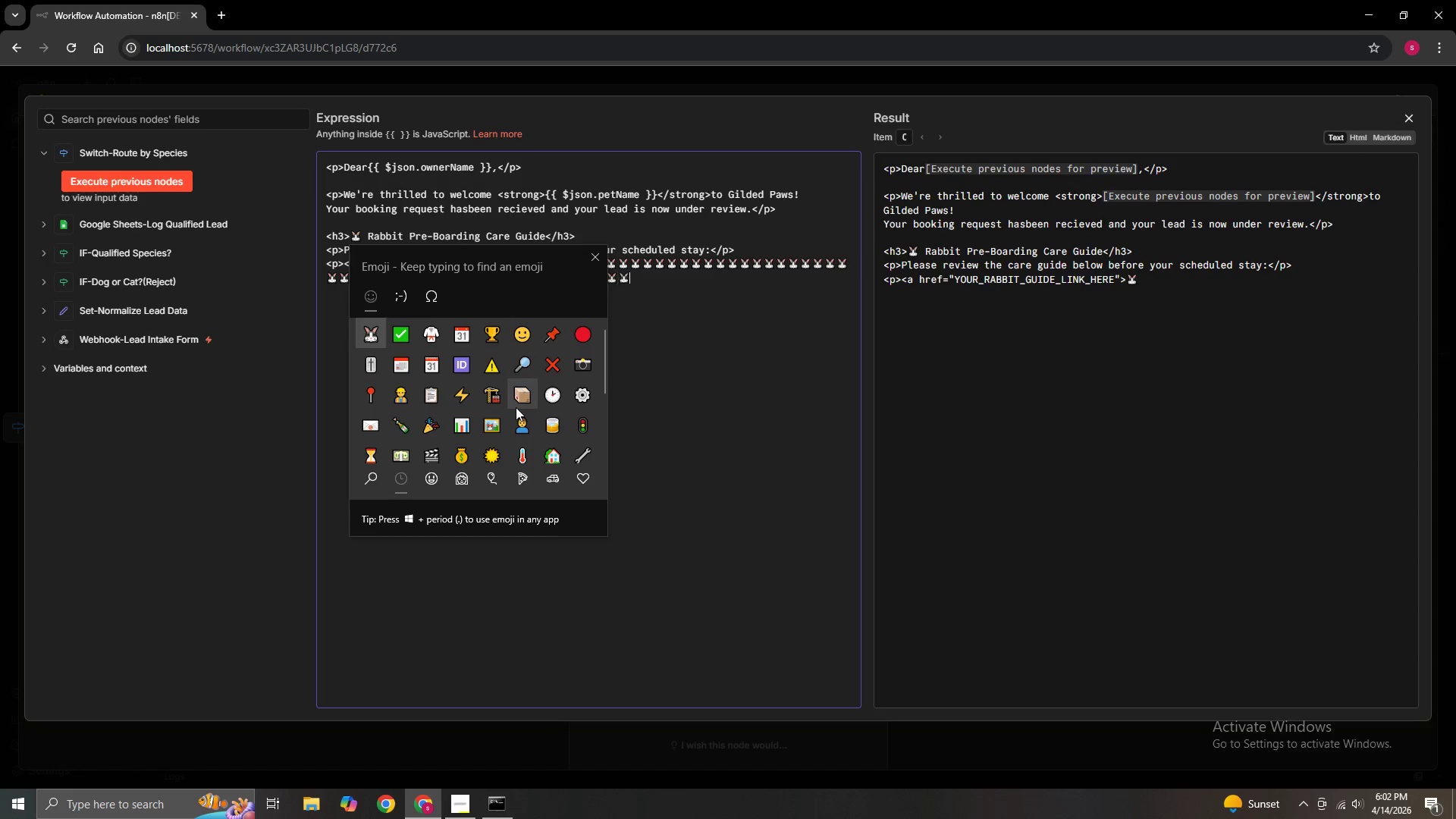 
hold_key(key=NumpadEnter, duration=1.51)
 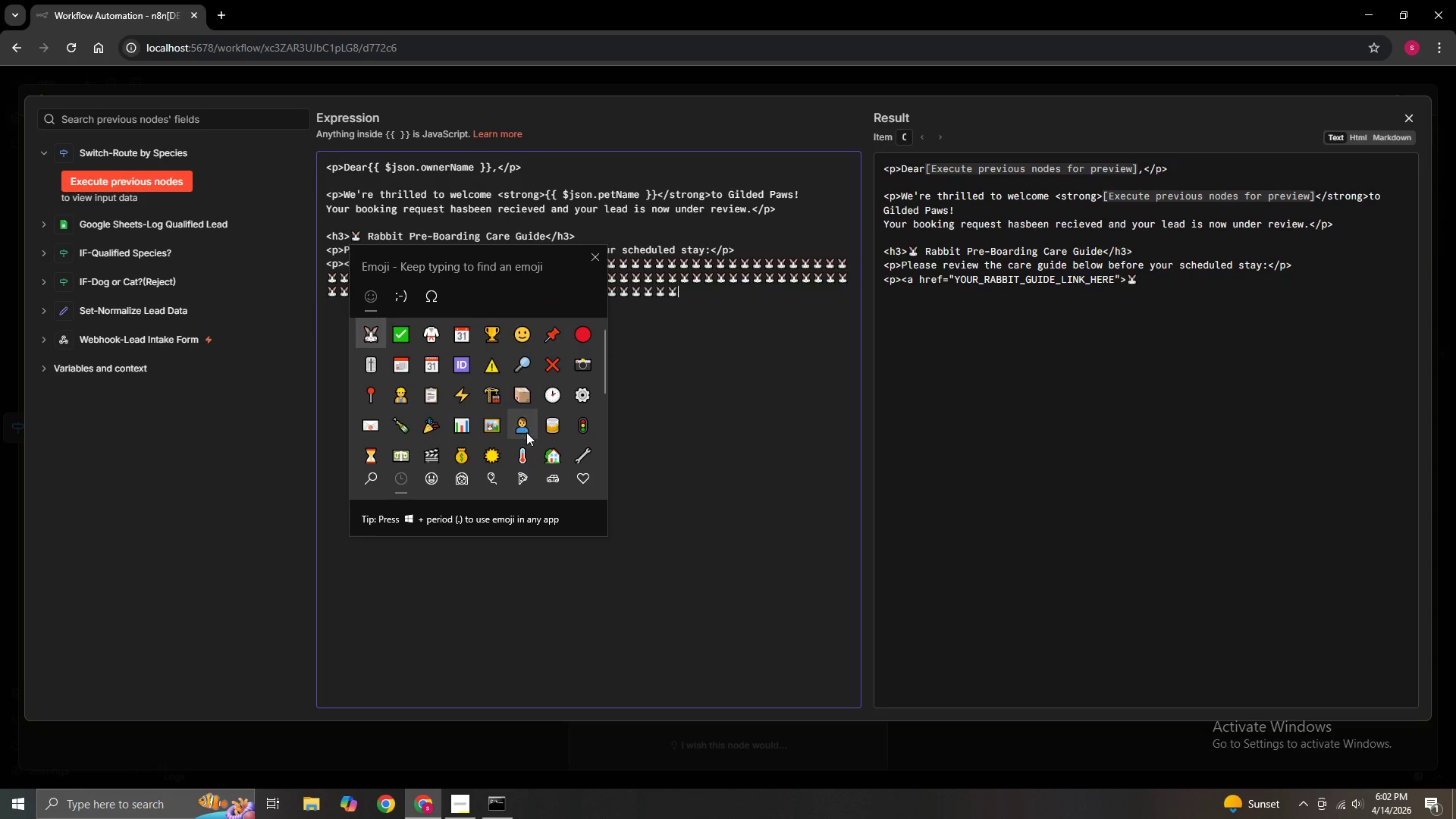 
scroll: coordinate [516, 407], scroll_direction: down, amount: 1.0
 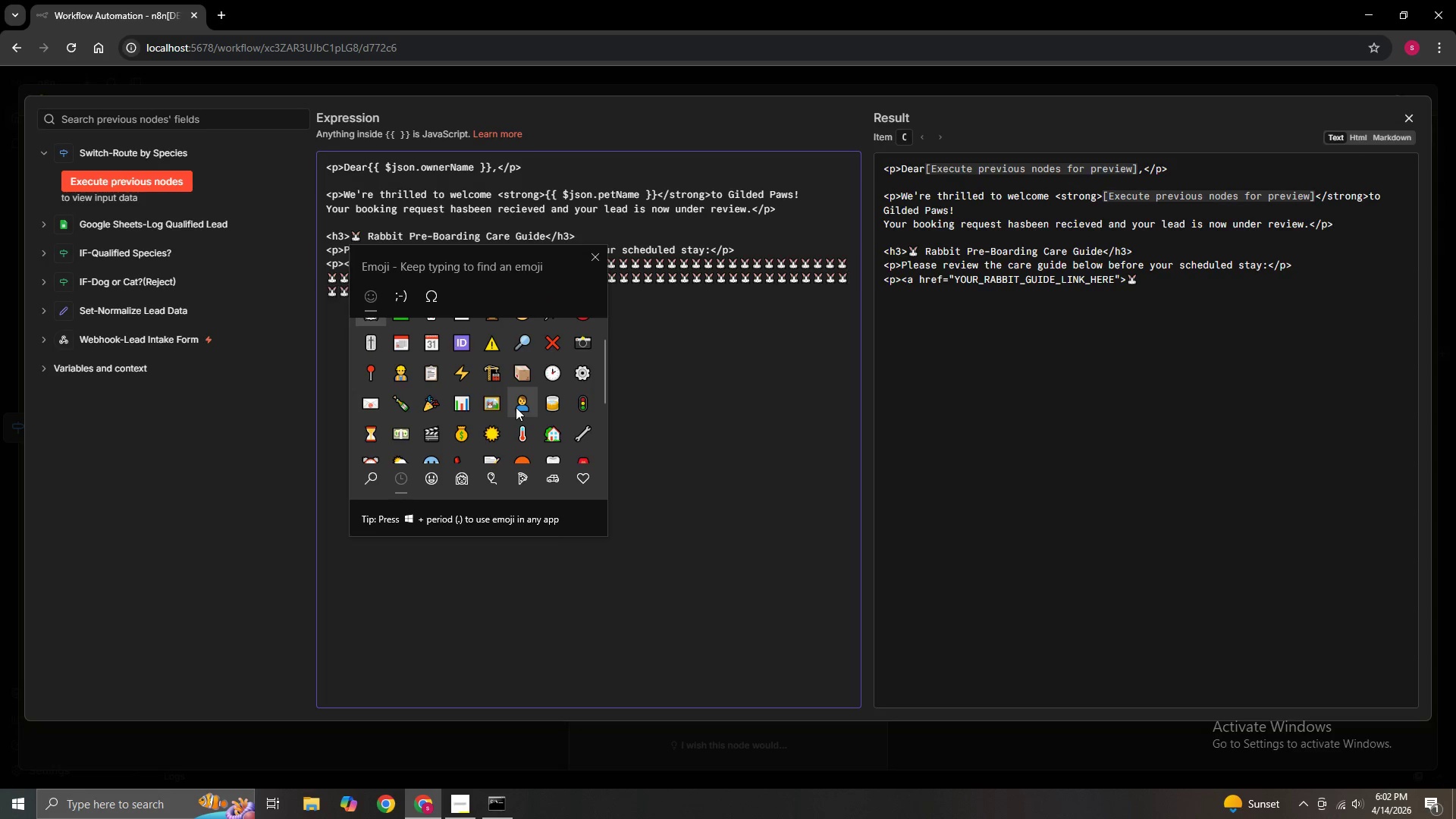 
hold_key(key=NumpadEnter, duration=1.5)
 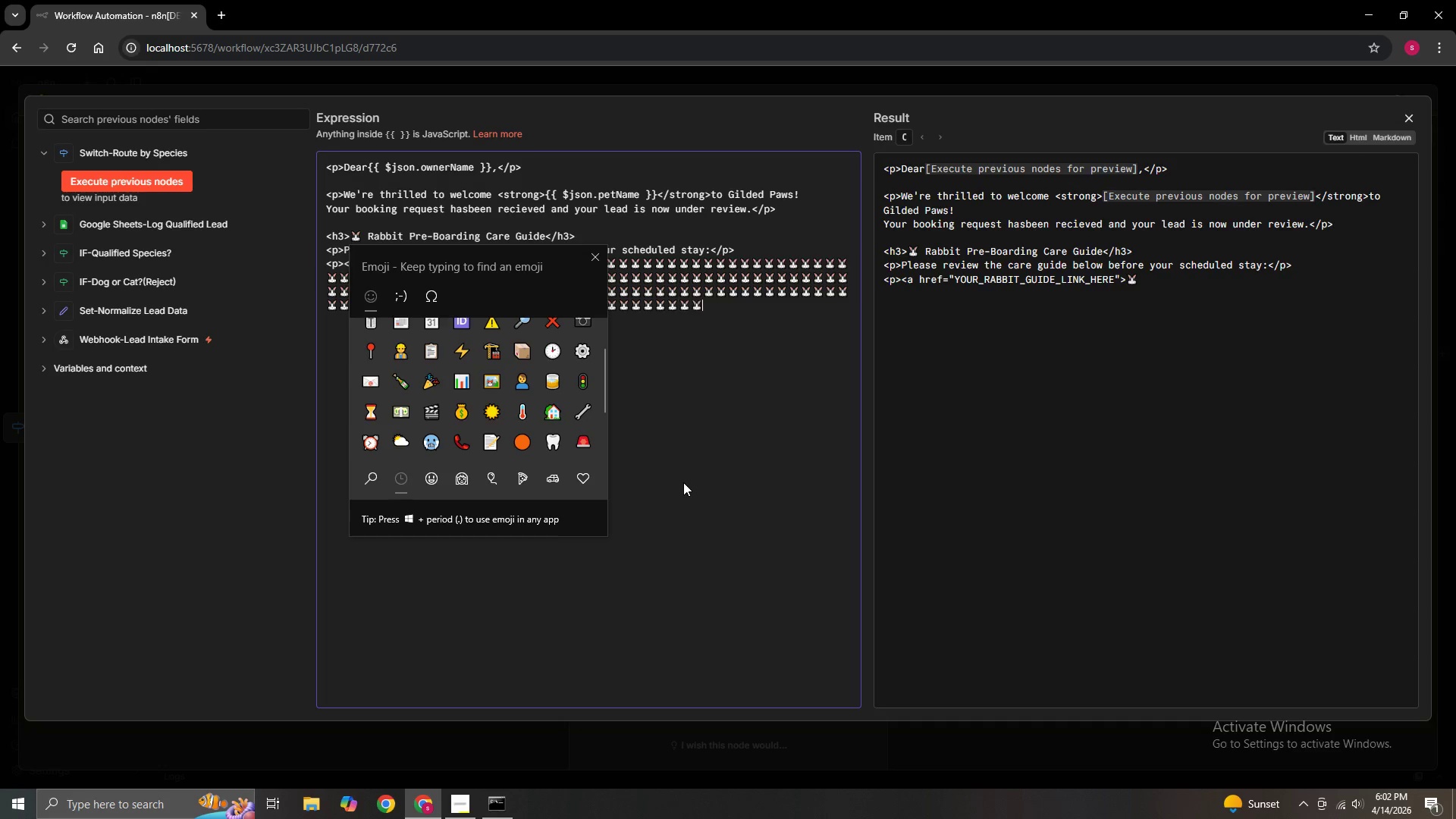 
scroll: coordinate [516, 407], scroll_direction: up, amount: 1.0
 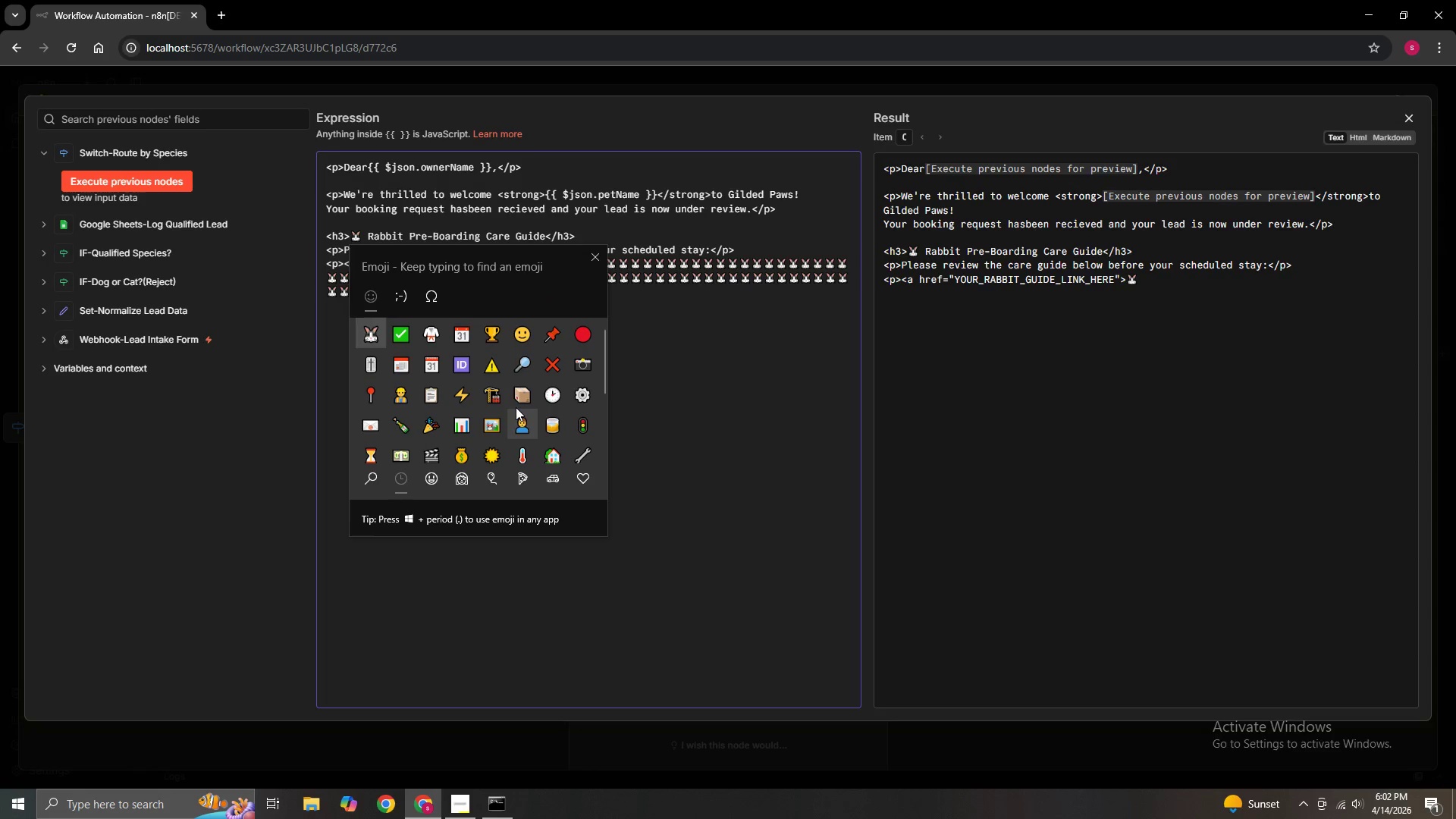 
scroll: coordinate [526, 443], scroll_direction: down, amount: 1.0
 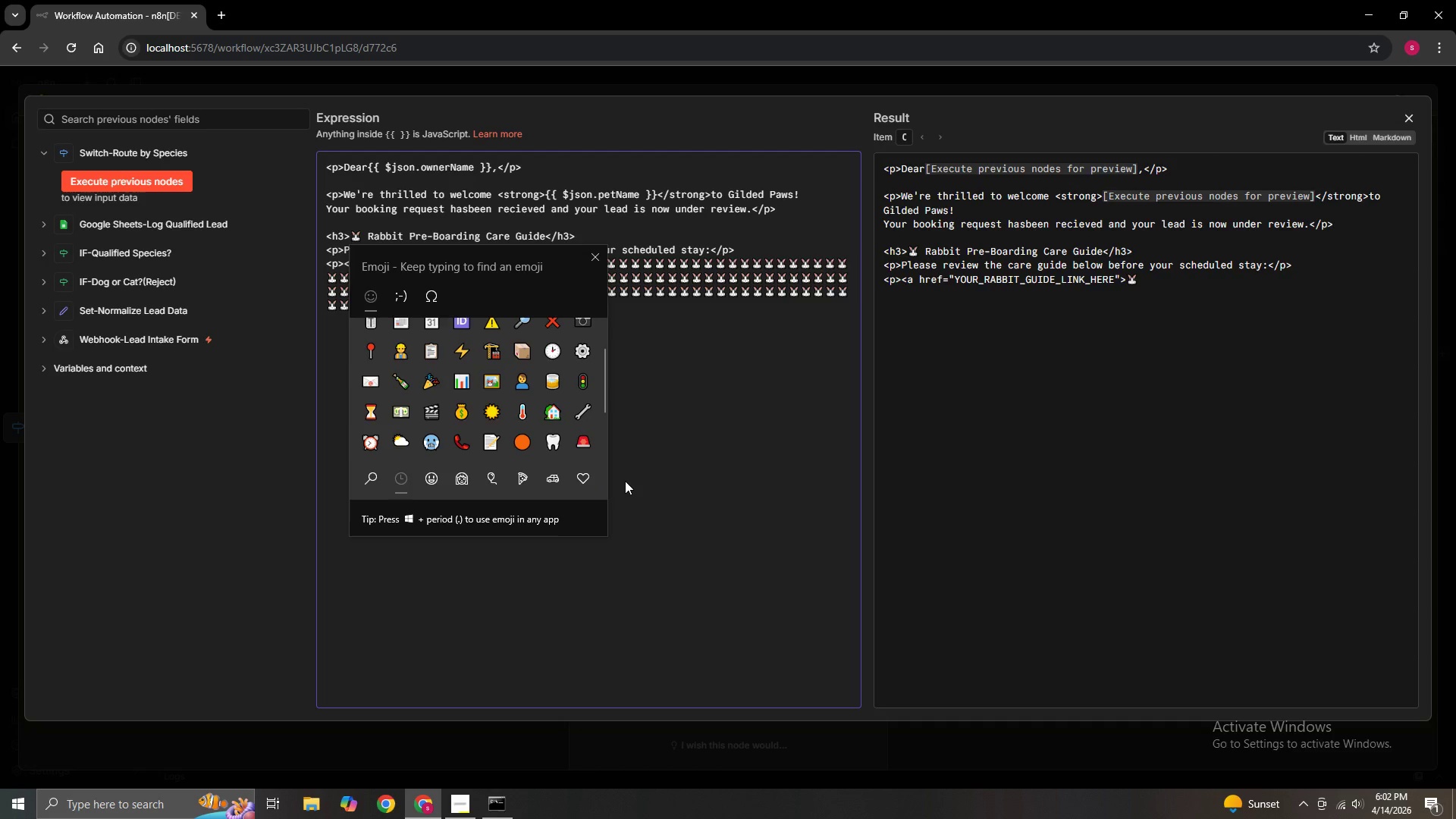 
hold_key(key=NumpadEnter, duration=1.5)
 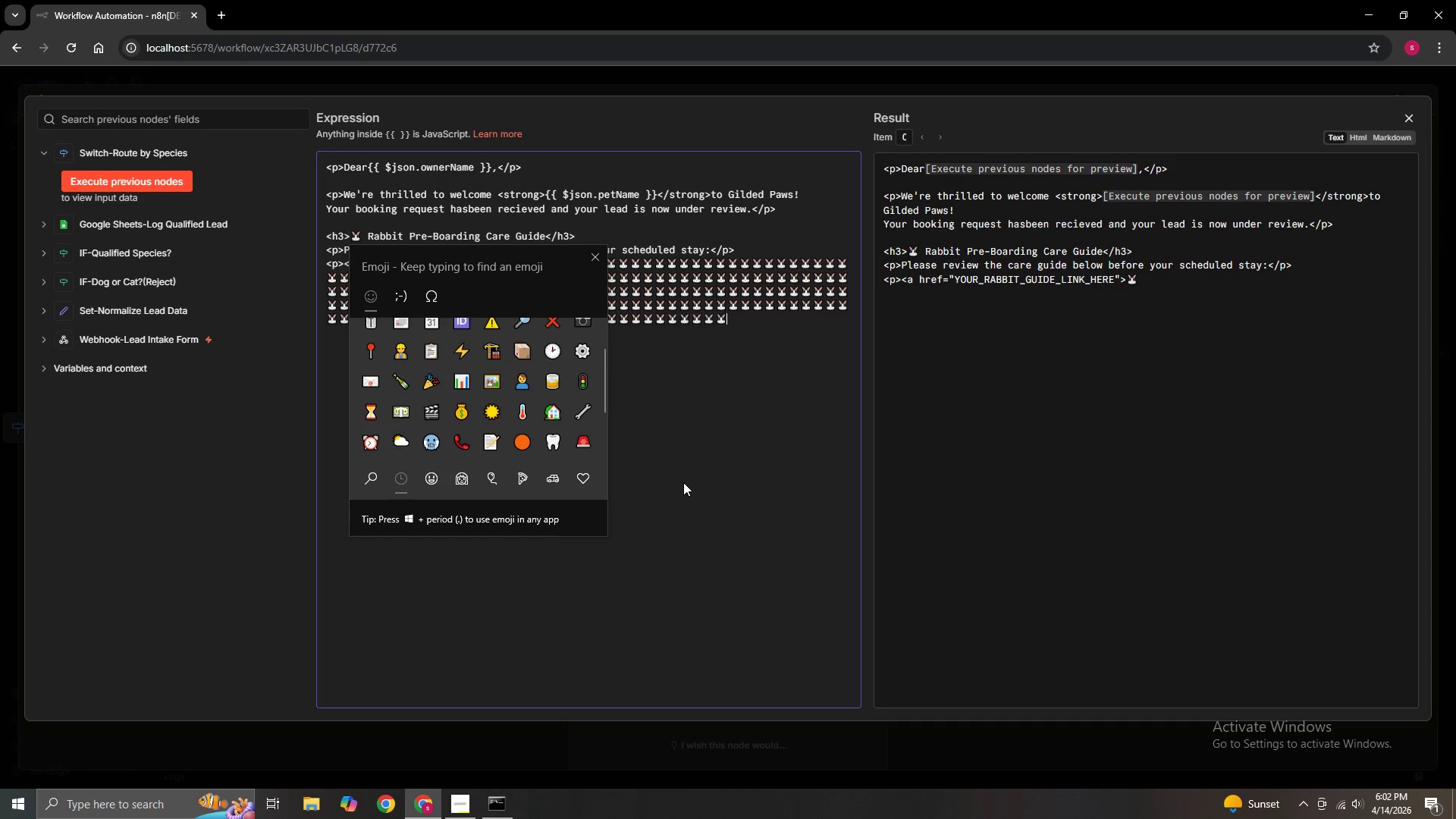 
hold_key(key=NumpadEnter, duration=1.5)
 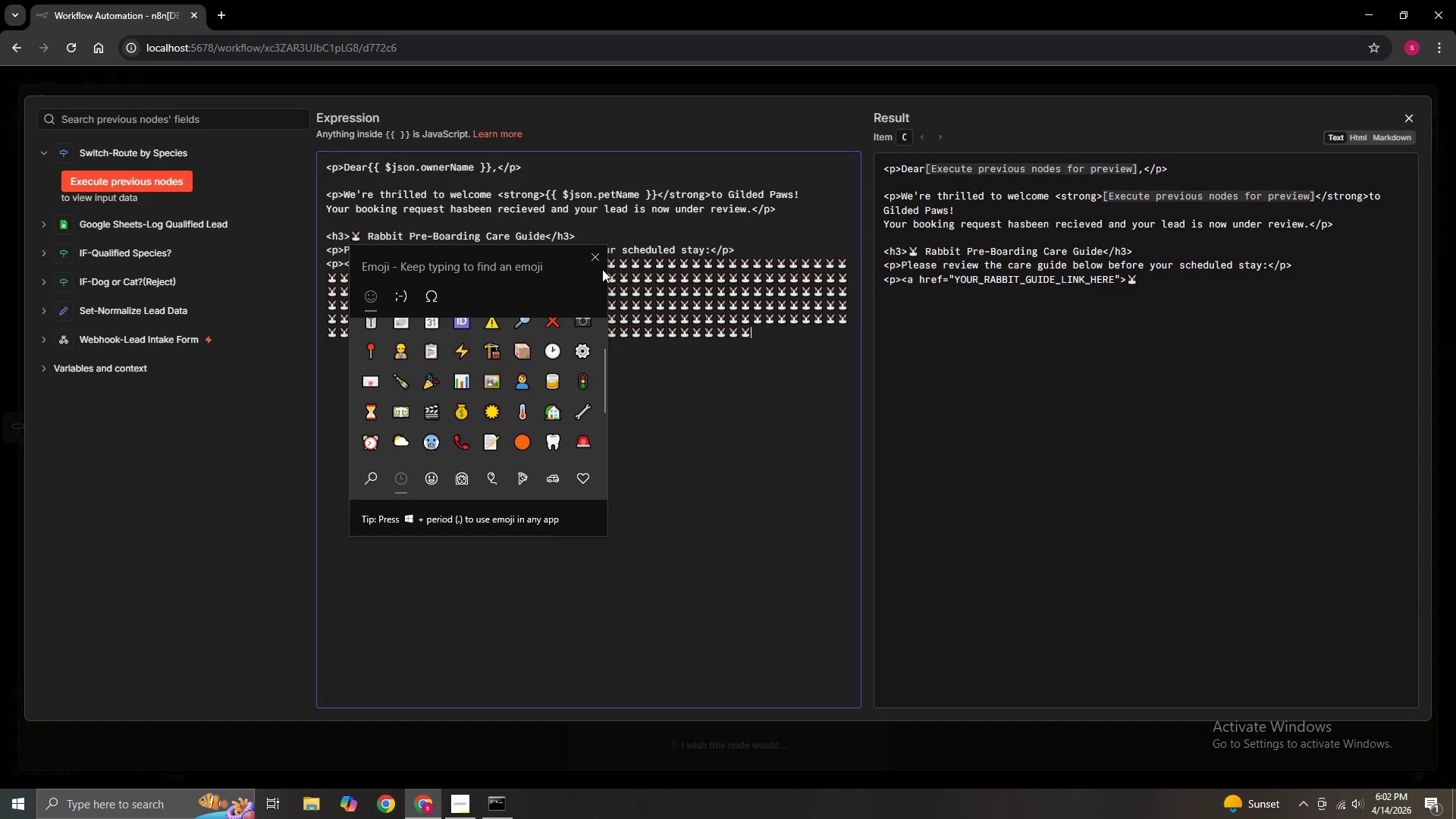 
scroll: coordinate [683, 482], scroll_direction: up, amount: 5.0
 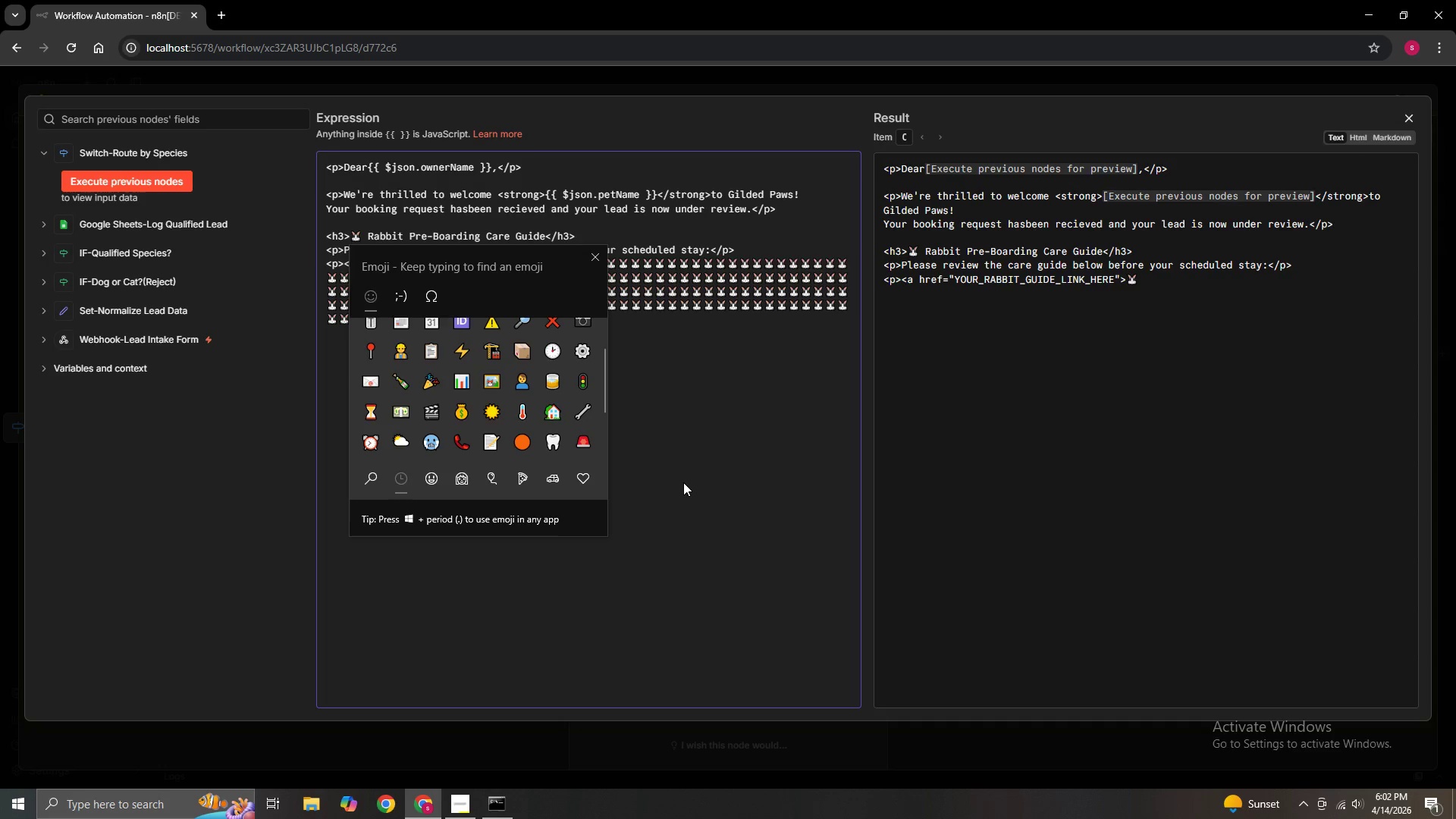 
hold_key(key=NumpadEnter, duration=1.5)
 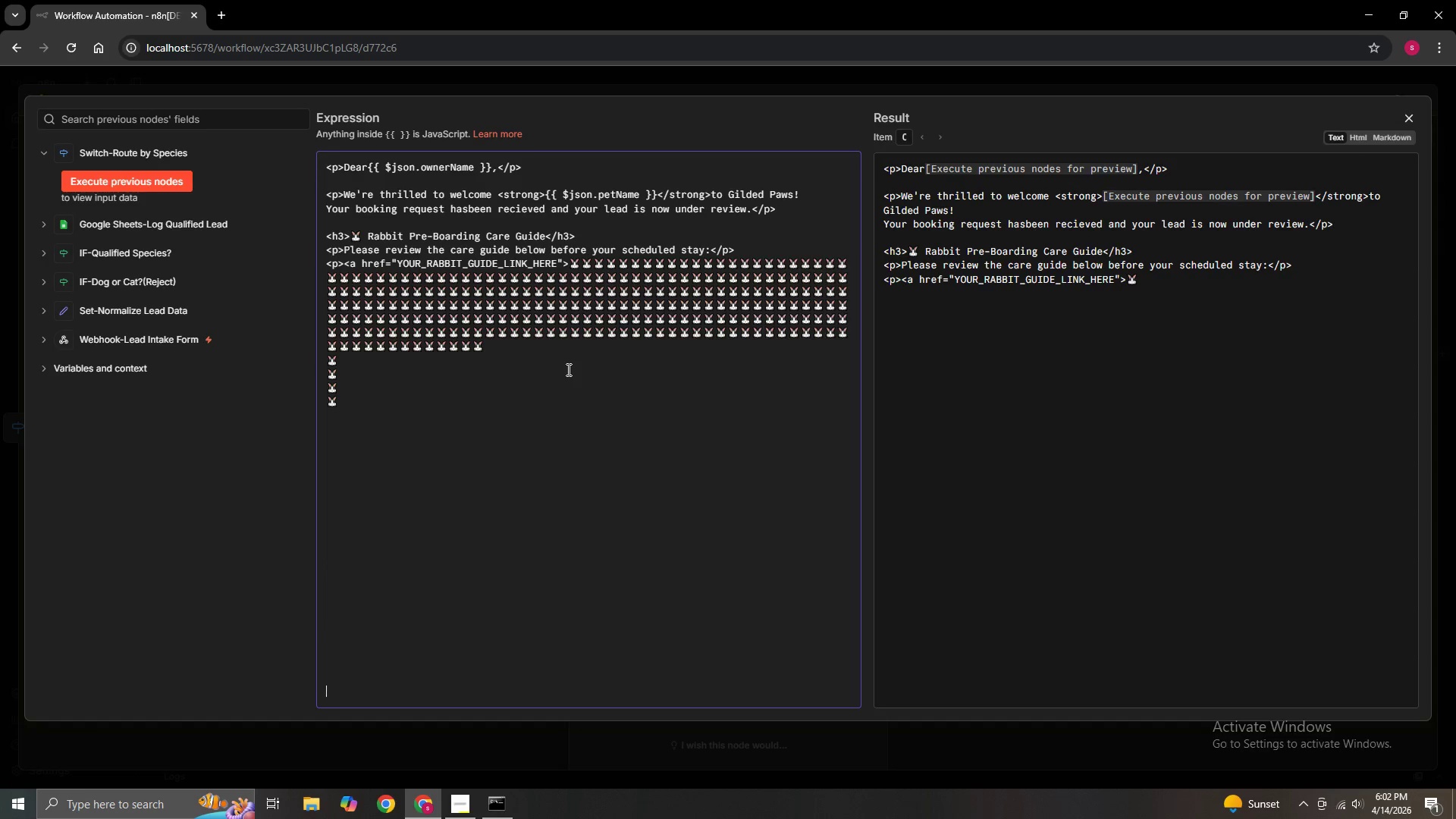 
left_click([601, 253])
 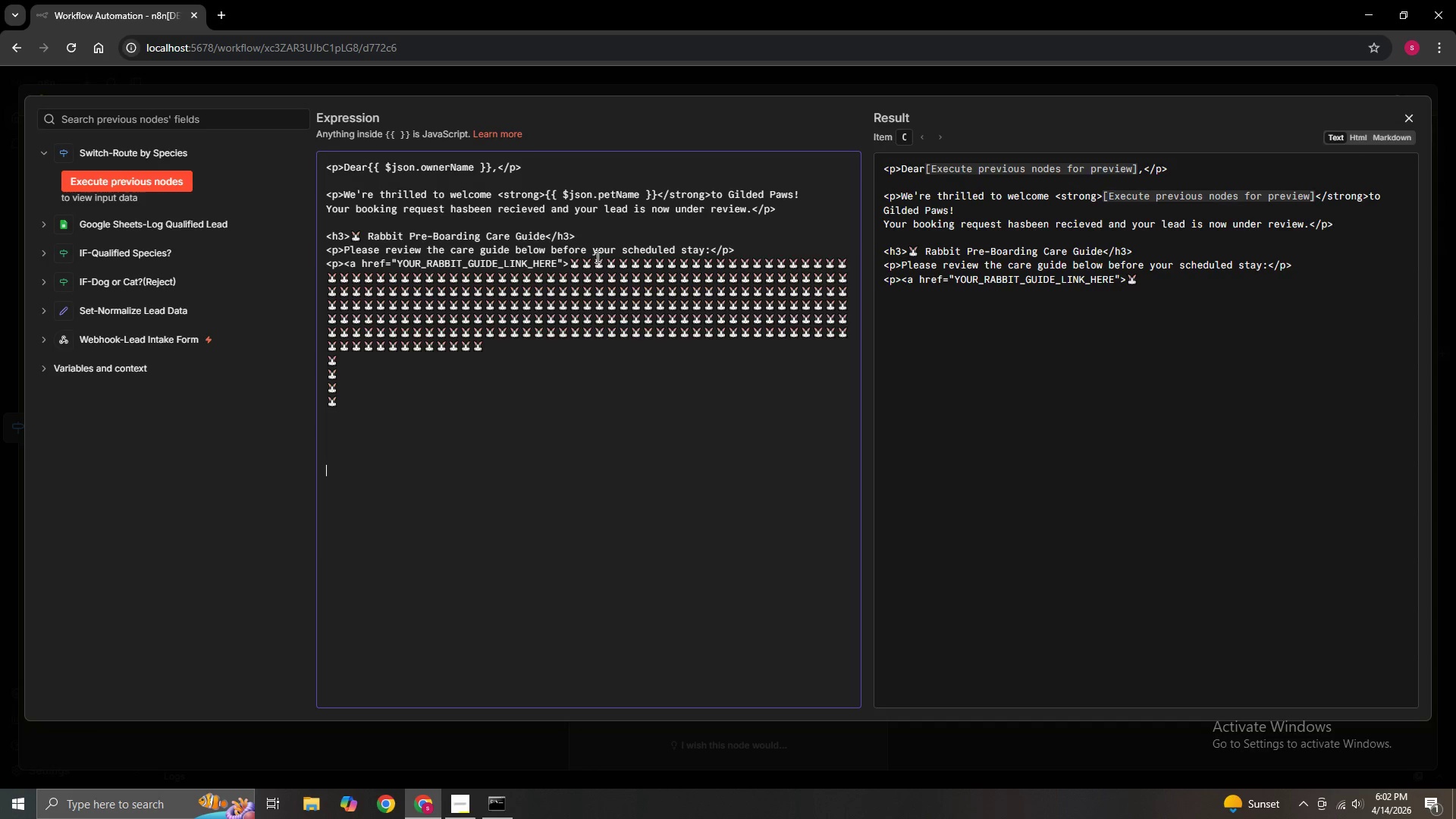 
hold_key(key=NumpadEnter, duration=1.27)
 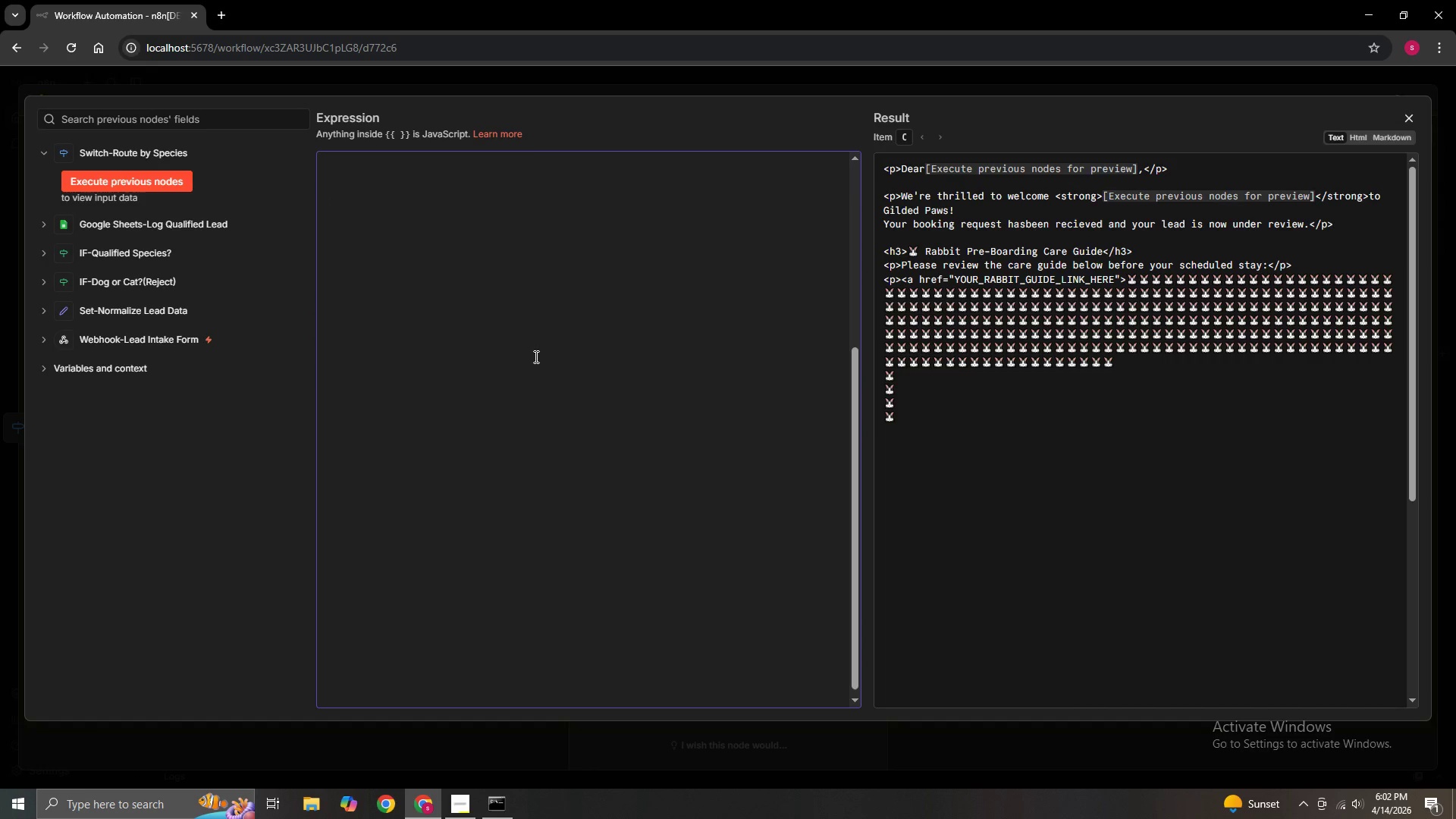 
scroll: coordinate [535, 356], scroll_direction: up, amount: 6.0
 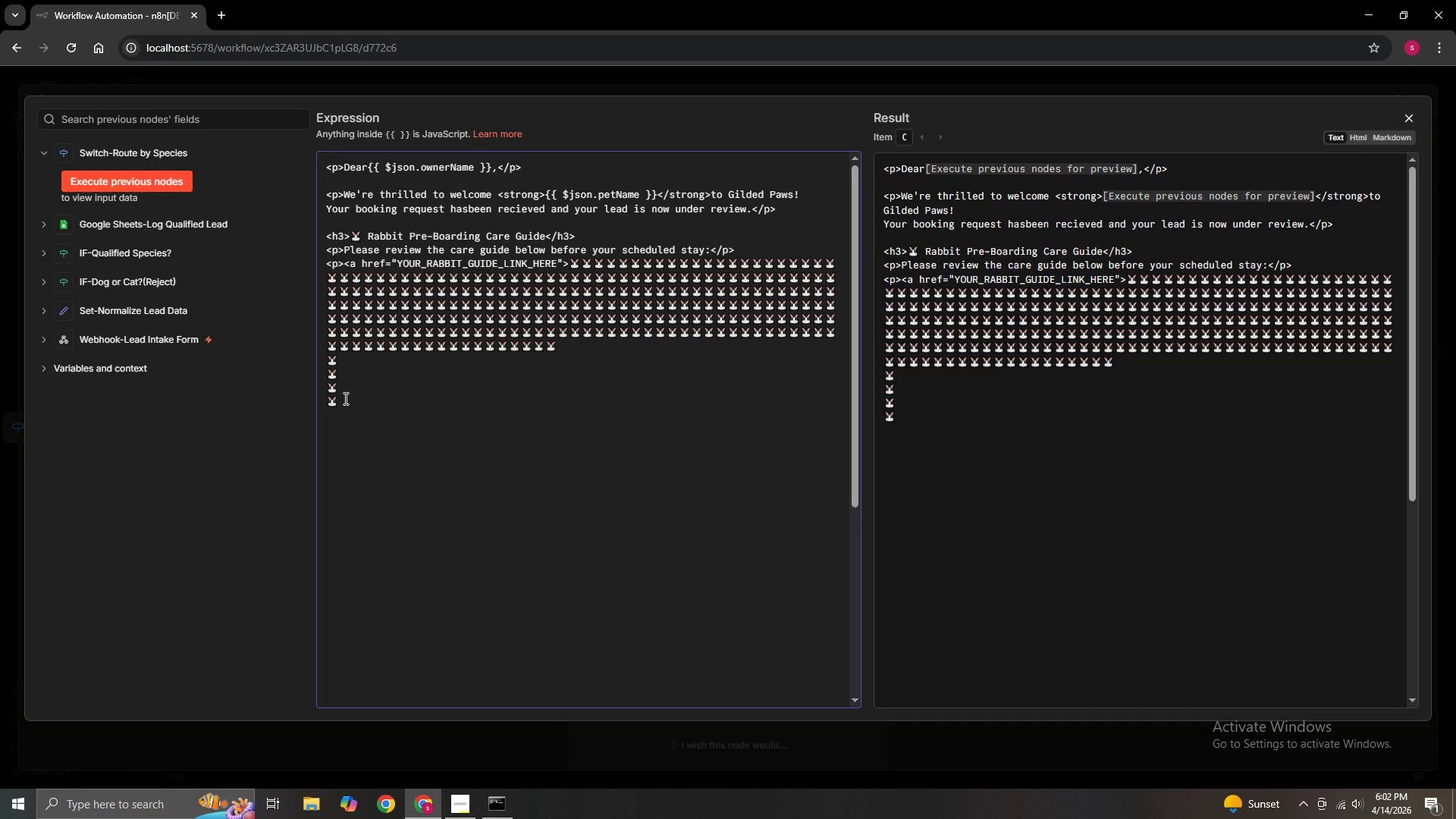 
wait(13.77)
 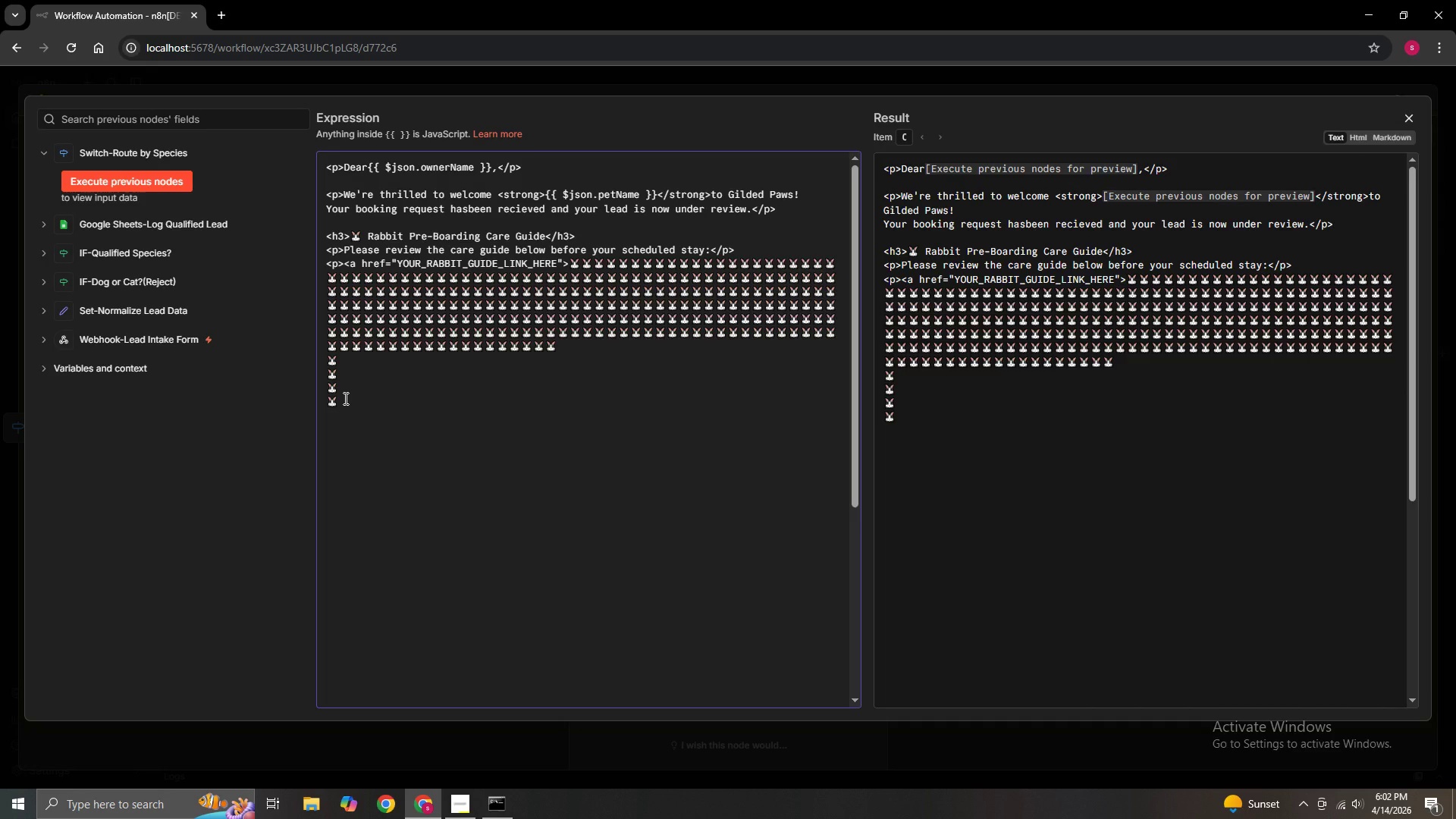 
key(Backspace)
 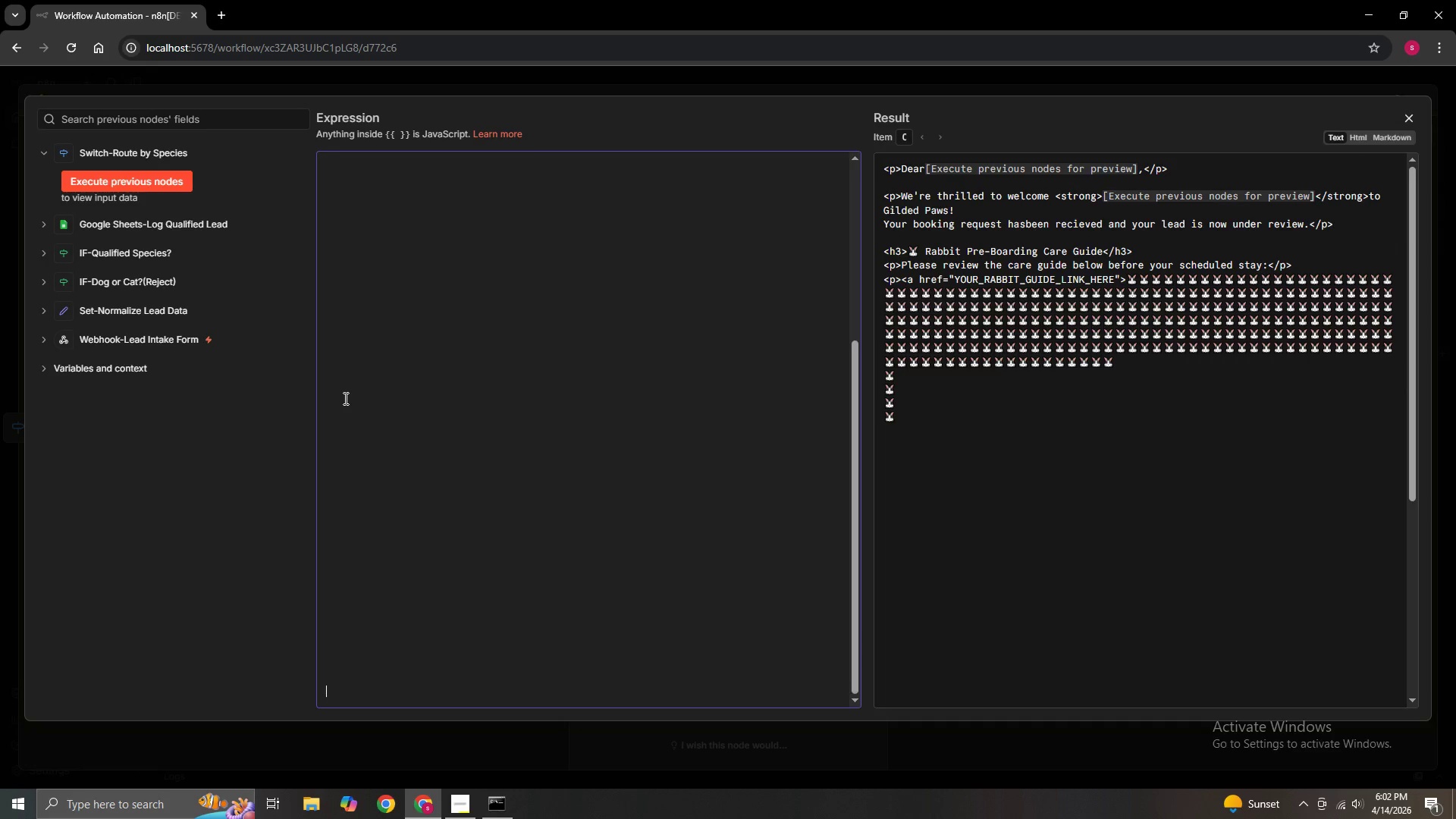 
key(Backspace)
 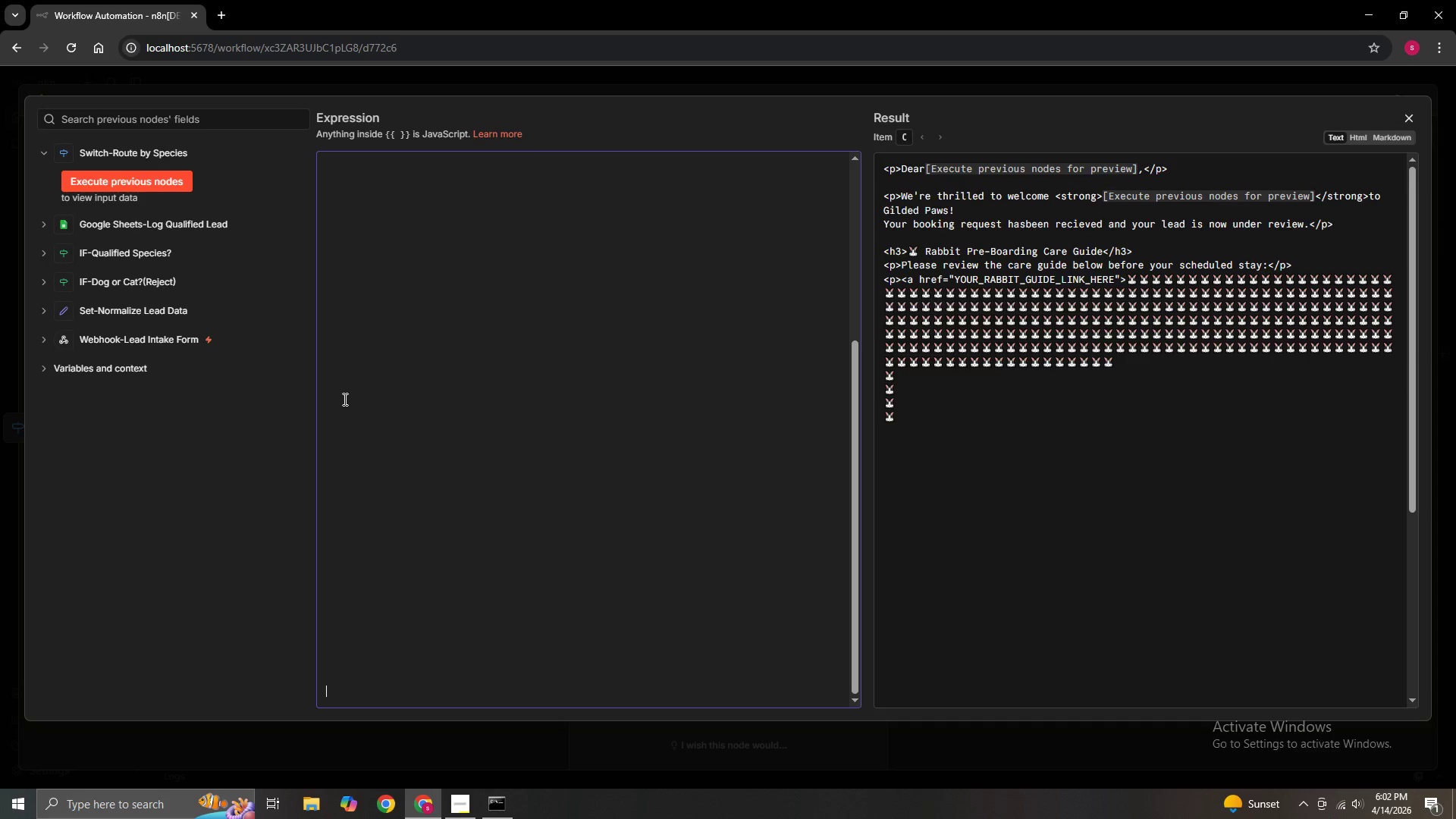 
scroll: coordinate [396, 401], scroll_direction: up, amount: 9.0
 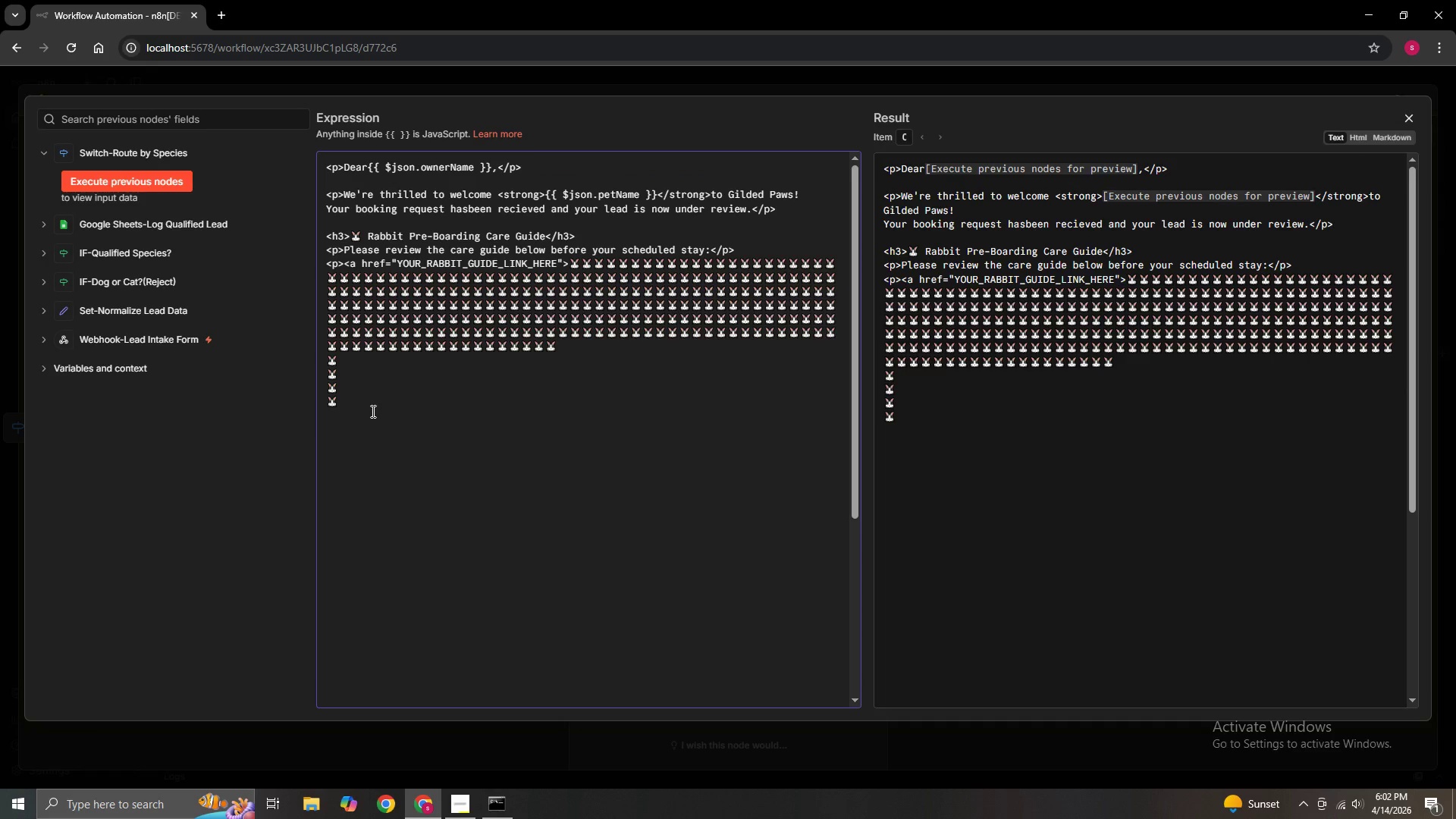 
left_click([372, 411])
 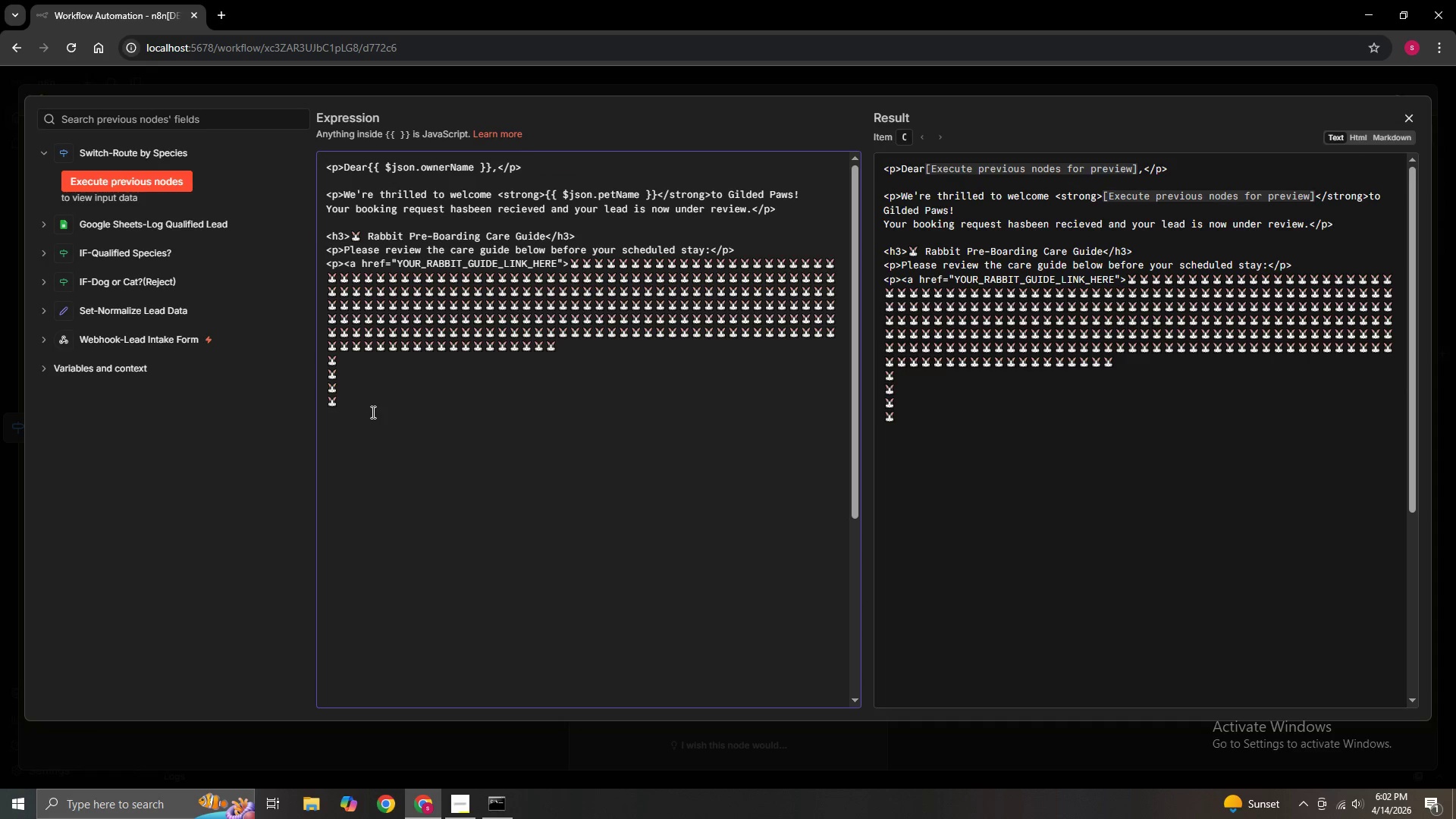 
scroll: coordinate [372, 412], scroll_direction: down, amount: 12.0
 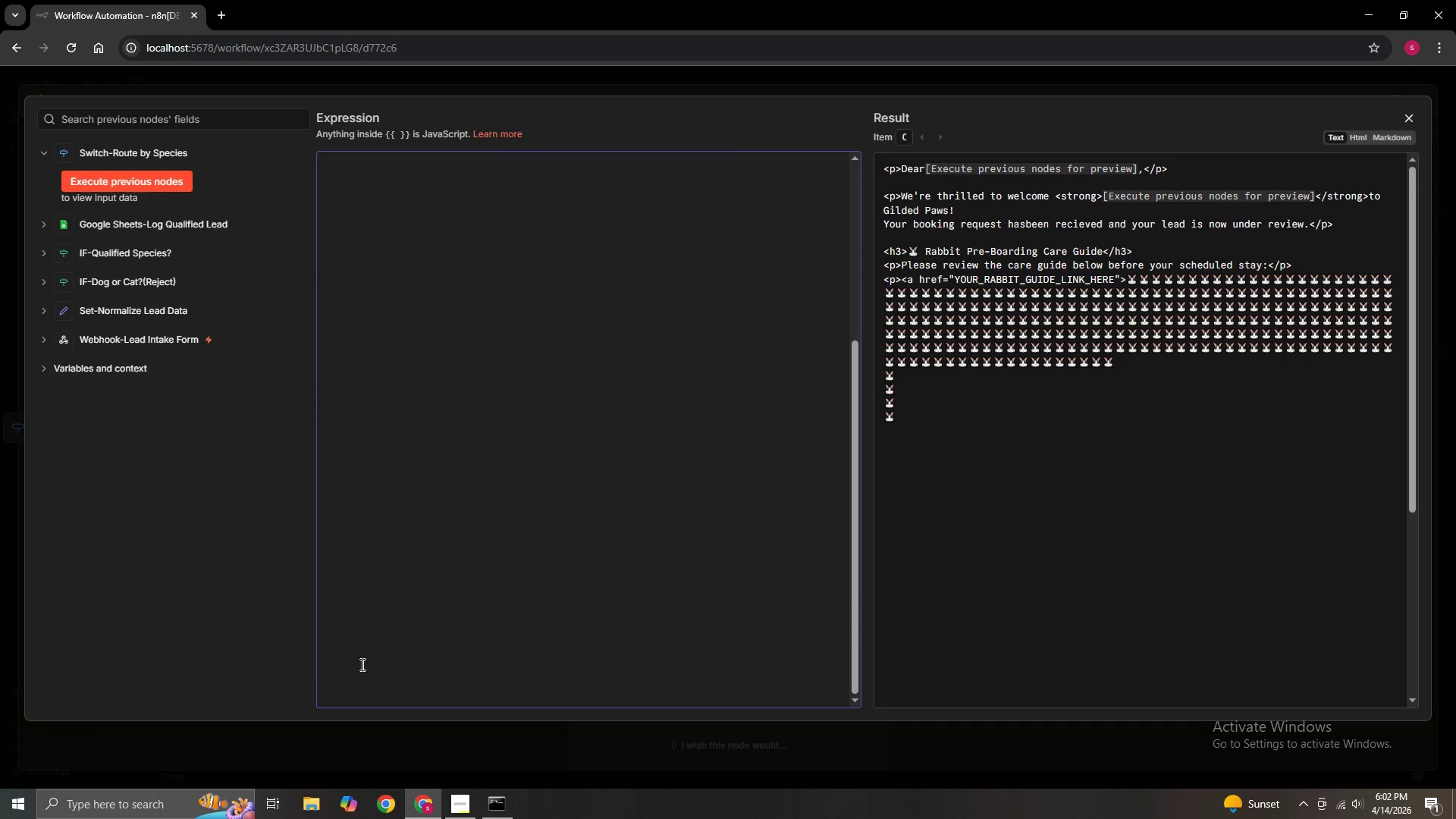 
left_click([361, 667])
 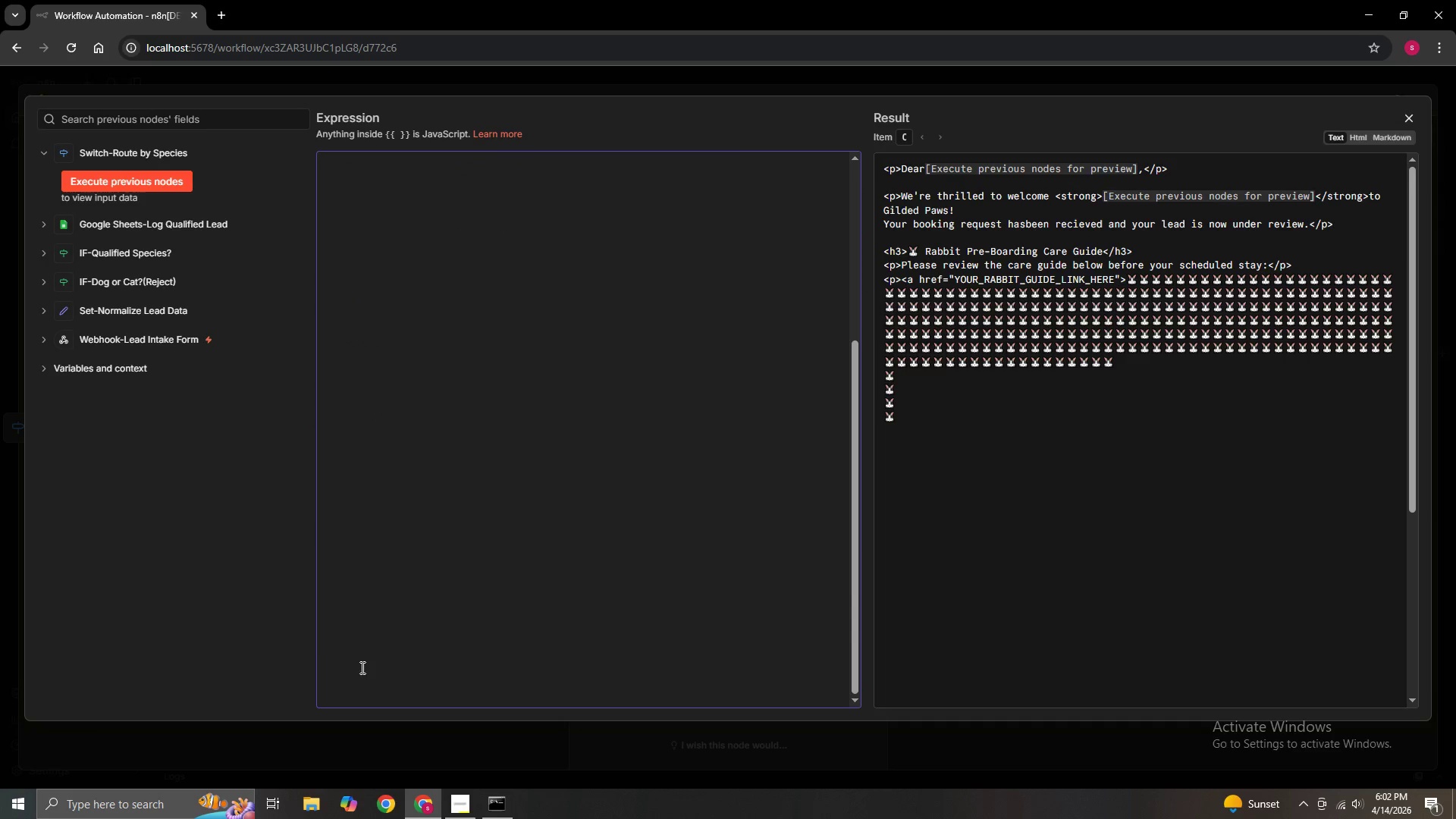 
left_click_drag(start_coordinate=[361, 667], to_coordinate=[329, 233])
 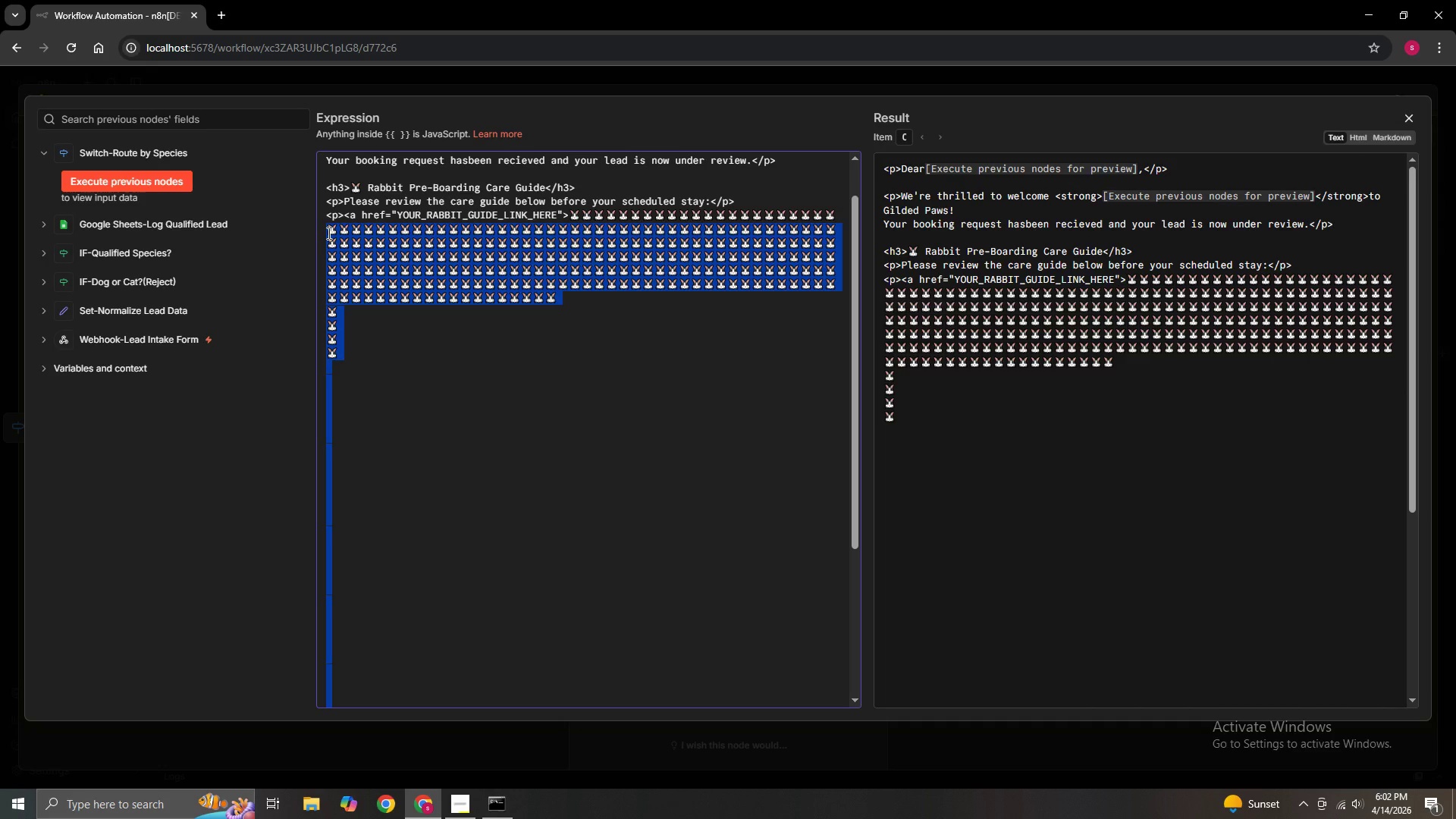 
scroll: coordinate [333, 426], scroll_direction: up, amount: 3.0
 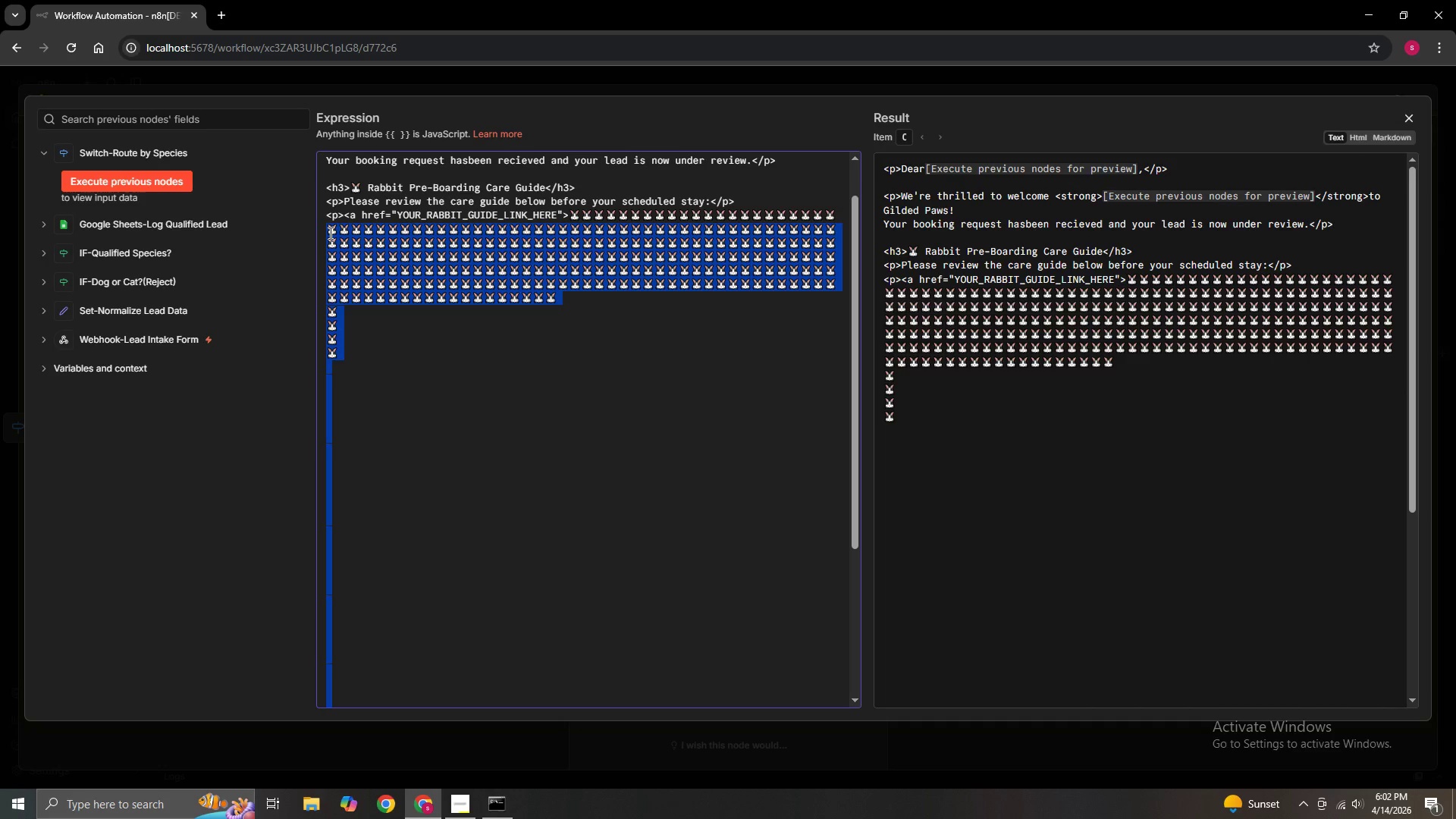 
key(Backspace)
 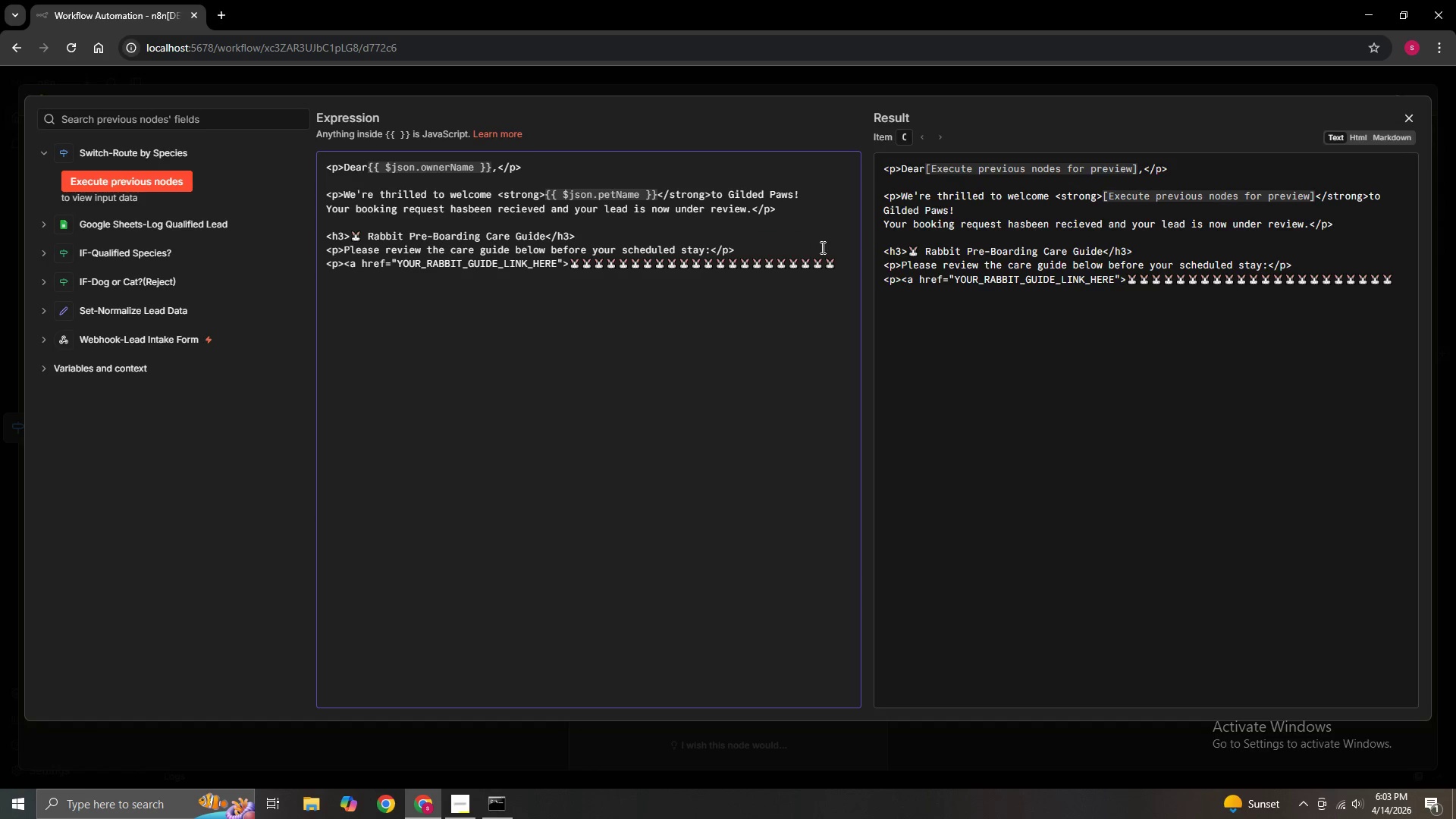 
left_click([834, 264])
 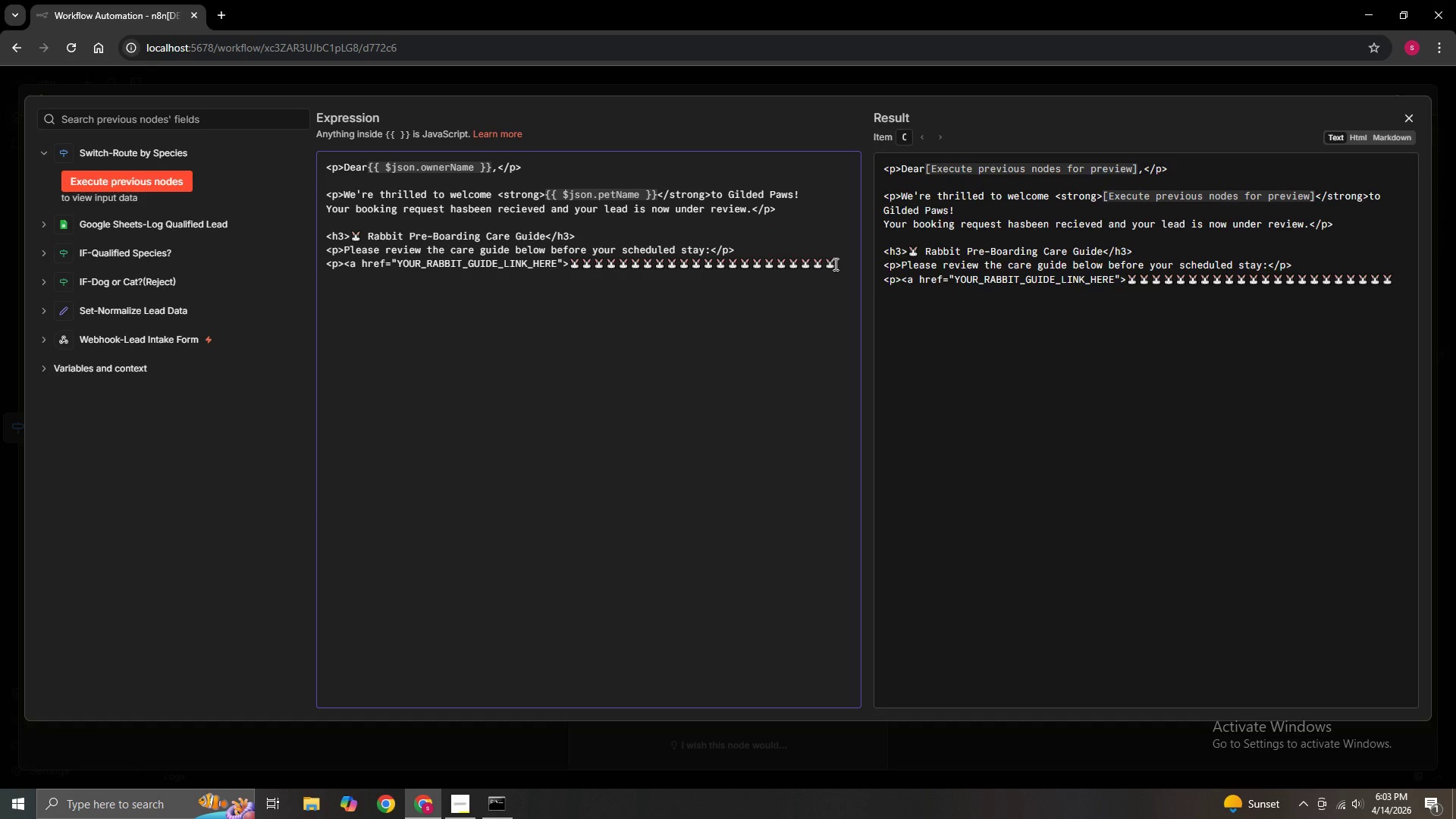 
key(Backspace)
 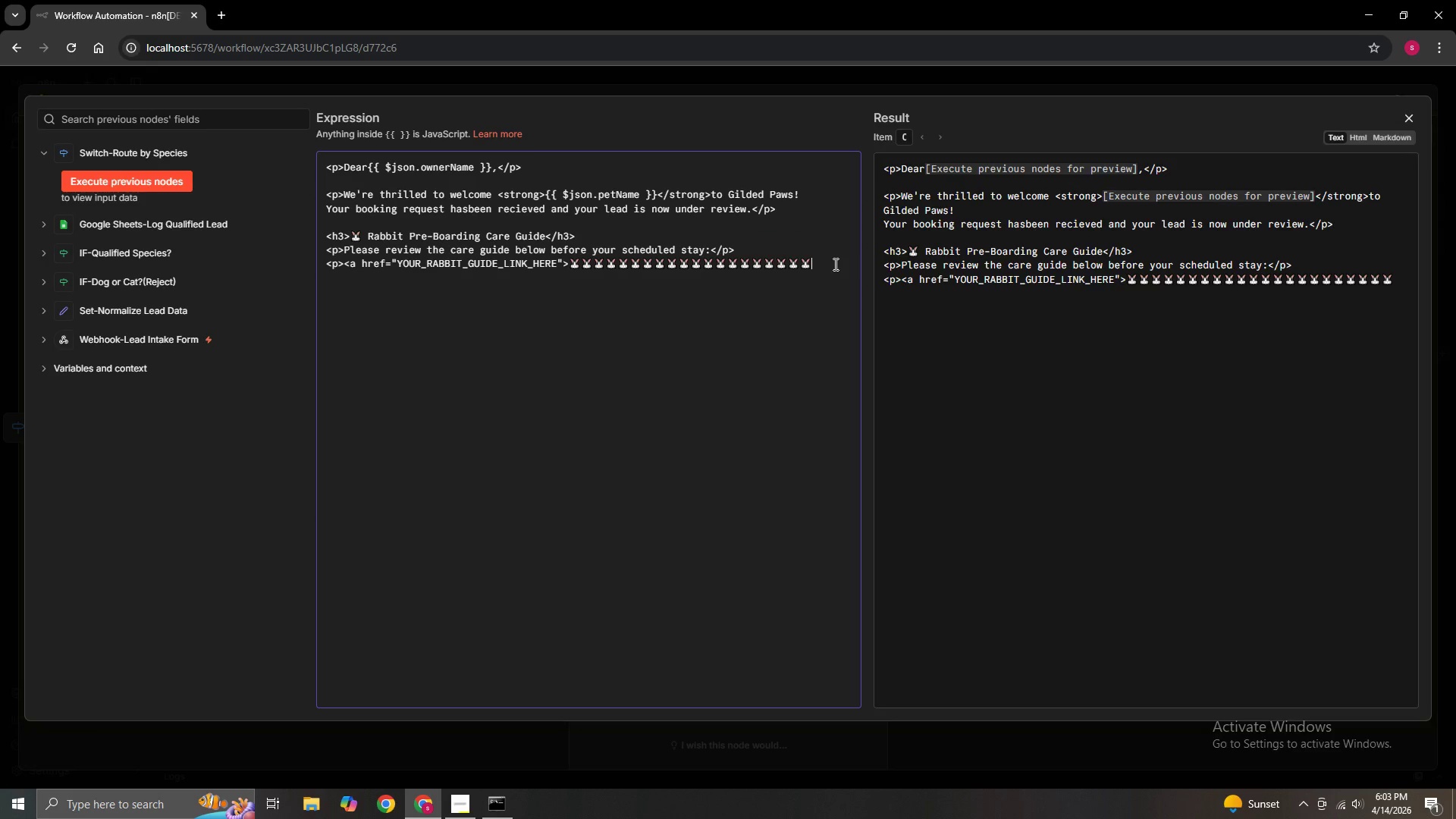 
key(Backspace)
 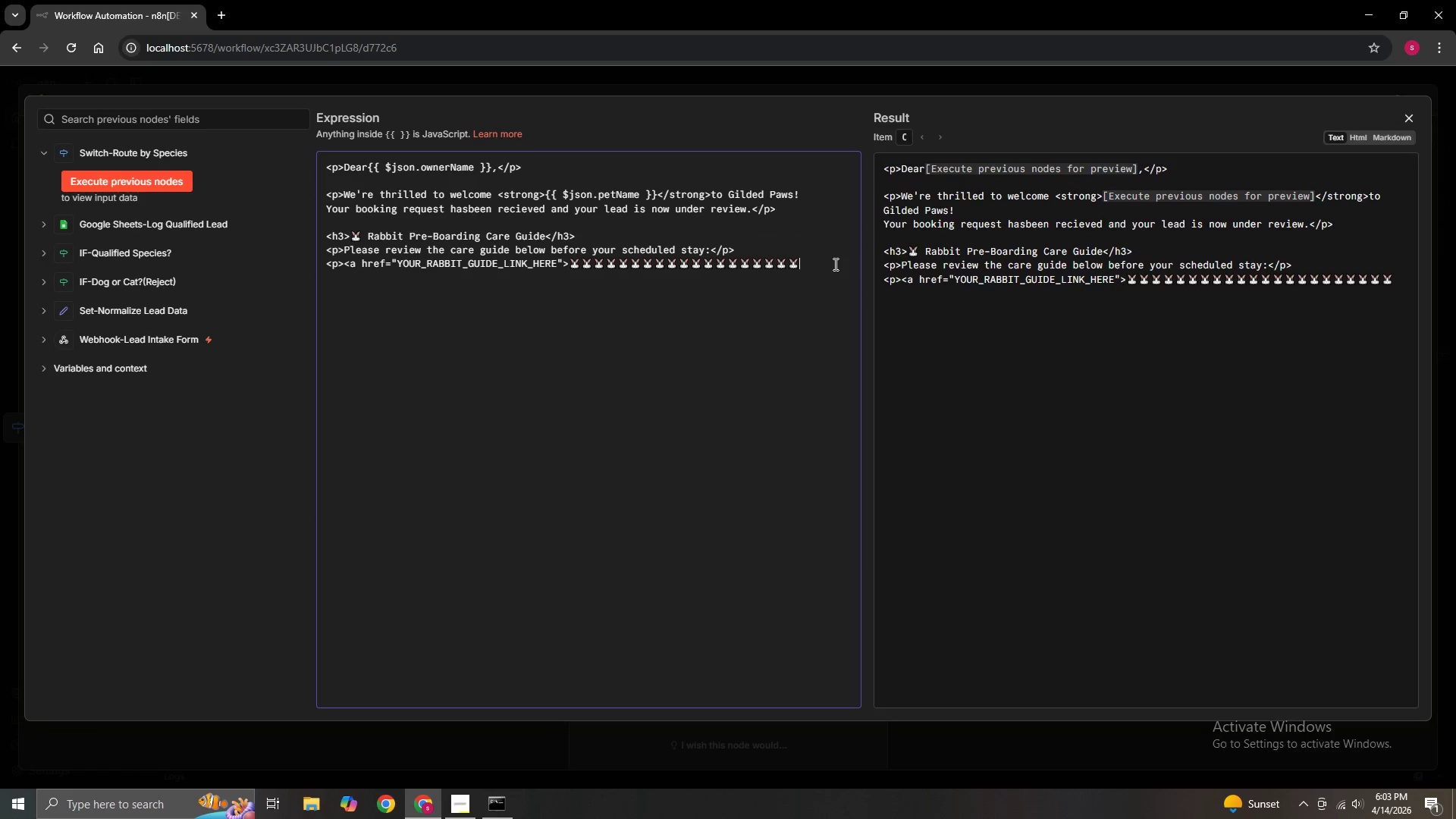 
key(Backspace)
 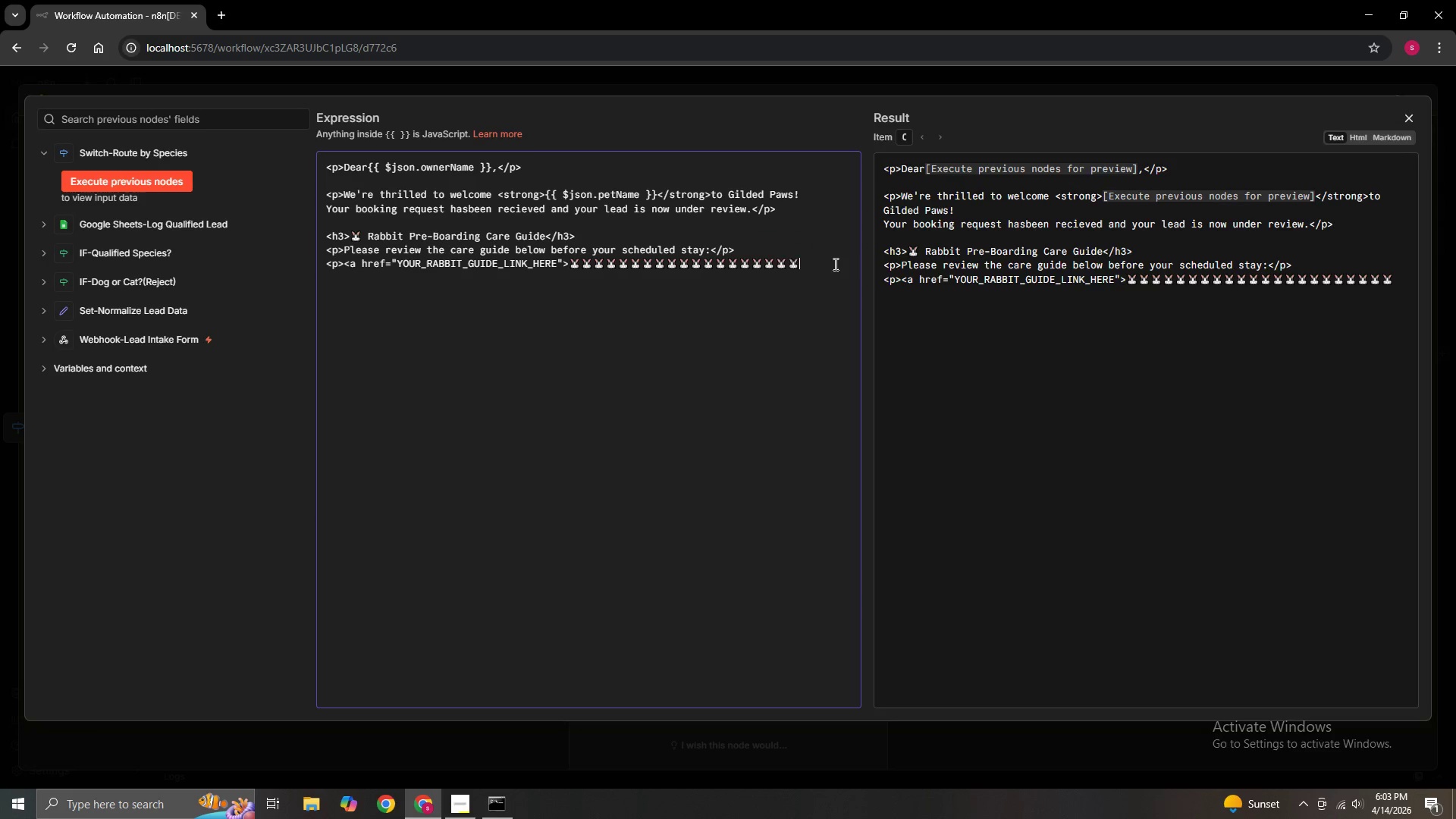 
key(Backspace)
 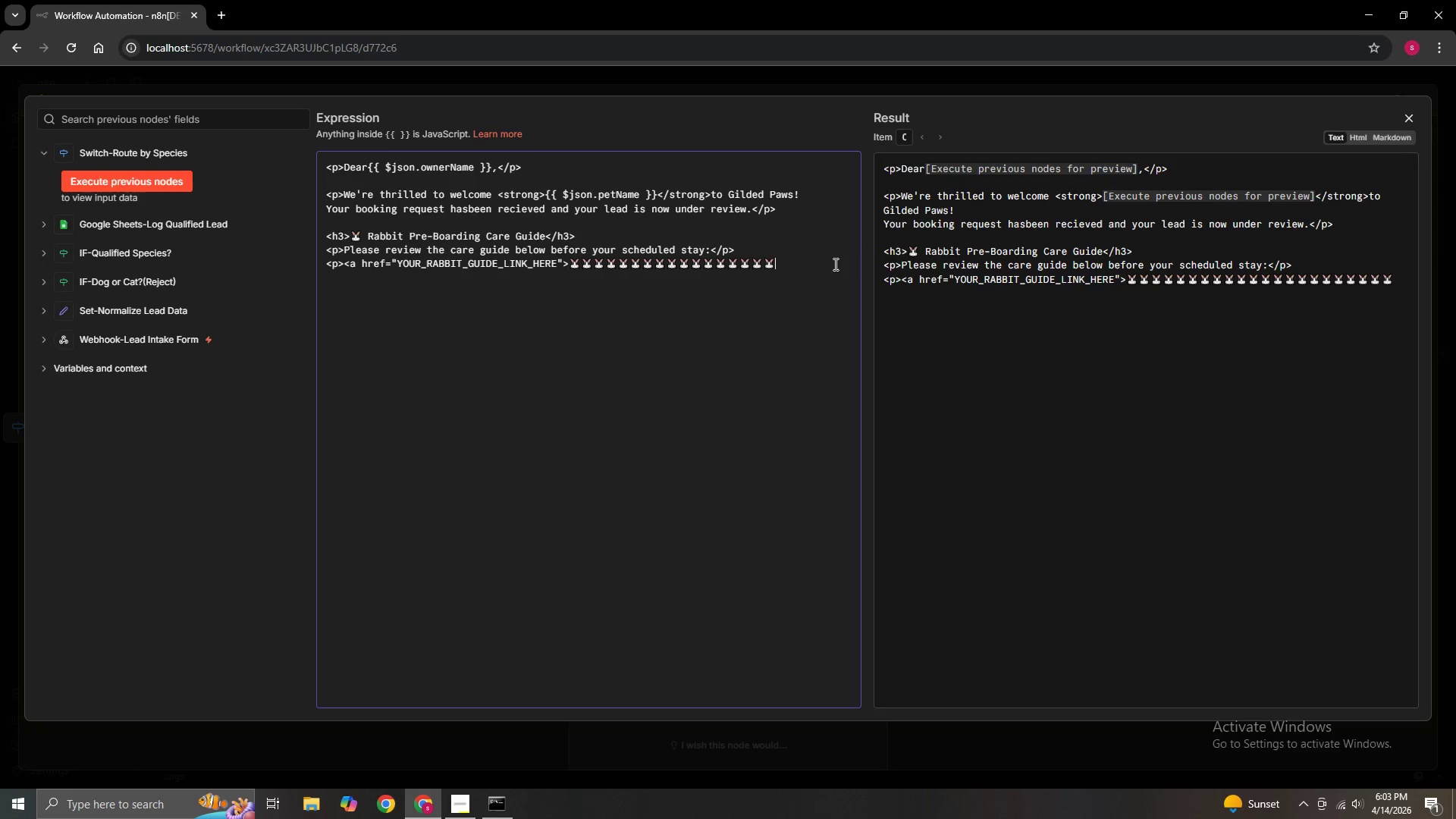 
hold_key(key=Backspace, duration=0.84)
 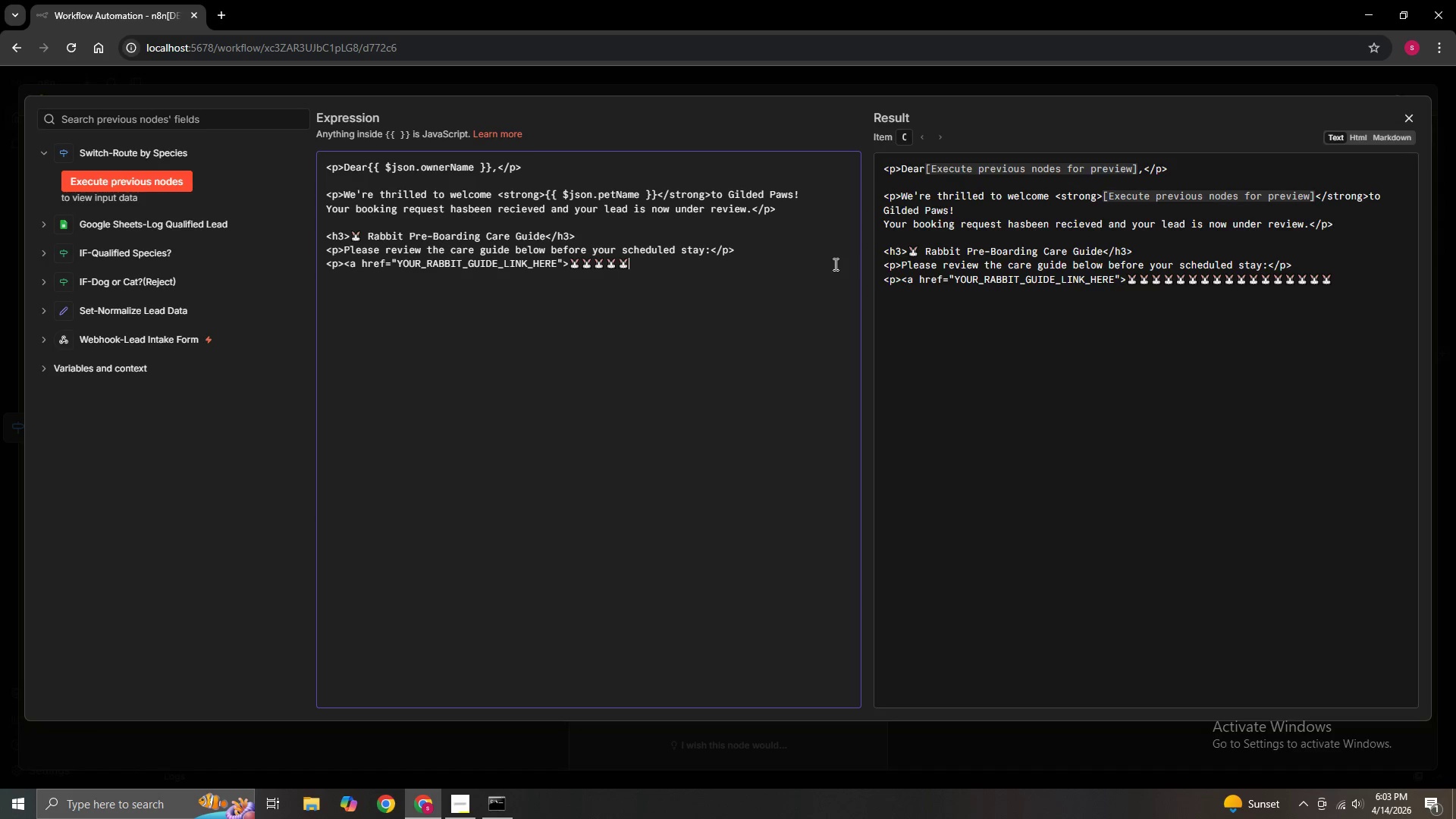 
key(Backspace)
 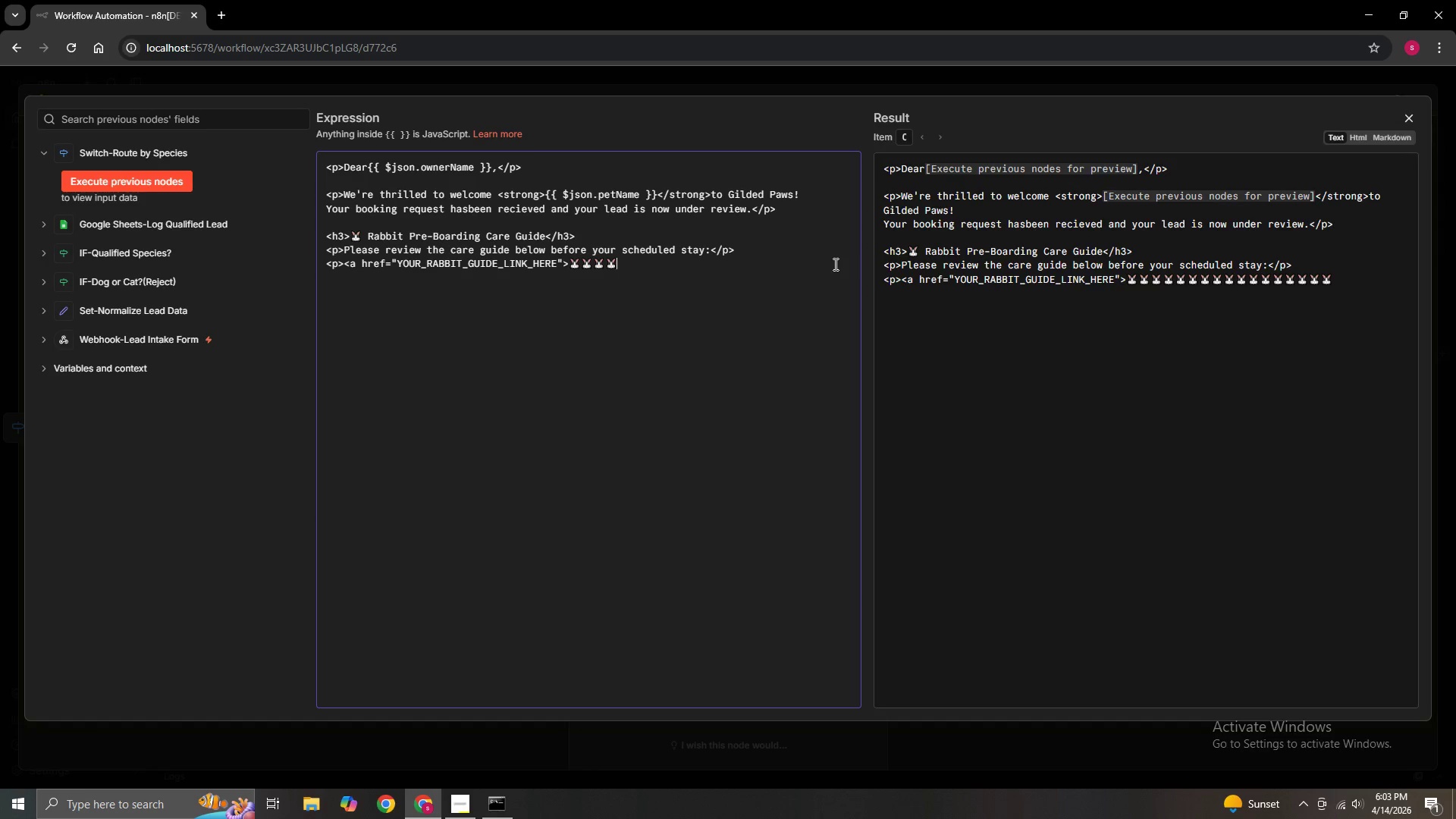 
key(Backspace)
 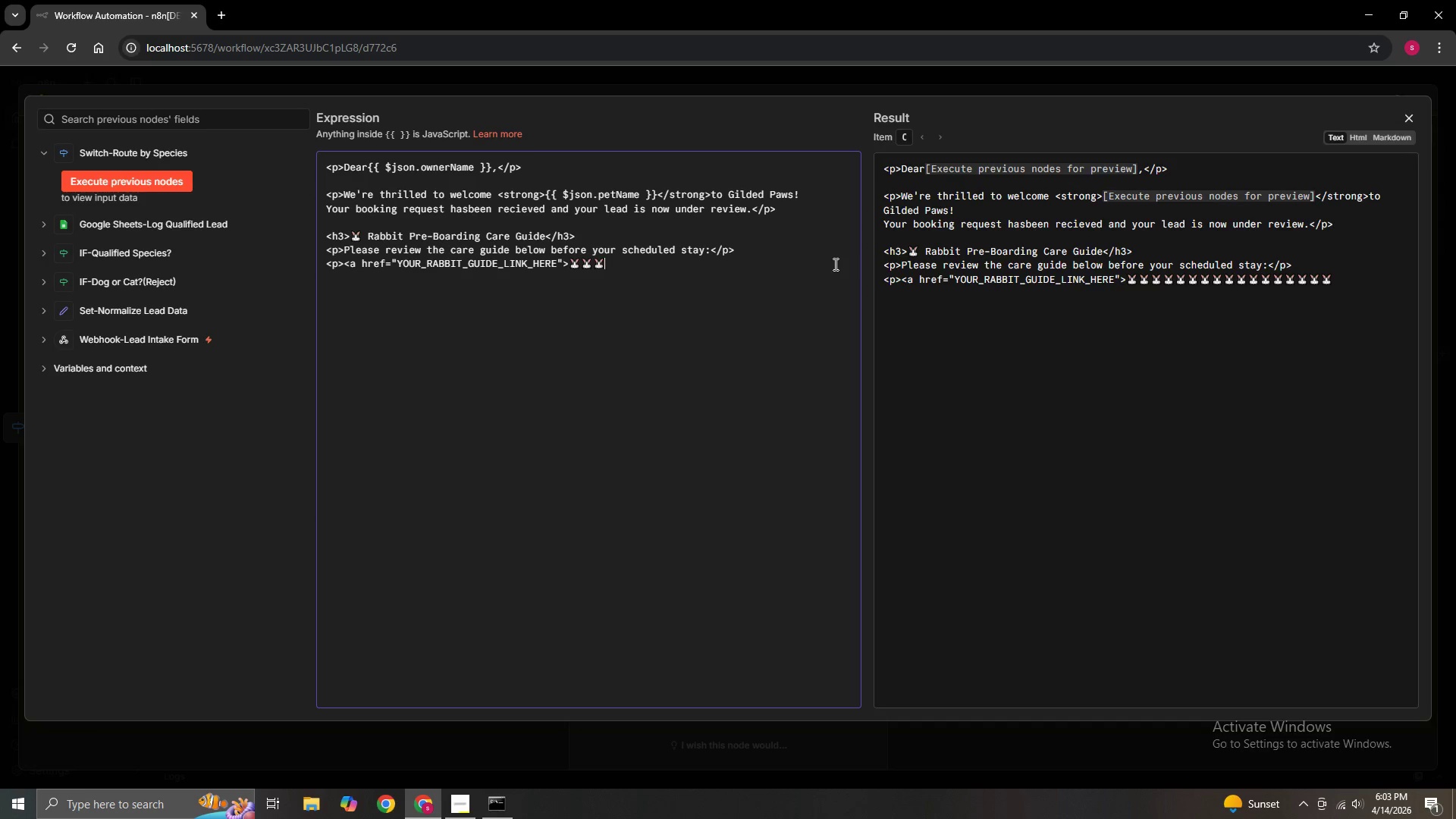 
key(Backspace)
 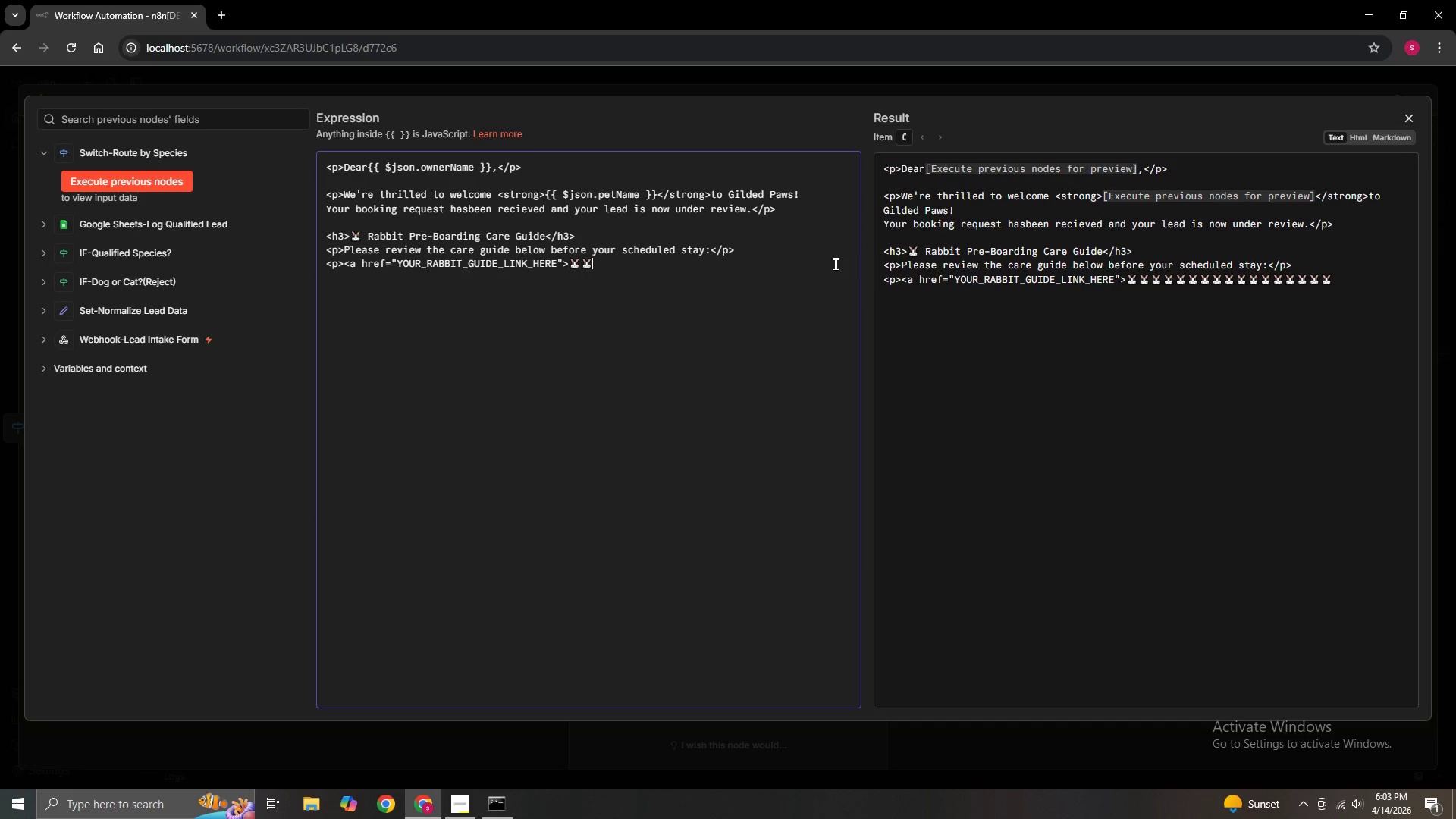 
key(Backspace)
 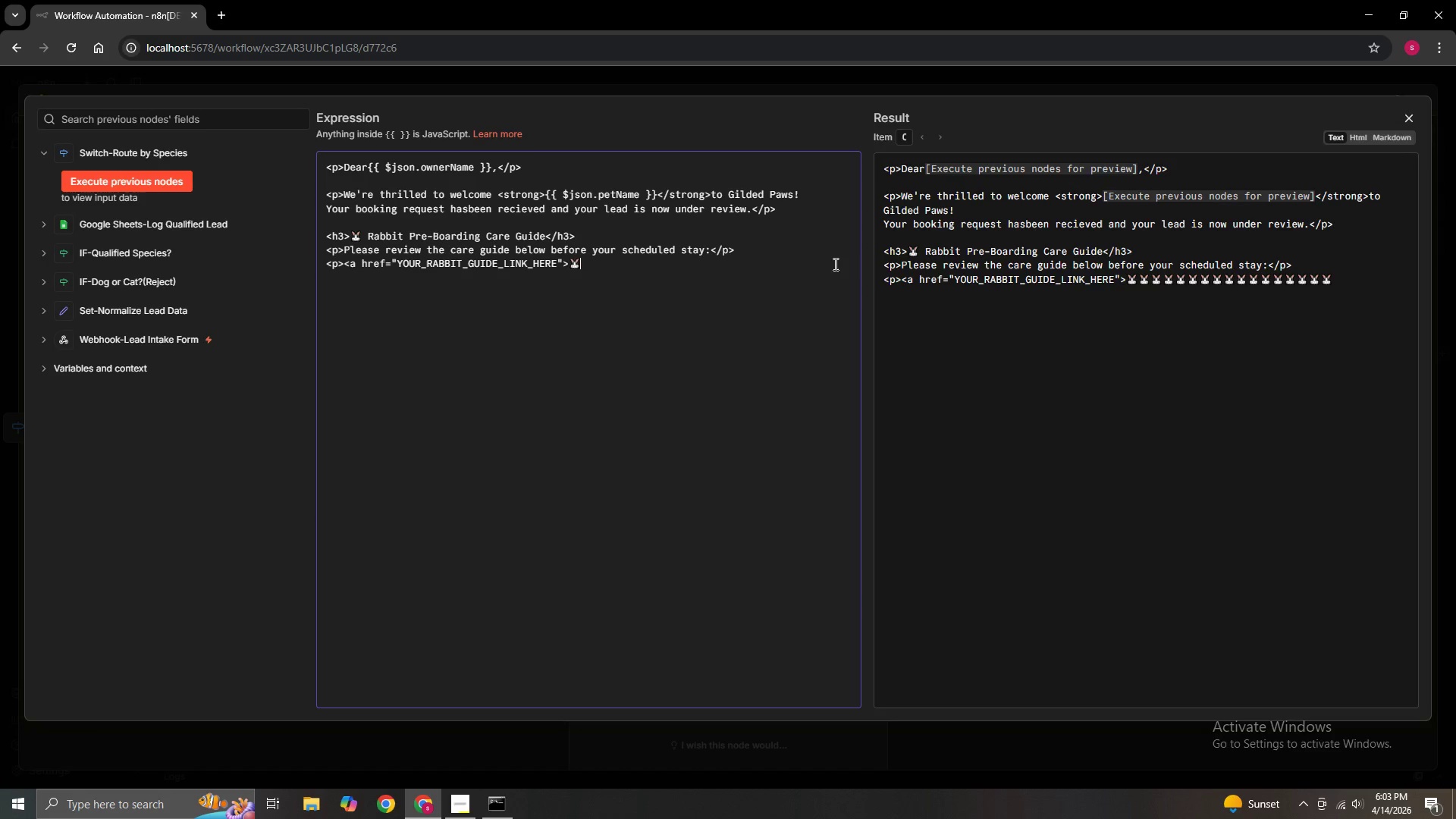 
key(Backspace)
 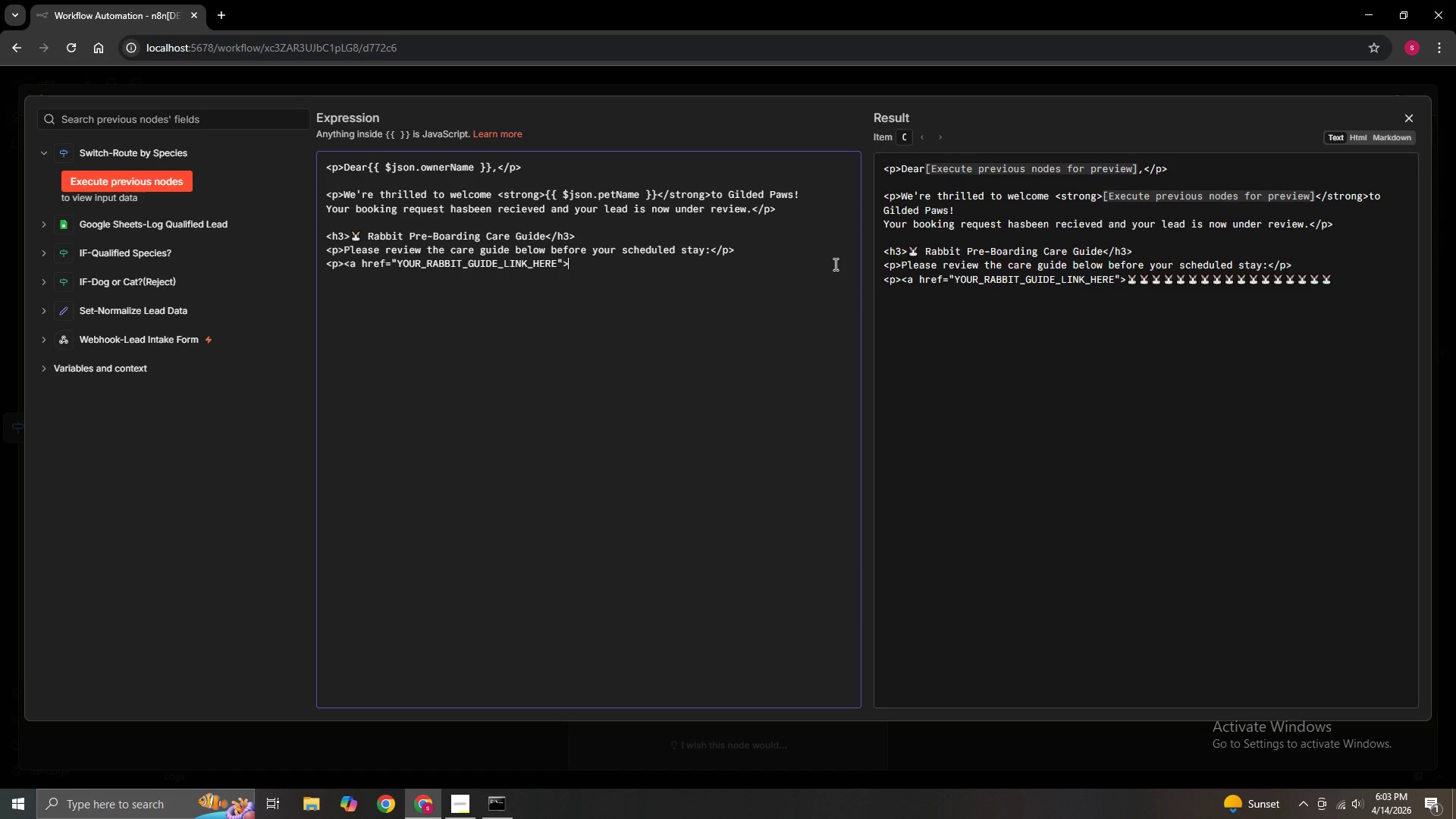 
key(Backspace)
 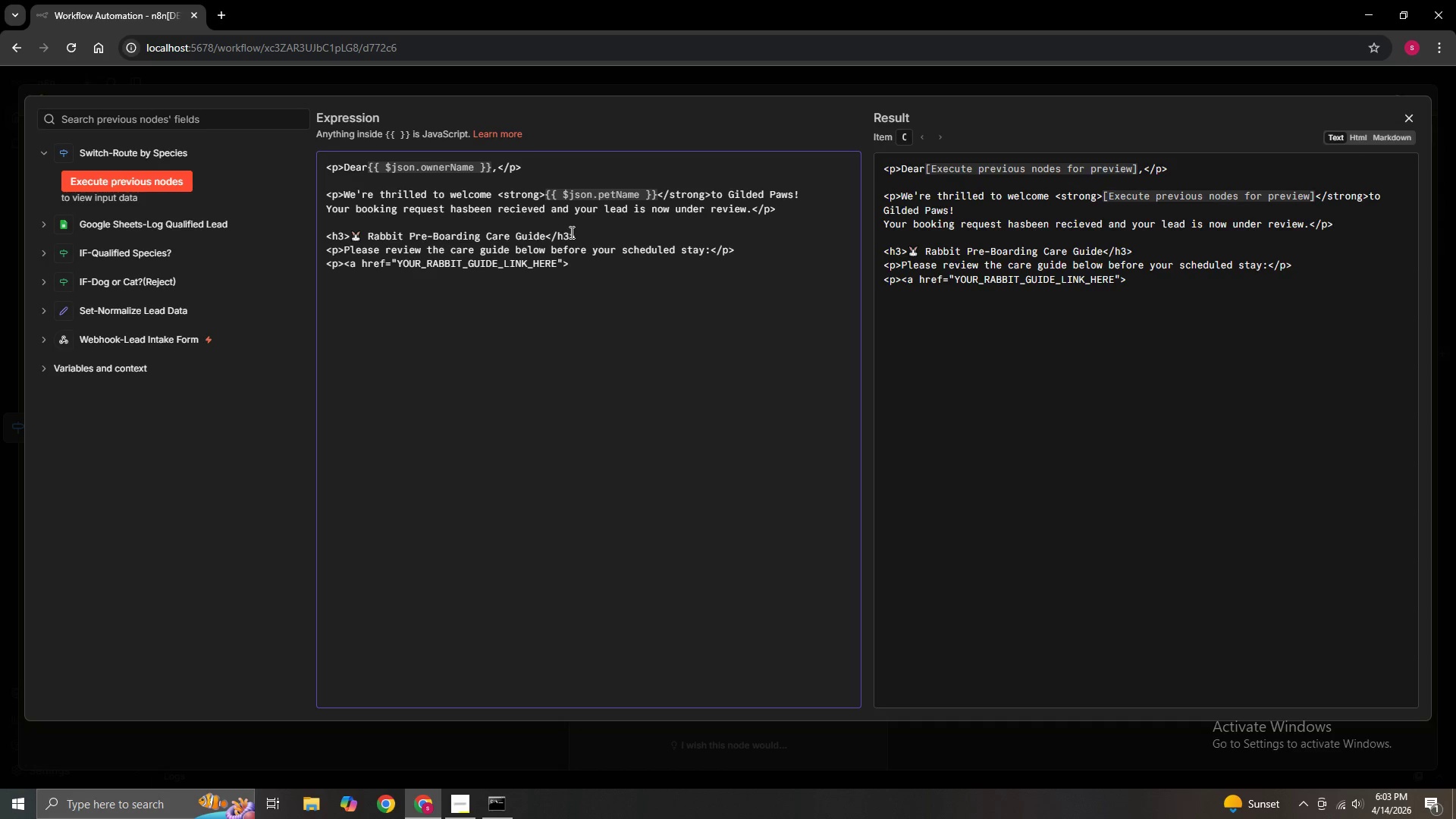 
wait(5.33)
 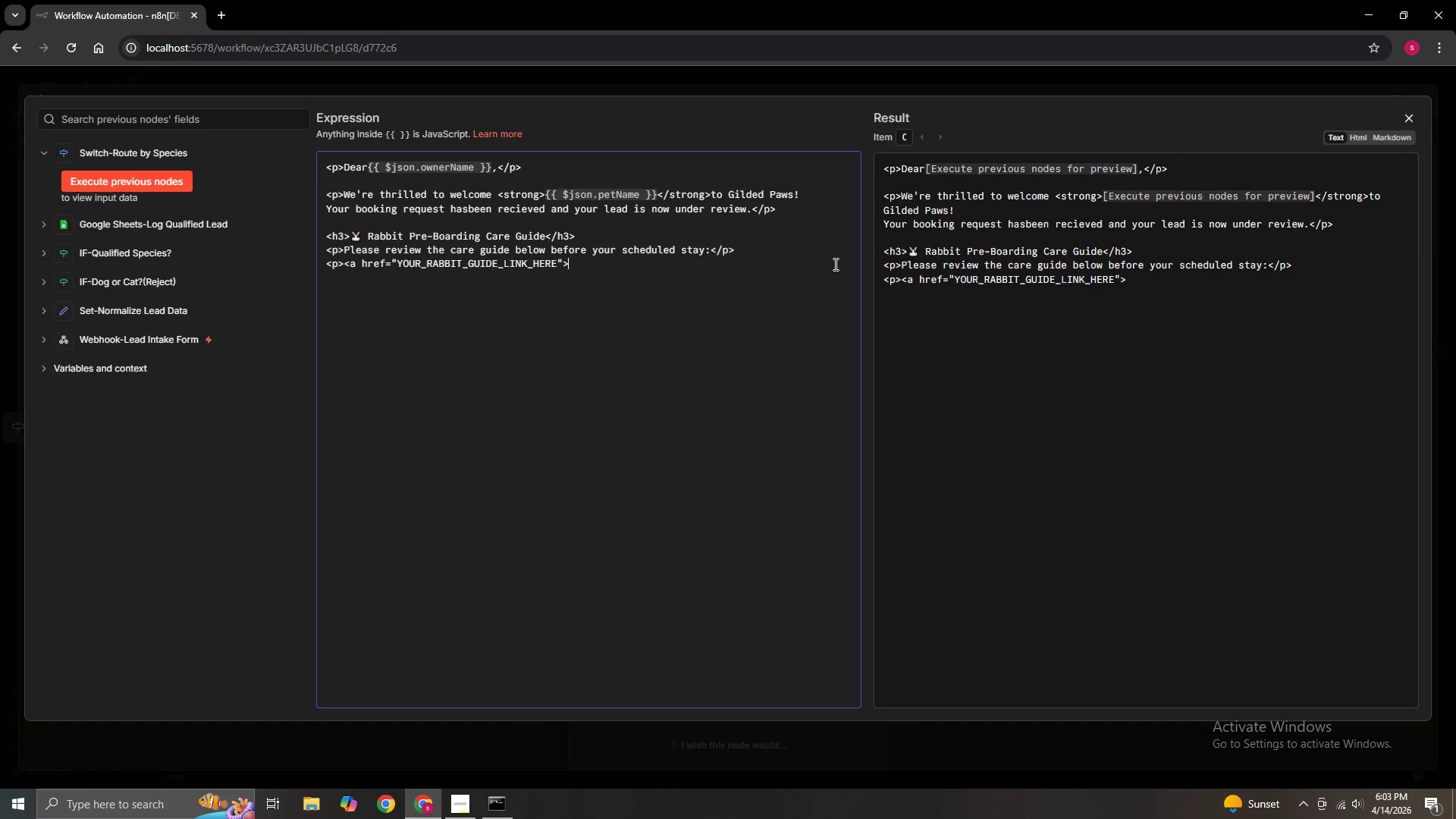 
right_click([572, 265])
 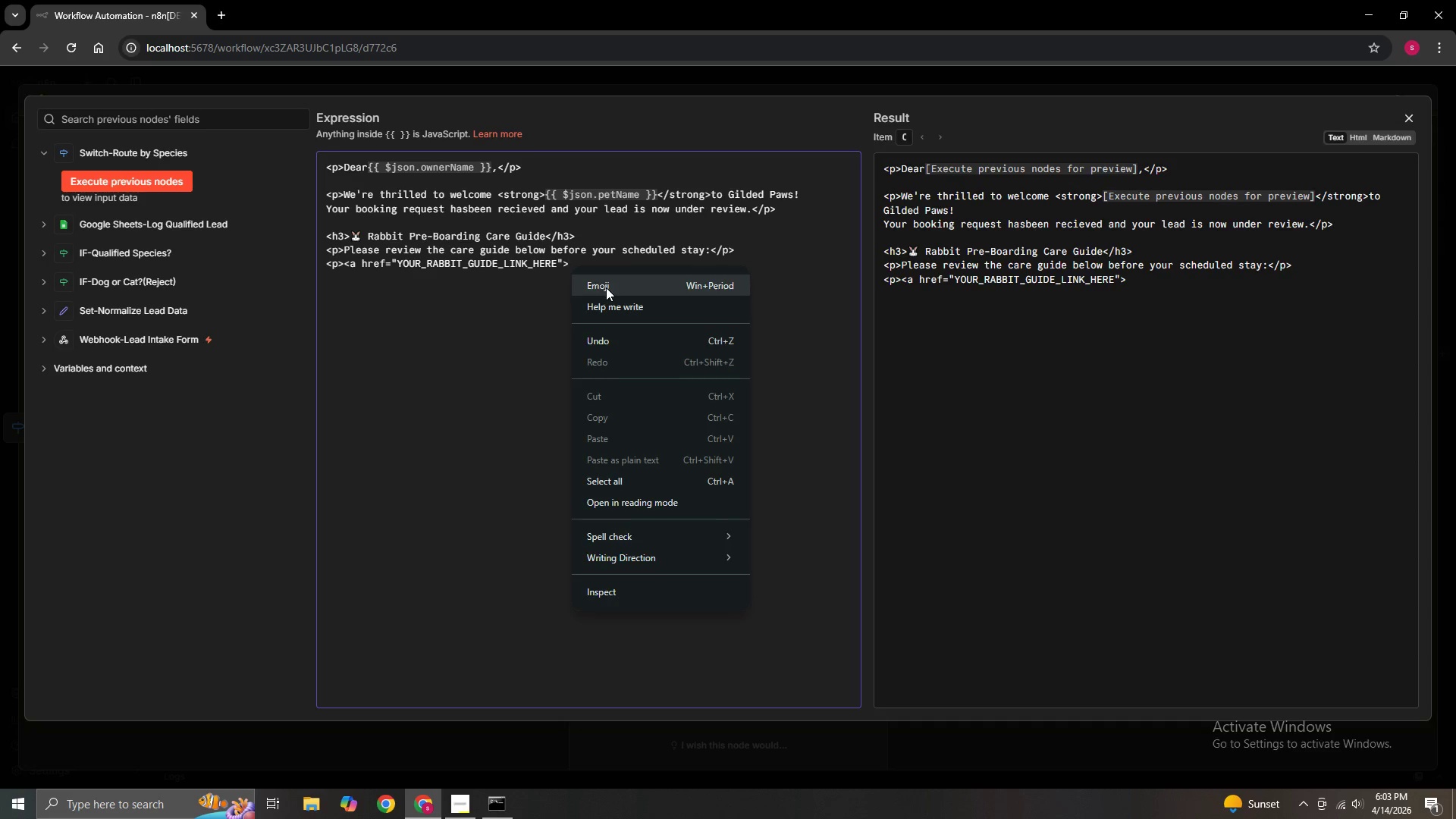 
left_click([606, 287])
 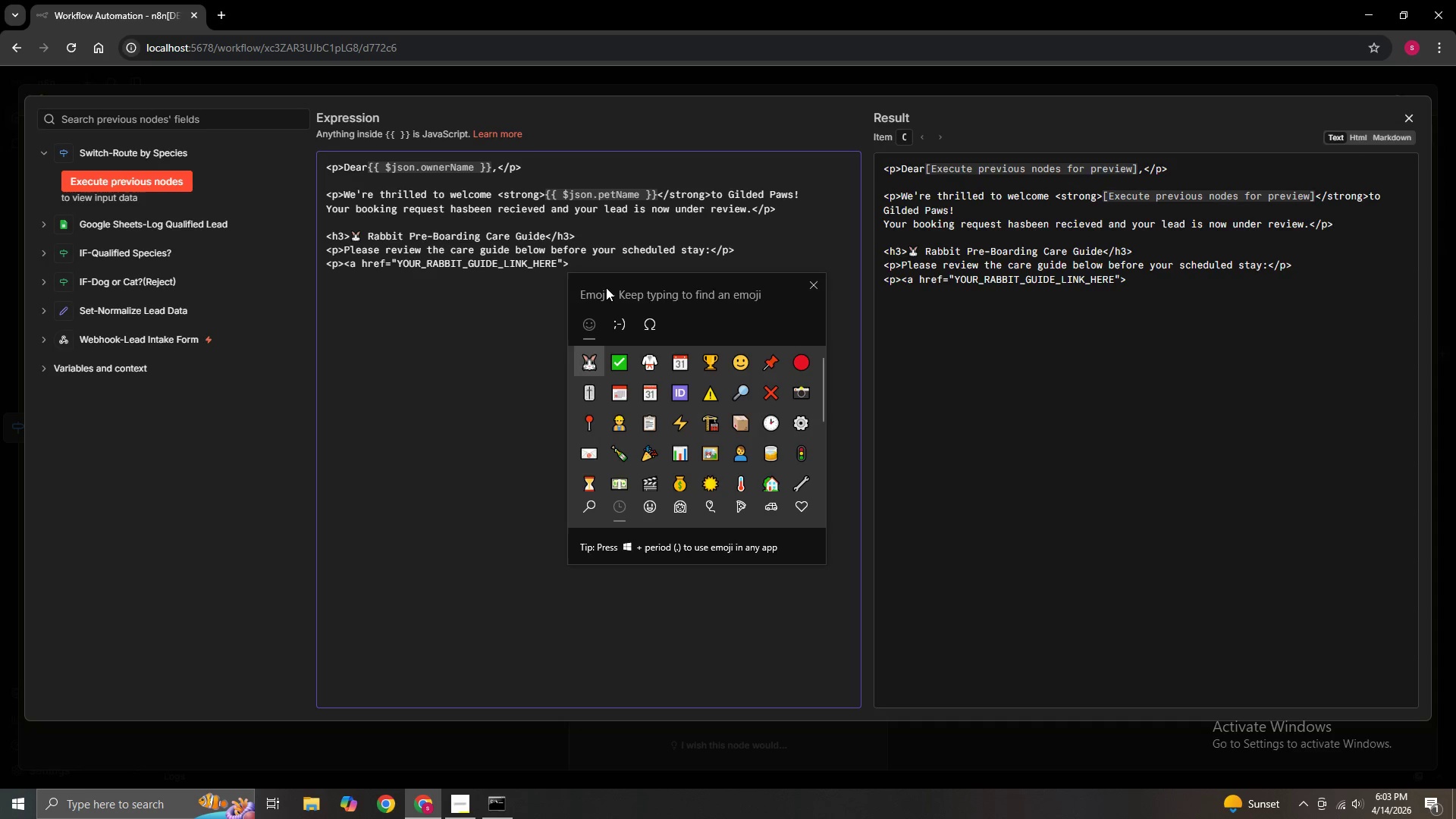 
key(Meta+Period)
 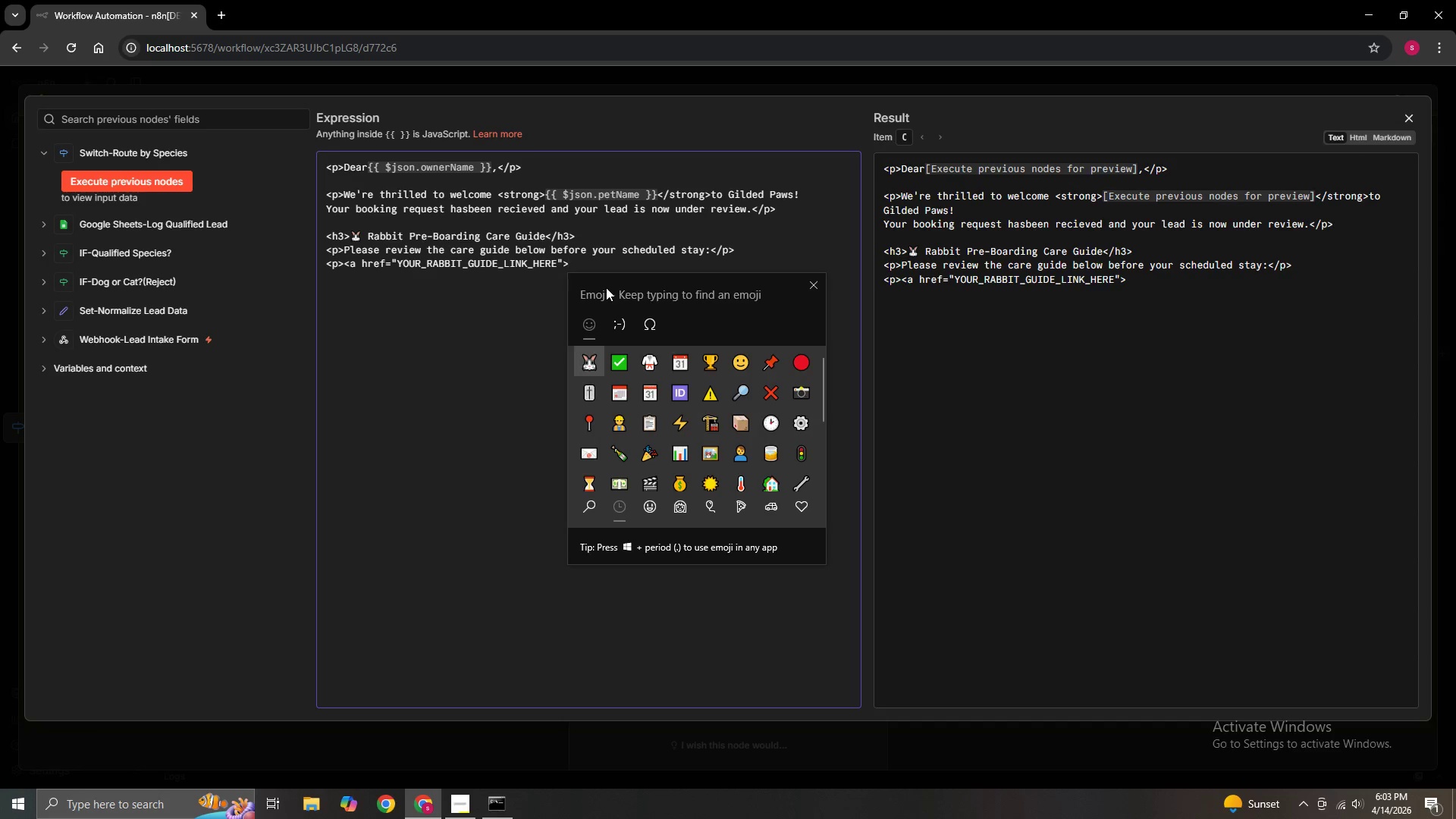 
key(Meta+MetaLeft)
 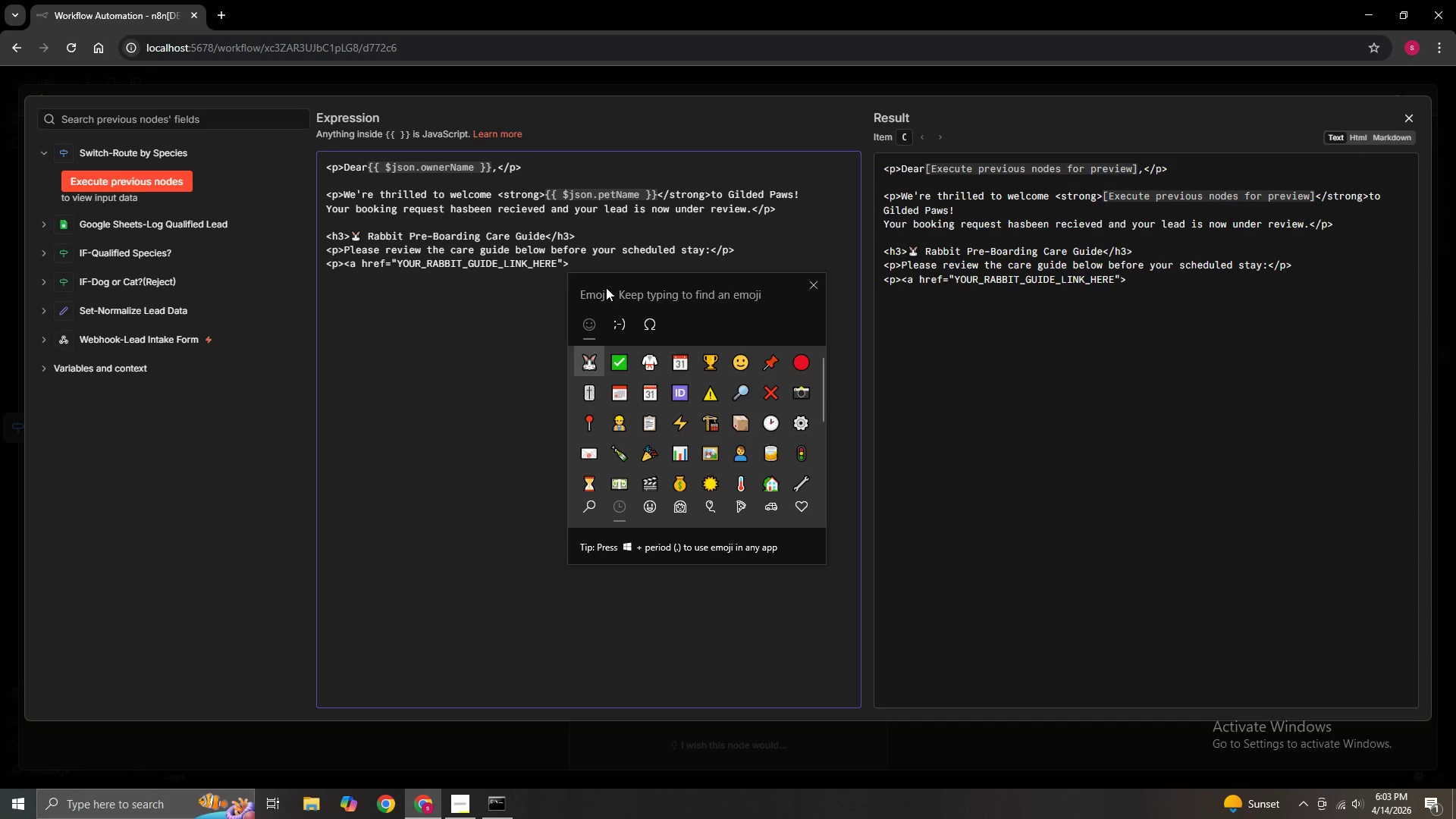 
type(SHEE)
key(Backspace)
key(Backspace)
key(Backspace)
key(Backspace)
type(PAP)
 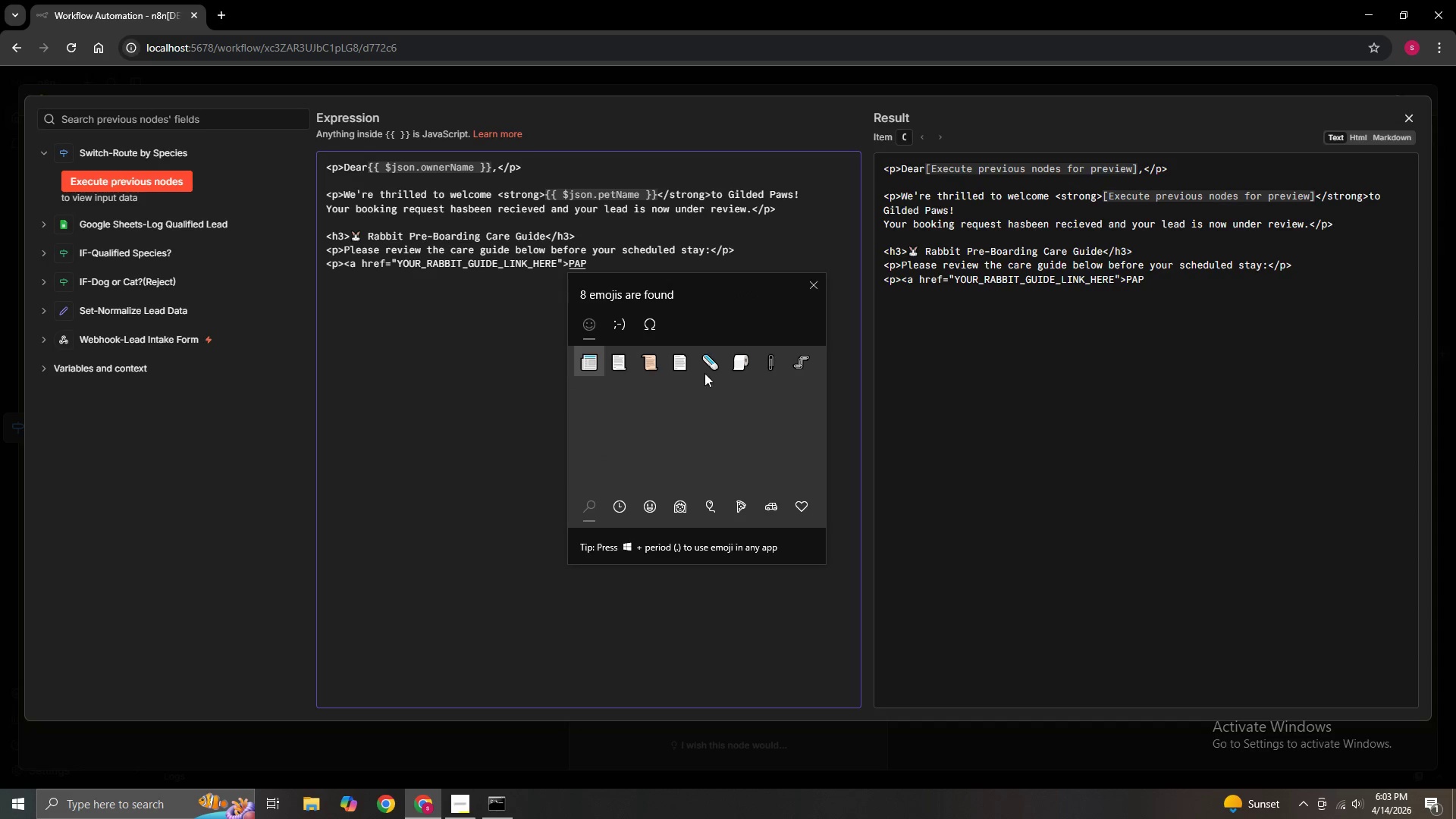 
left_click([679, 362])
 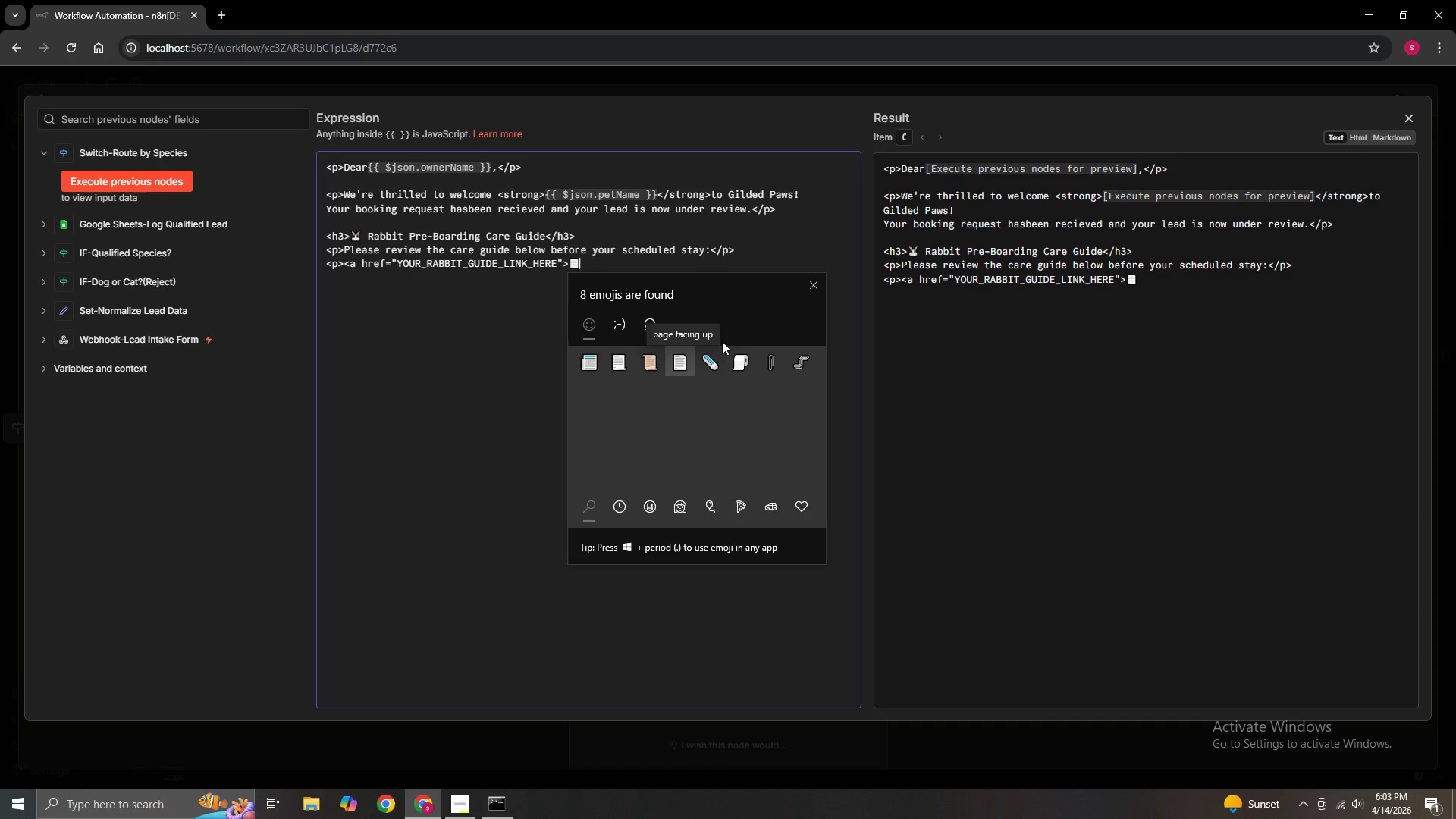 
left_click([814, 284])
 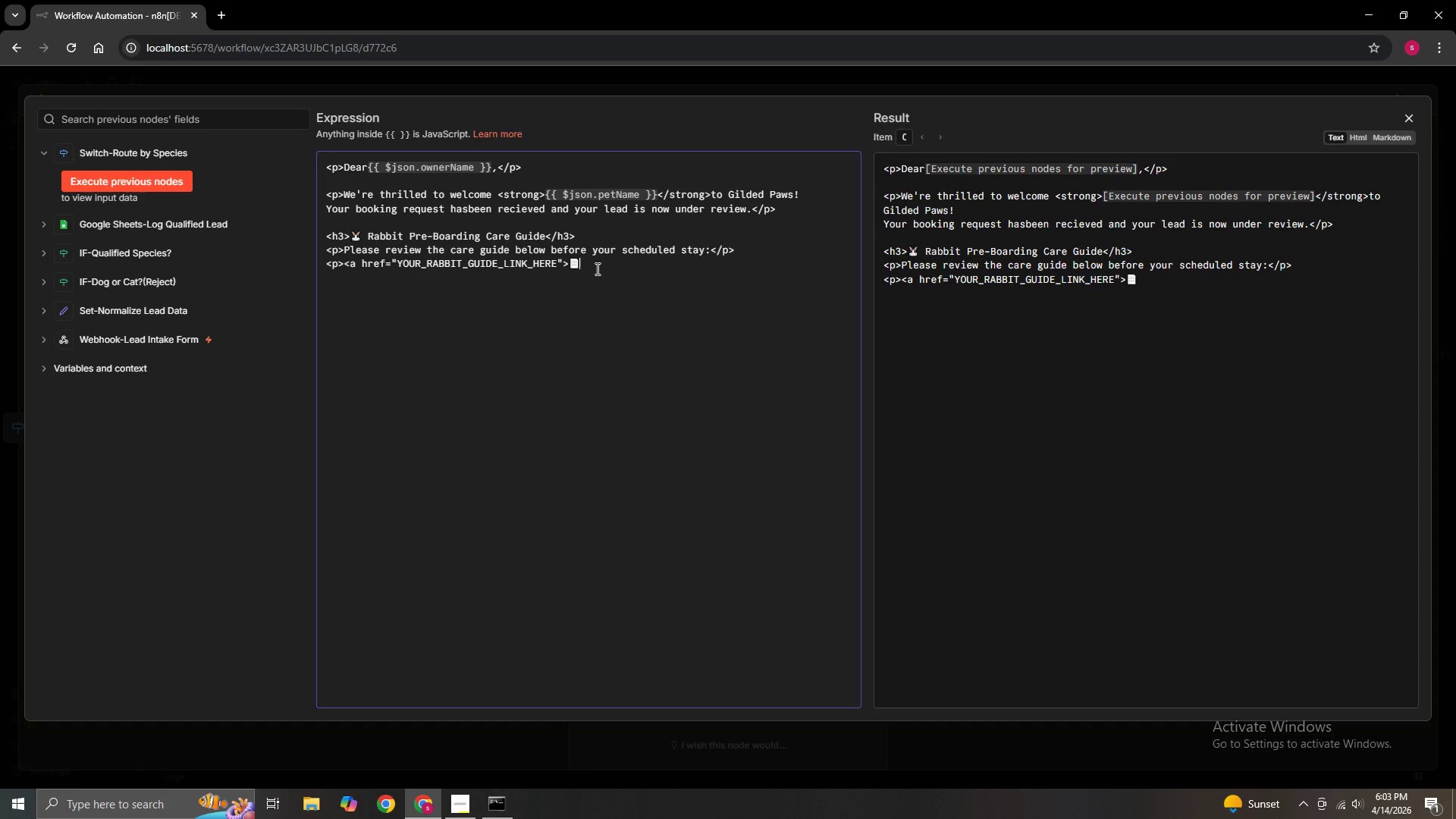 
left_click([596, 268])
 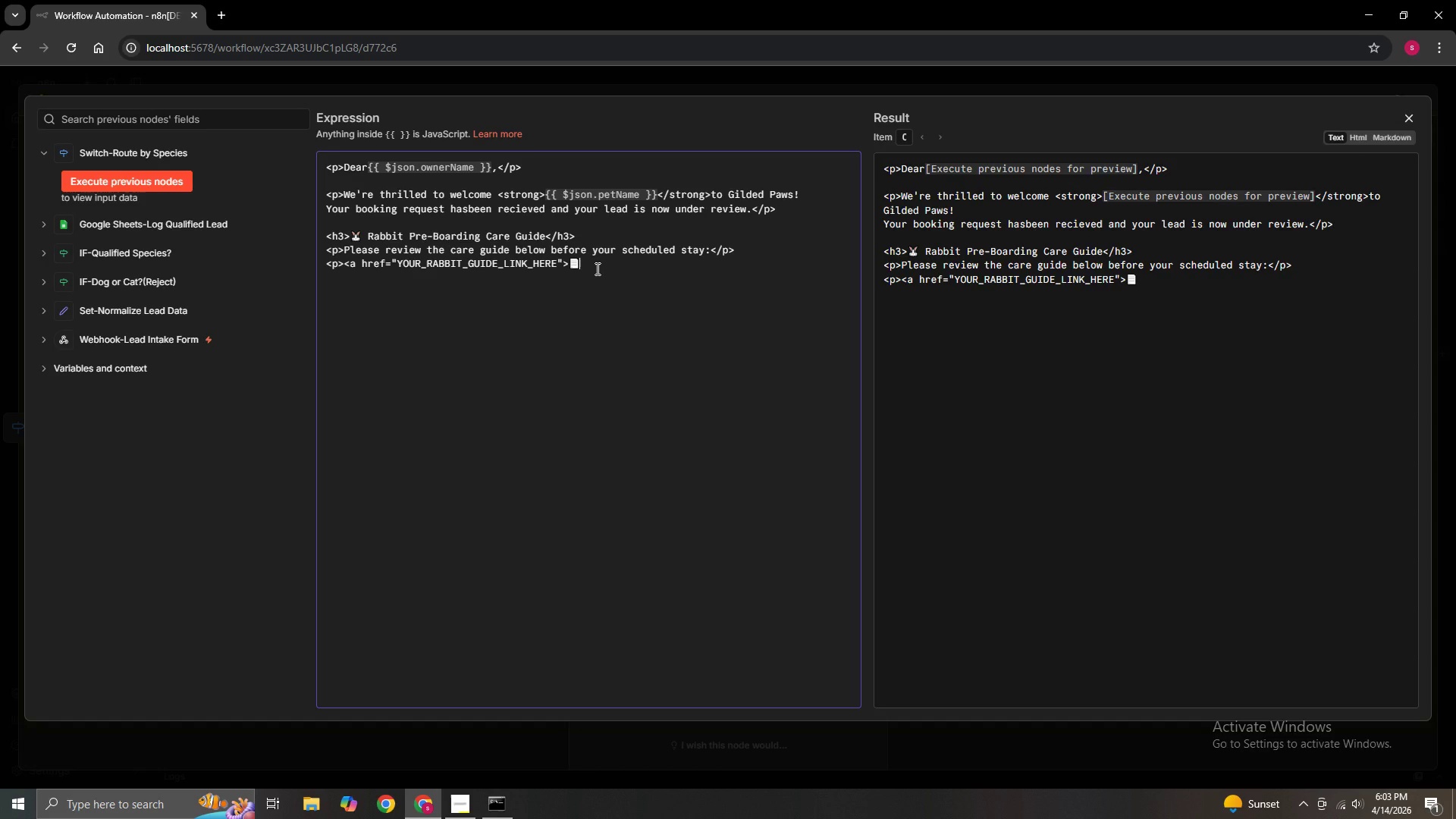 
key(CapsLock)
 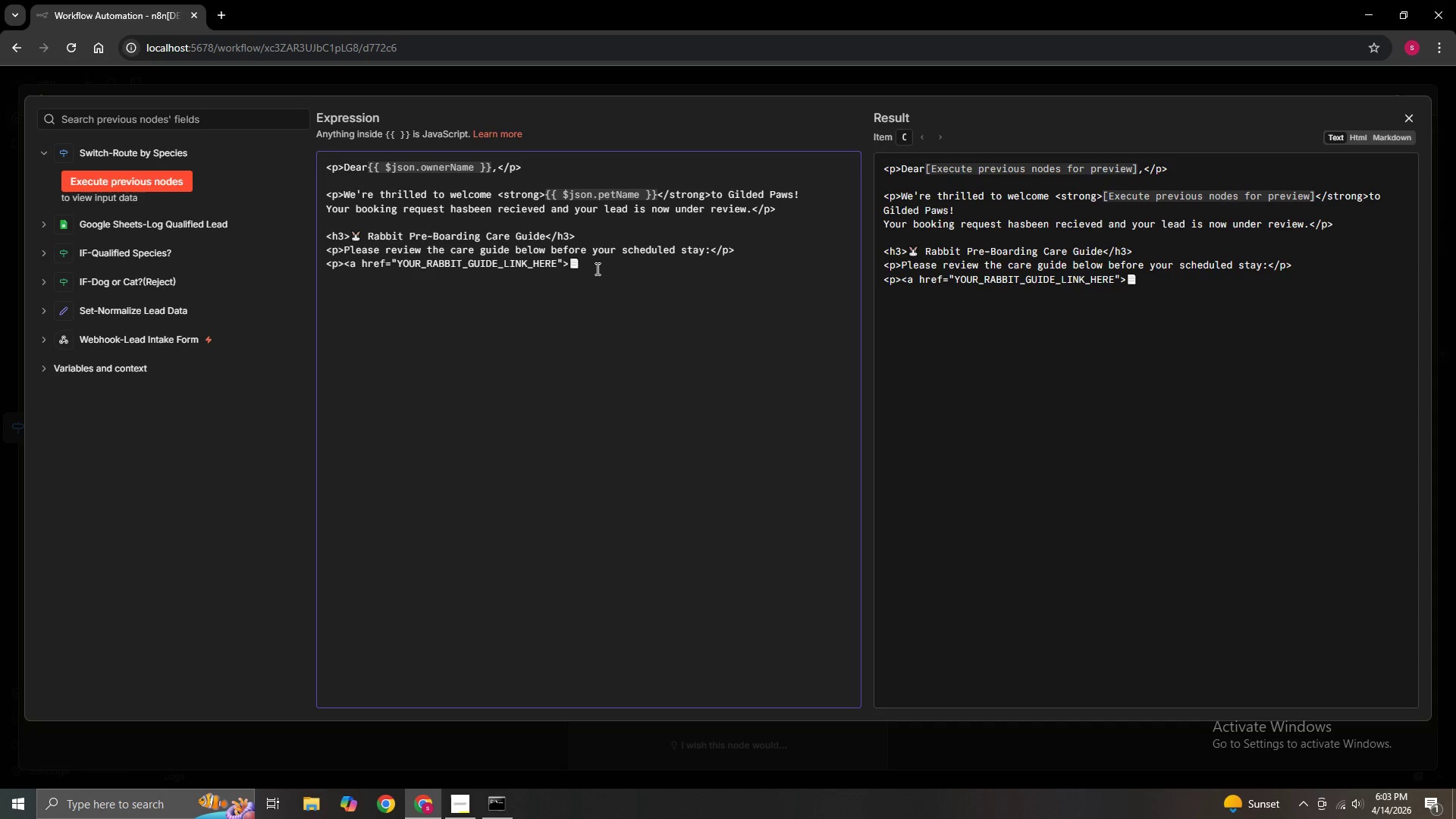 
hold_key(key=V, duration=0.34)
 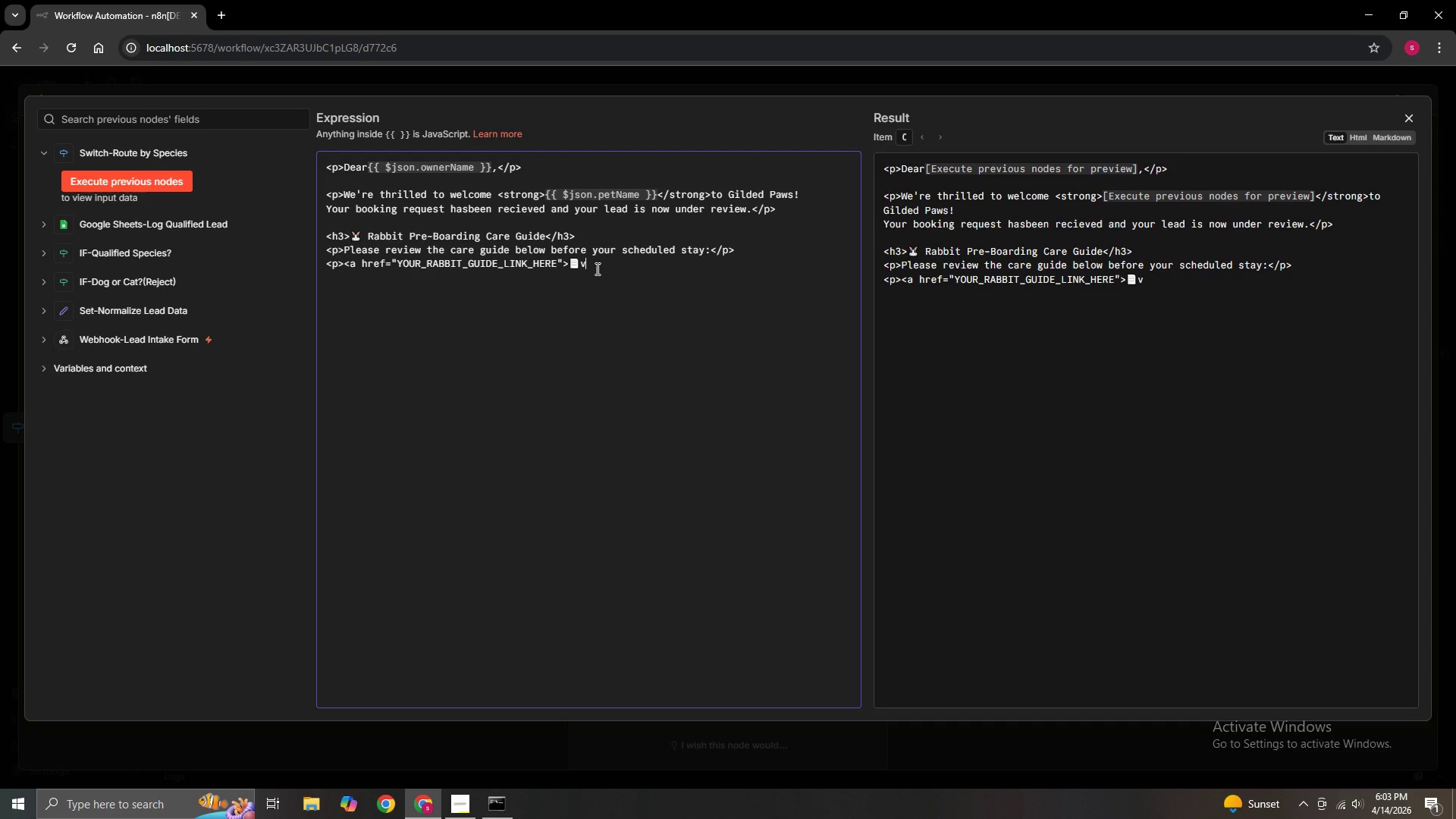 
key(Backspace)
 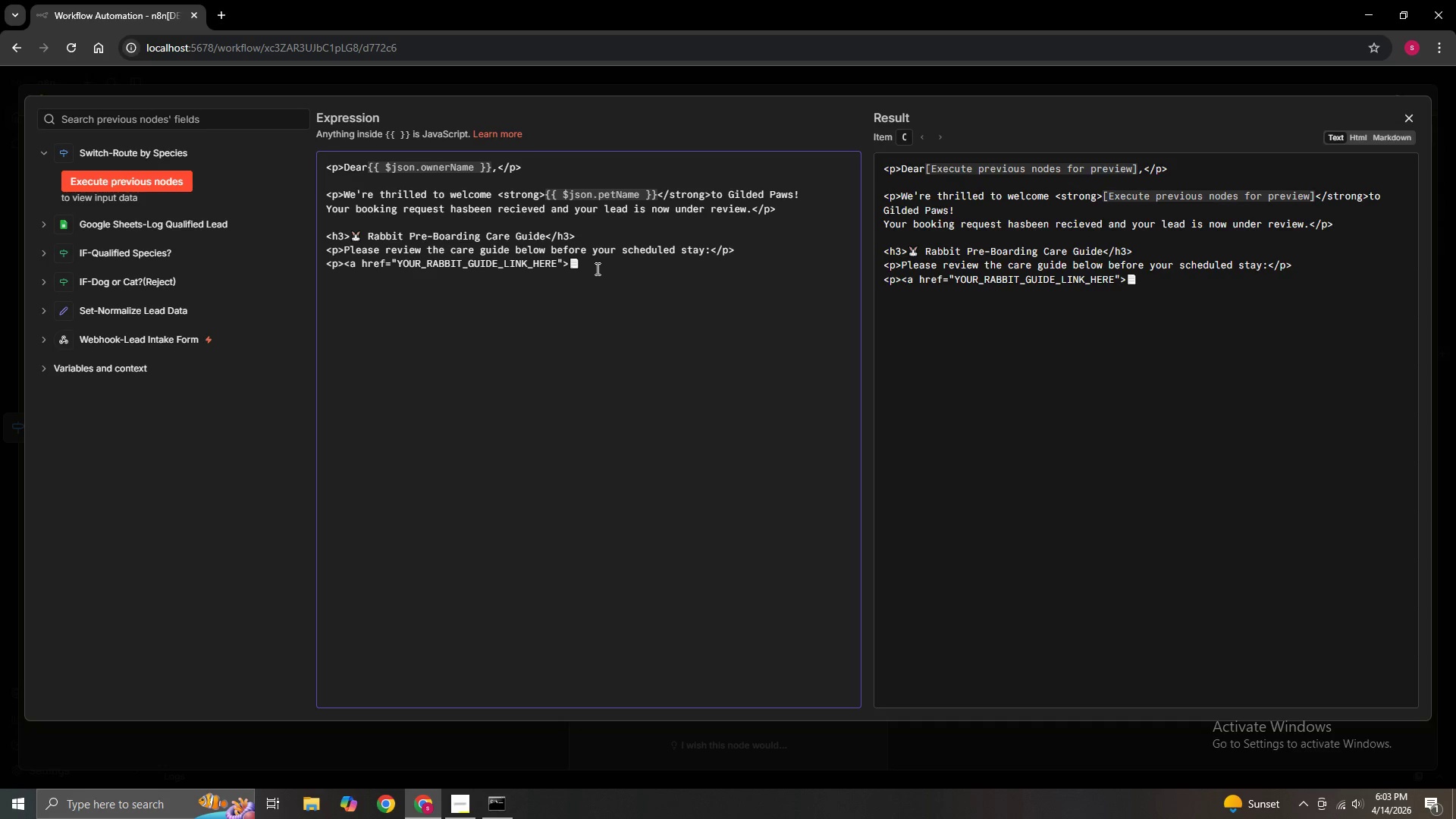 
key(CapsLock)
 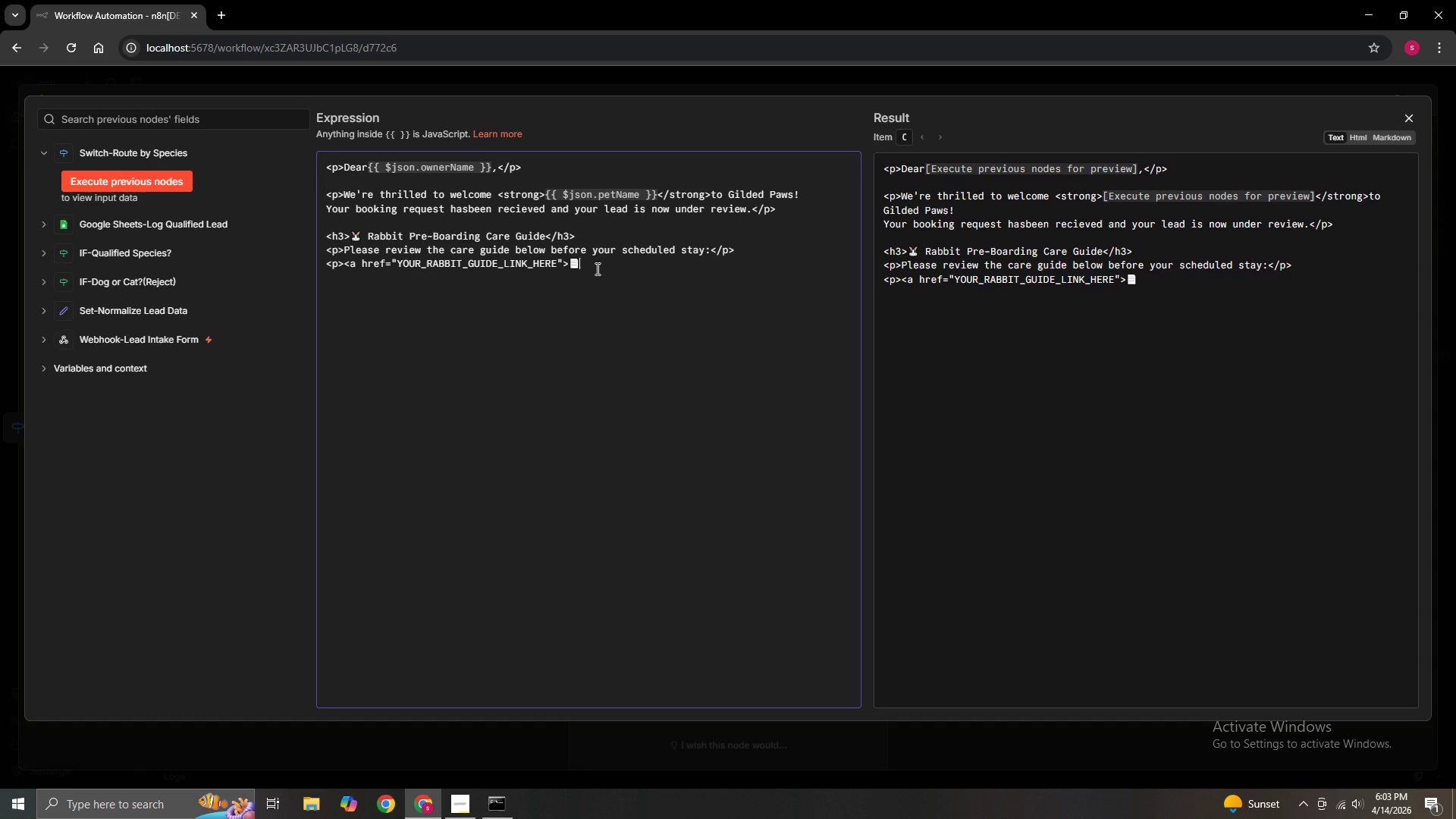 
wait(6.19)
 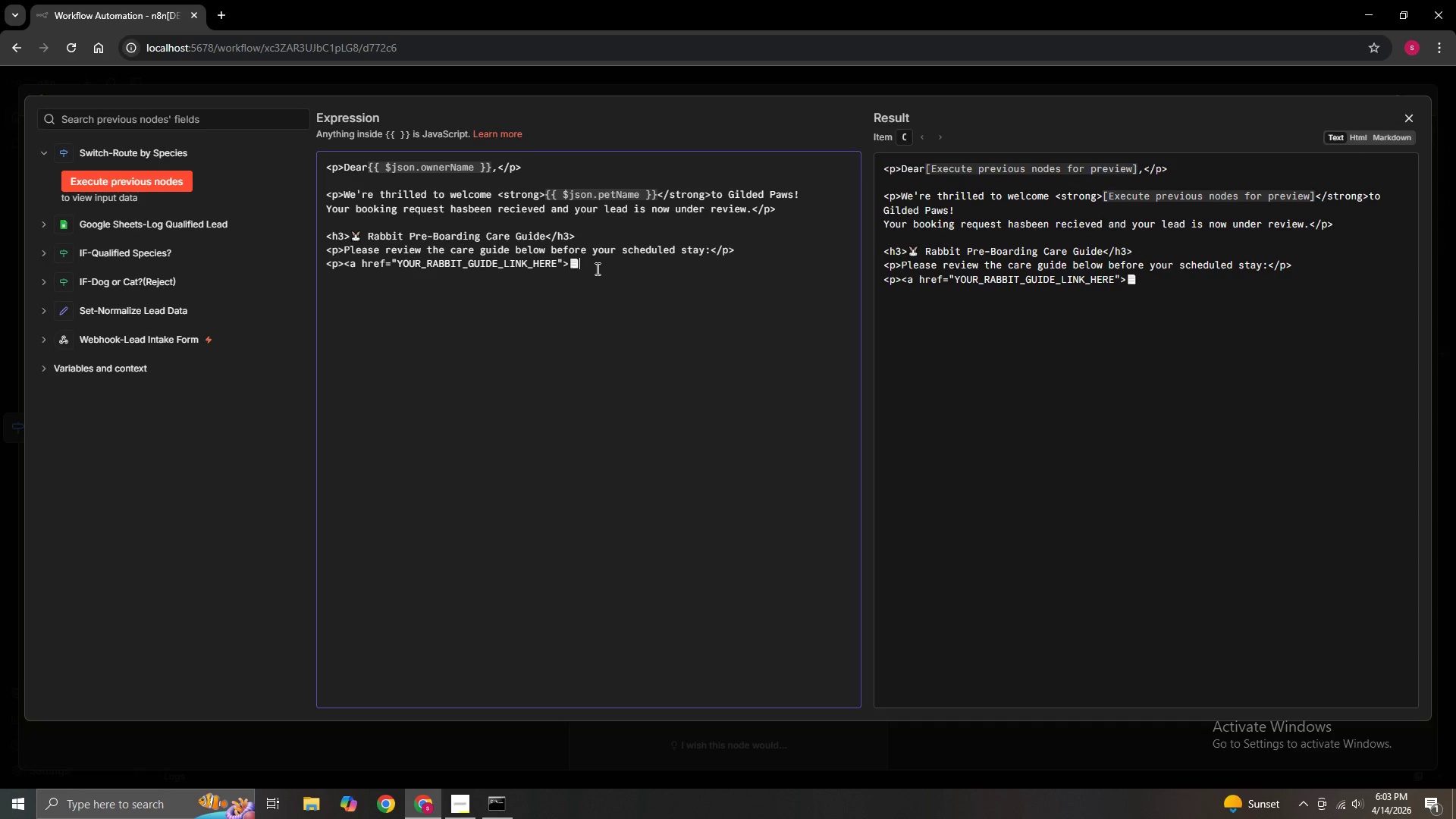 
key(Space)
 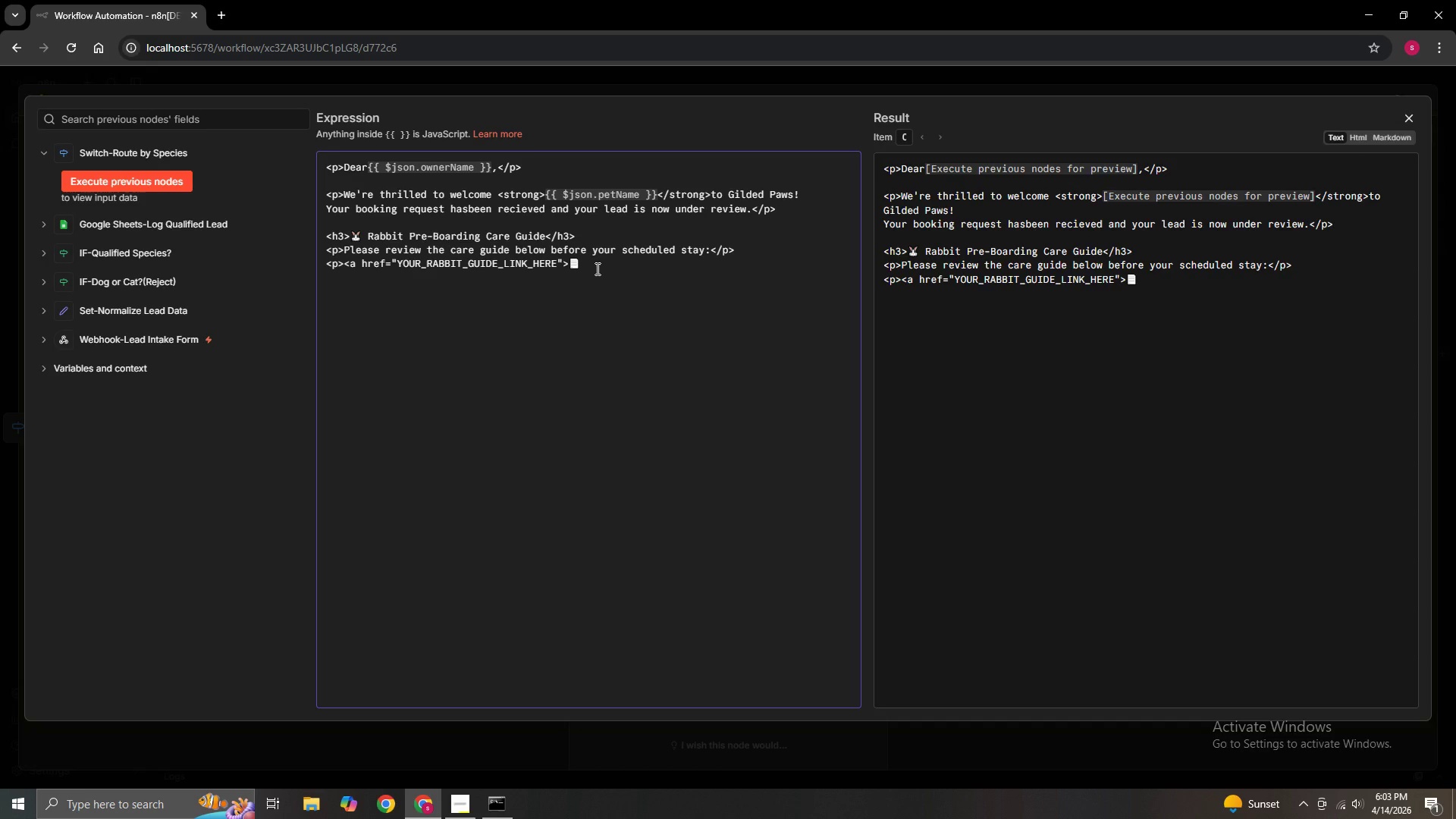 
key(V)
 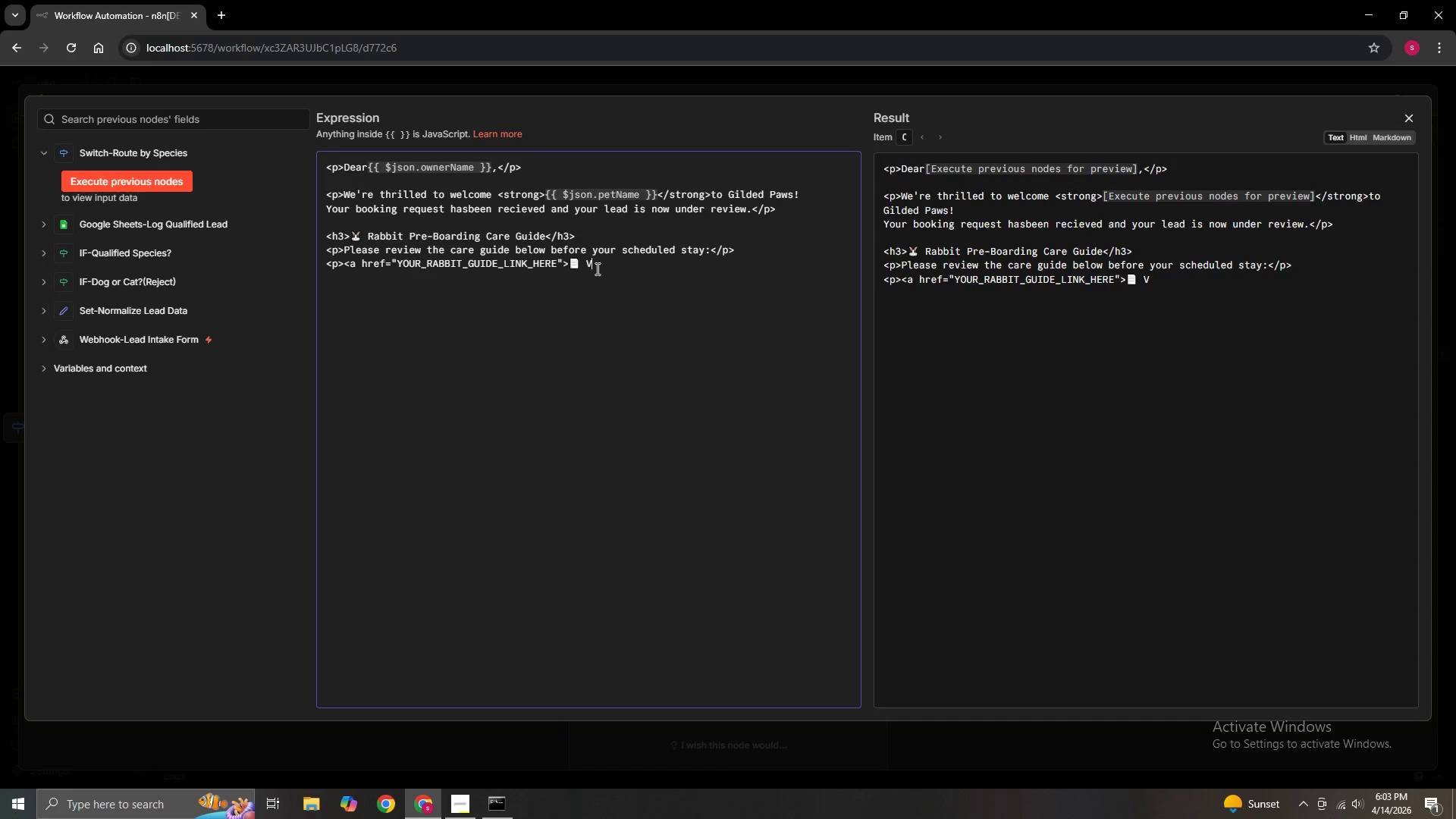 
key(Backspace)
key(Backspace)
type(ViewRabbitPre)
 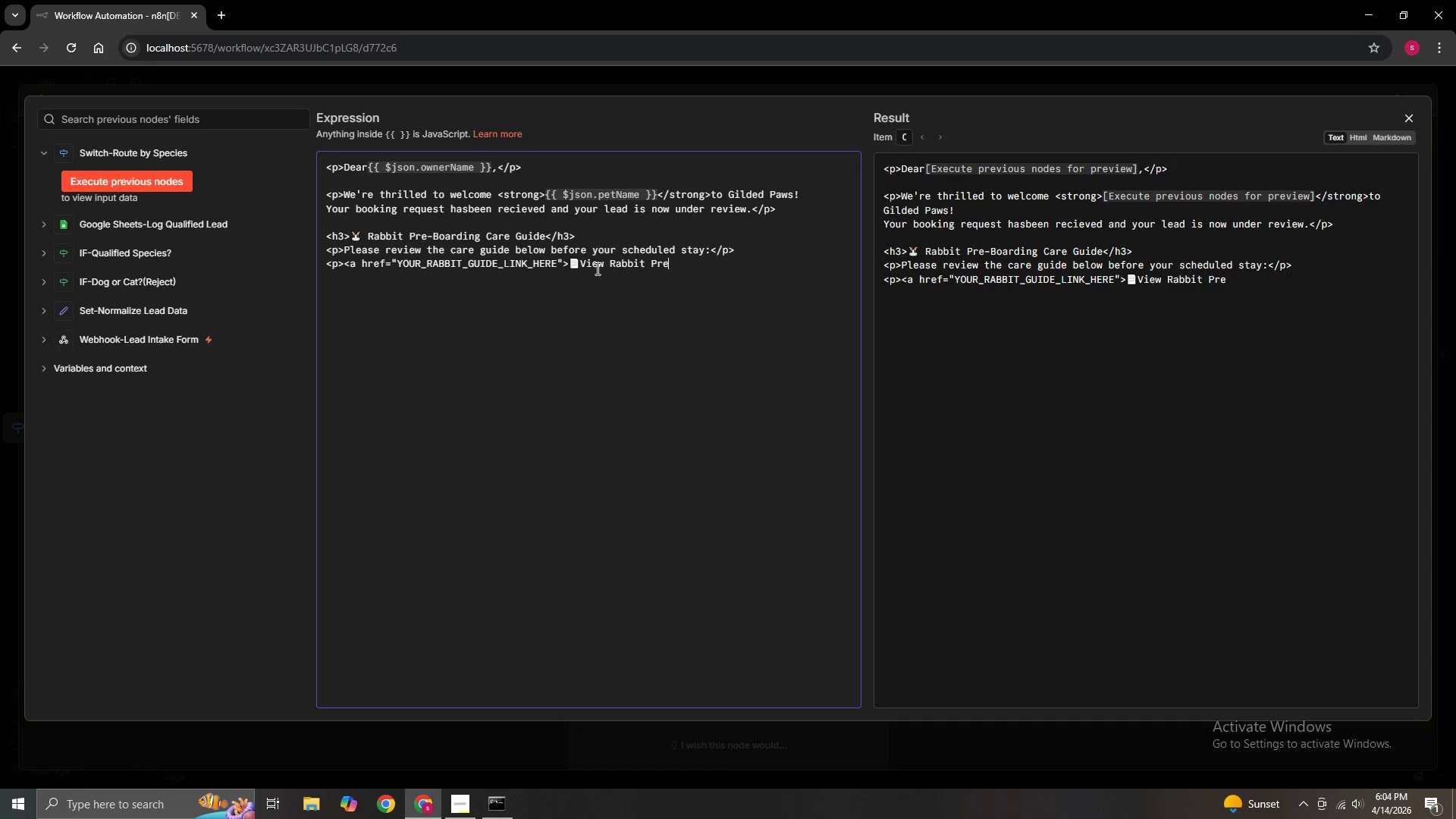 
hold_key(key=Space, duration=0.33)
 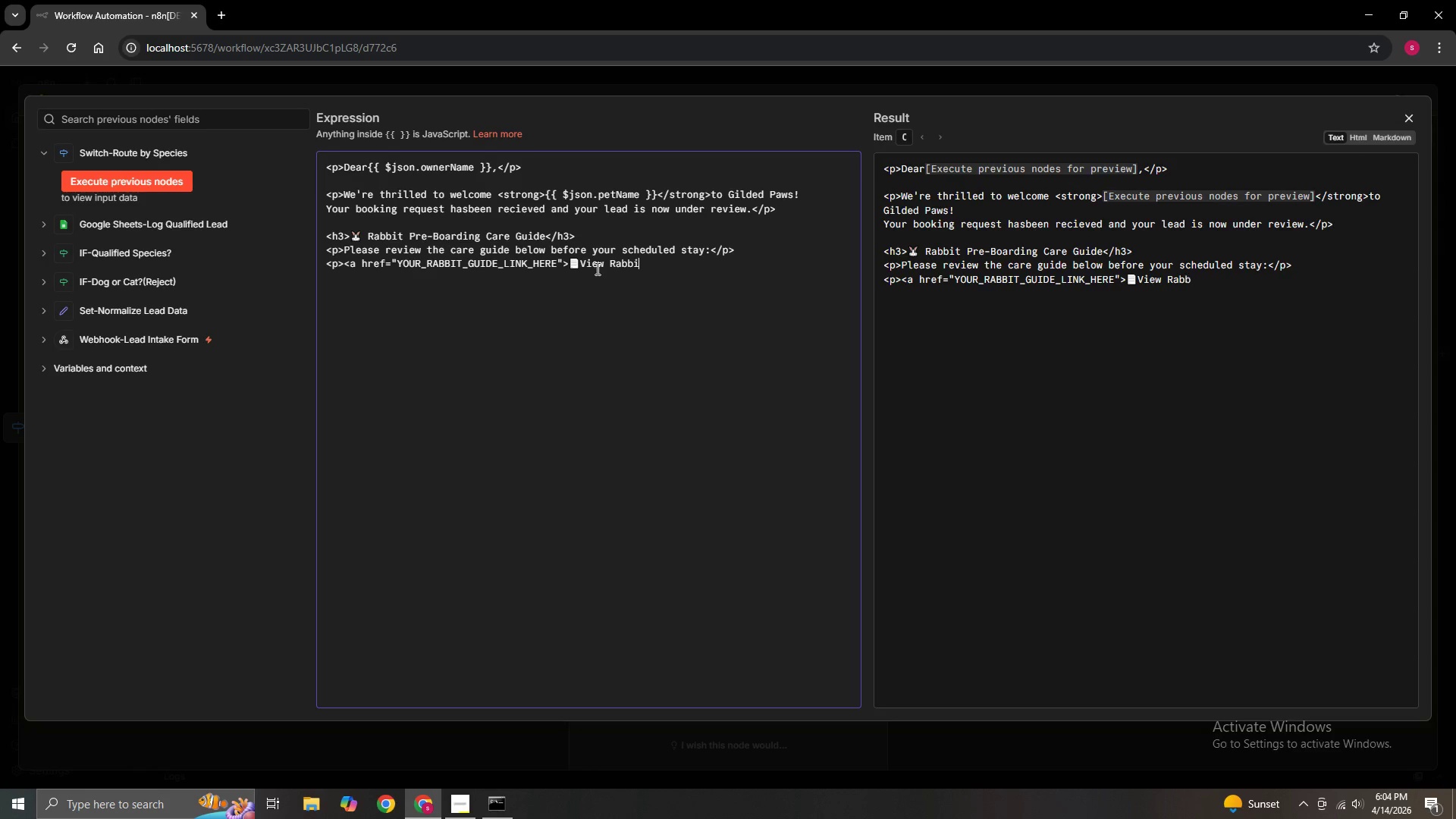 
hold_key(key=Space, duration=0.38)
 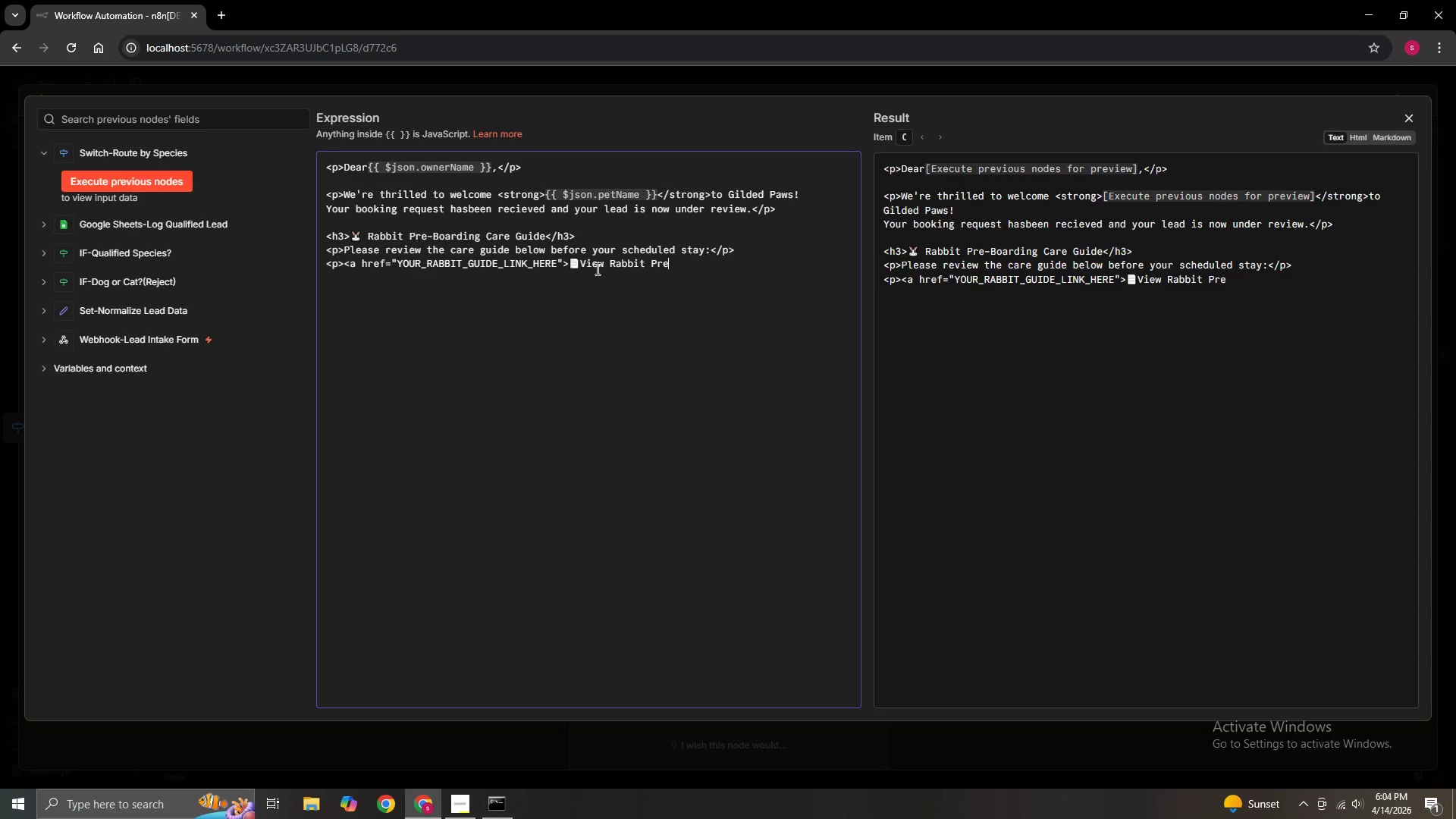 
type(_)
key(Backspace)
type(-Boarding Care Guide)
 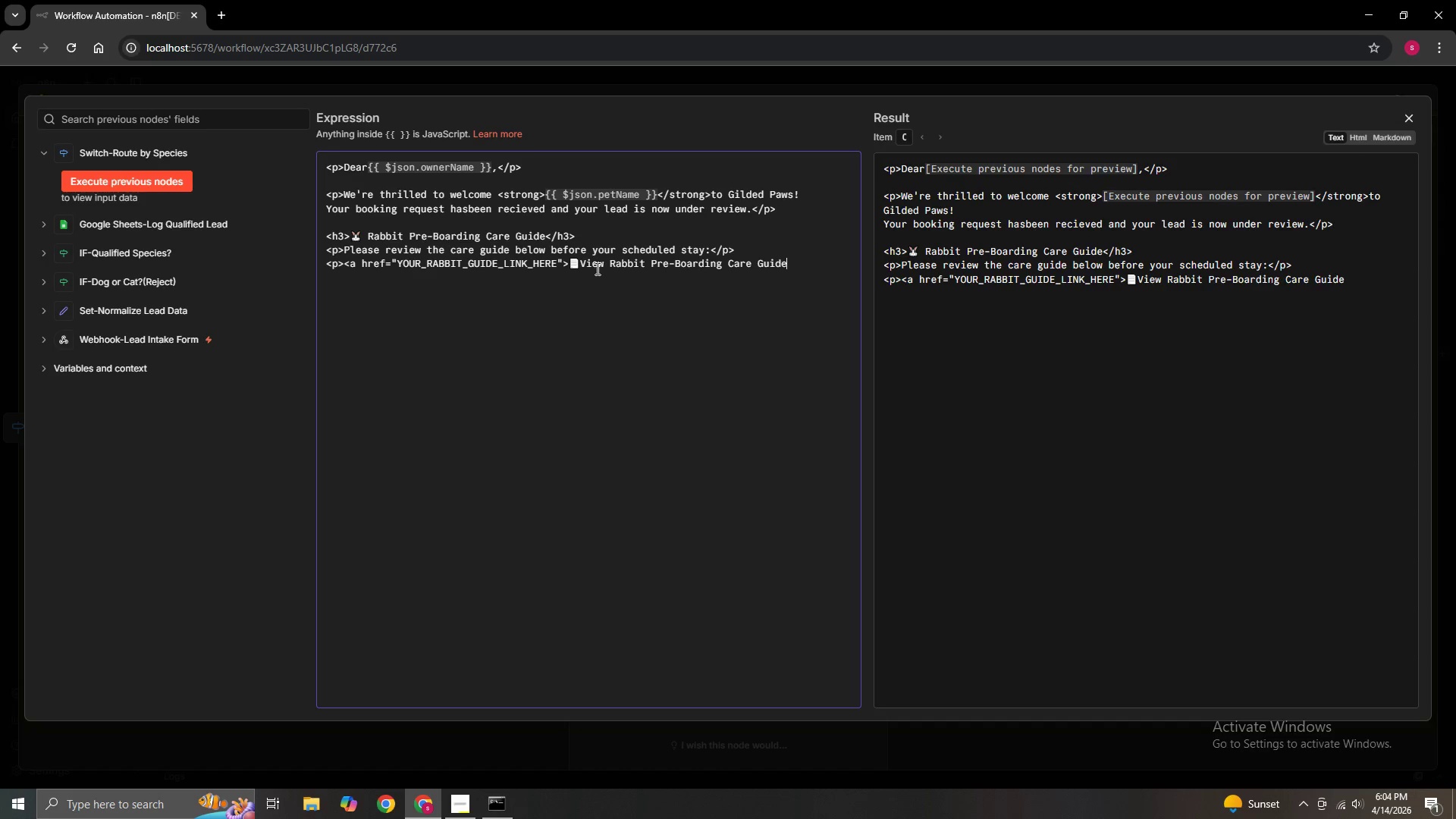 
key(Shift+Comma)
 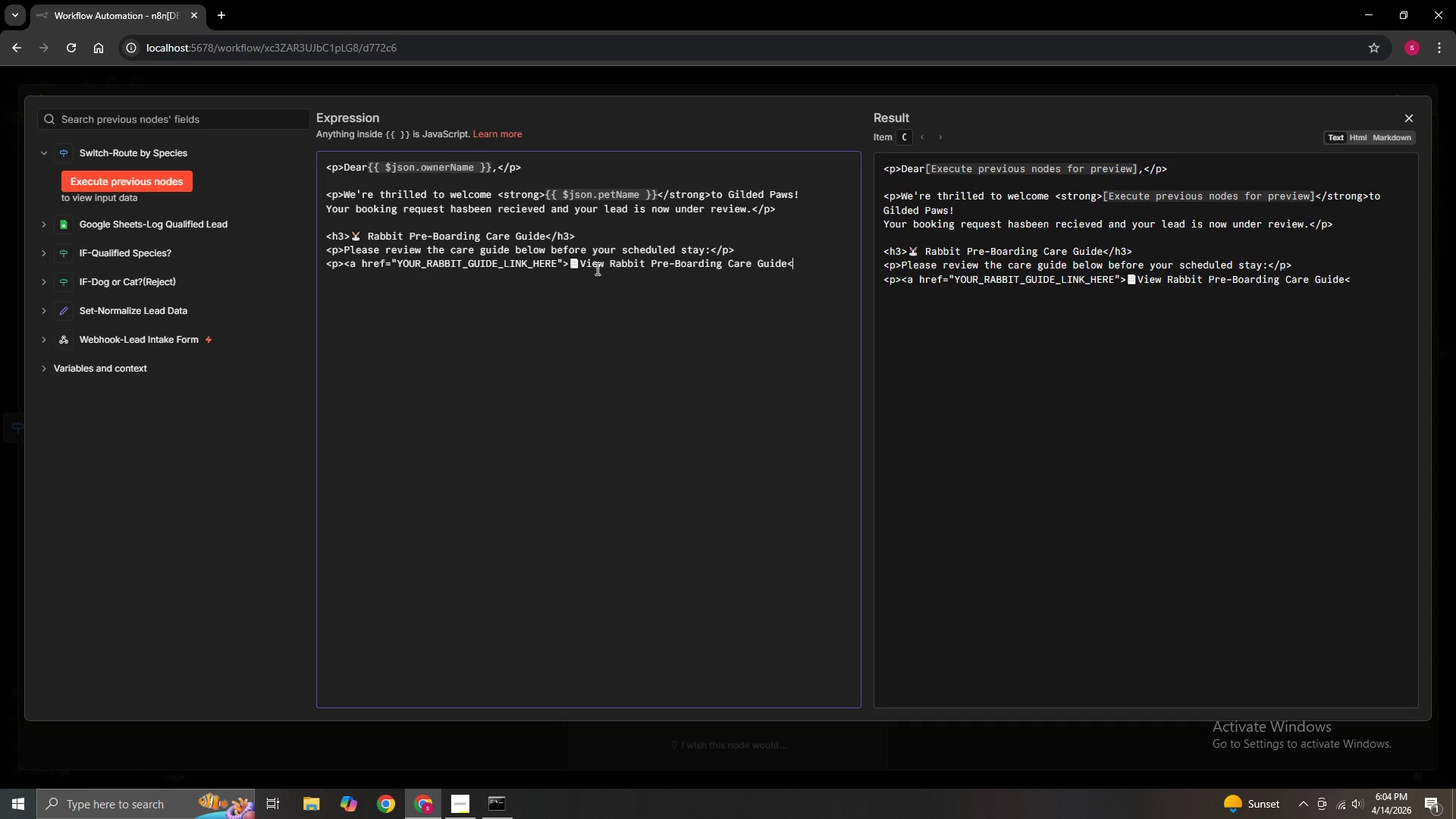 
key(Slash)
 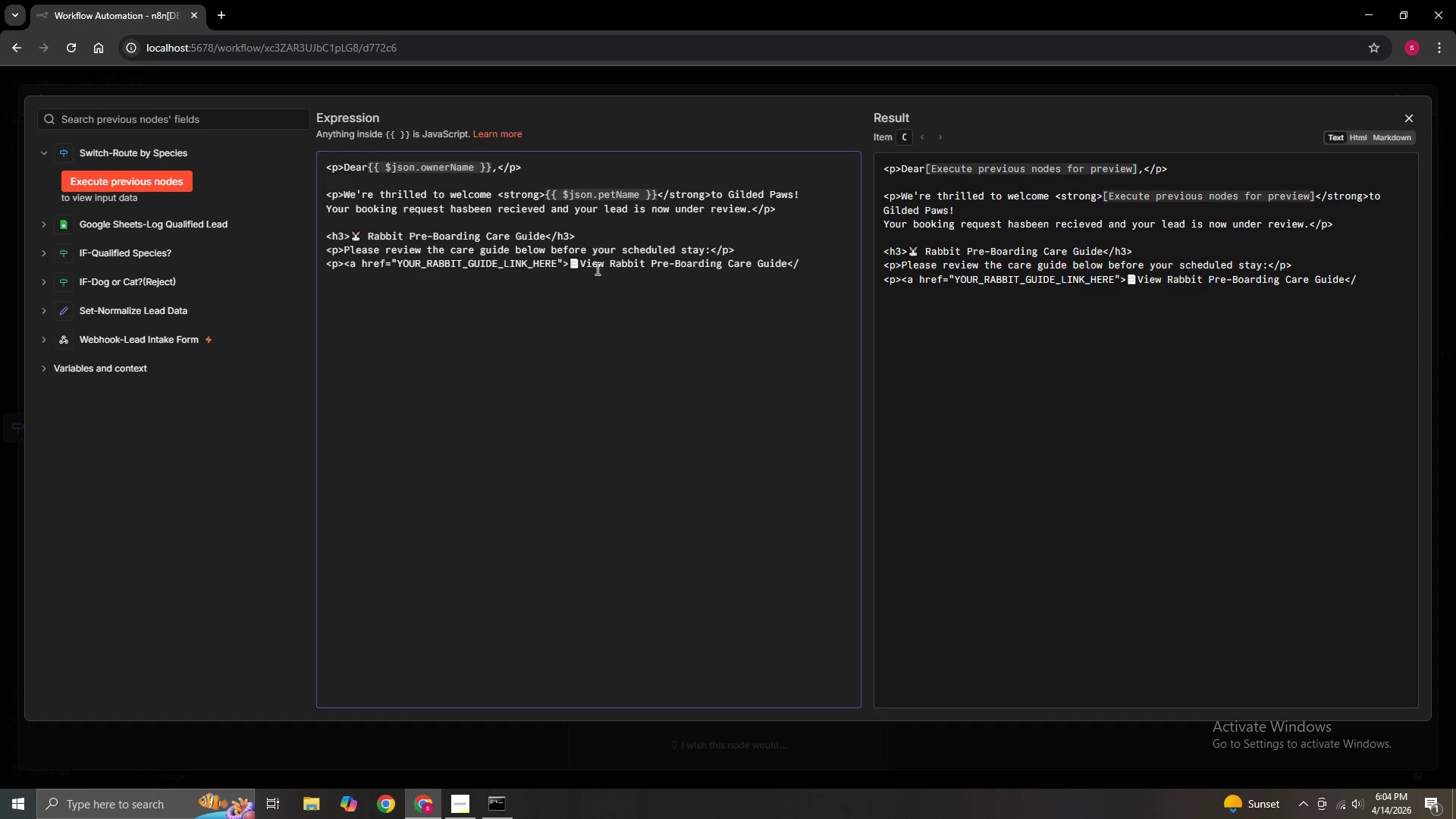 
key(A)
 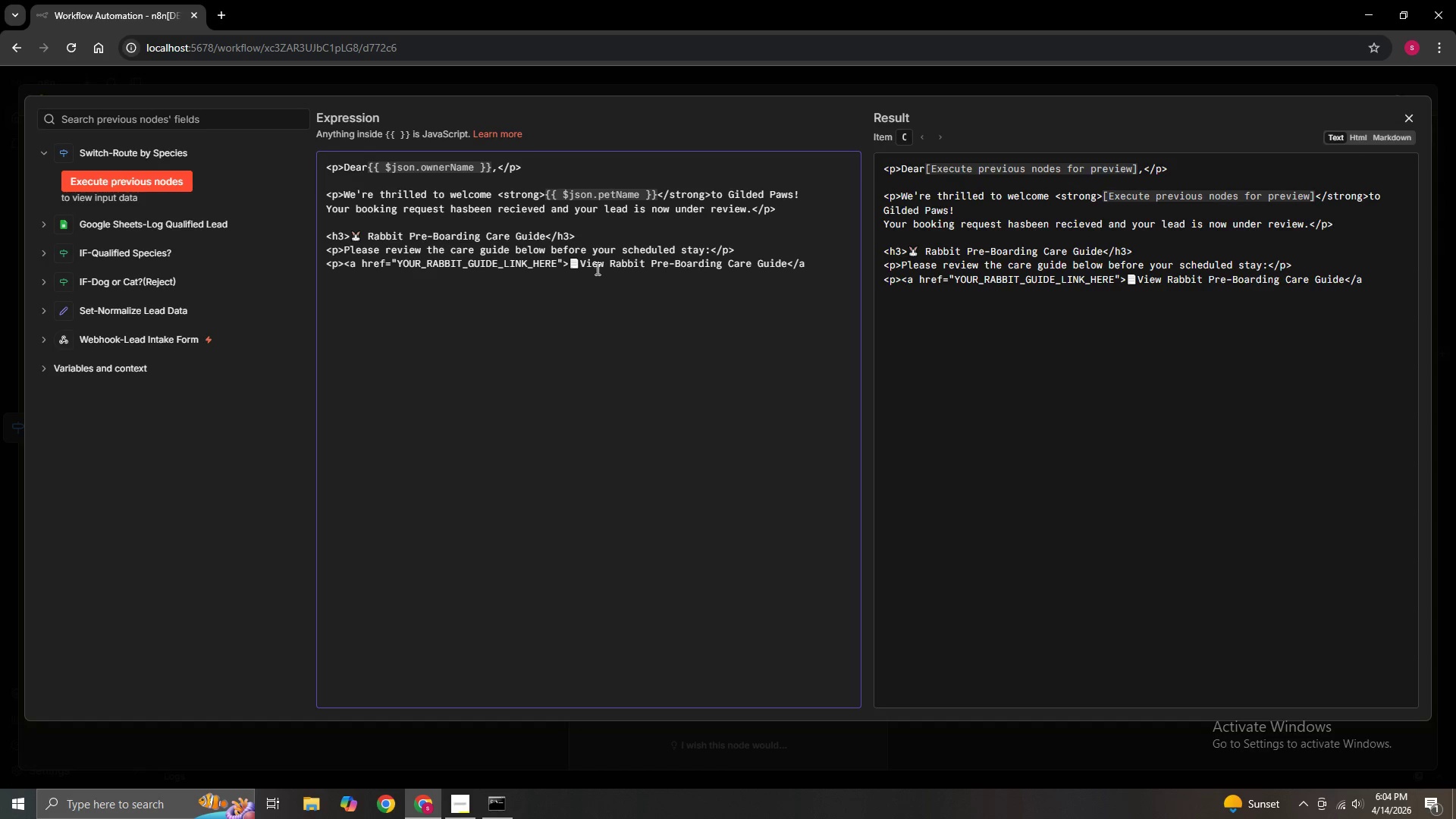 
key(Shift+Period)
 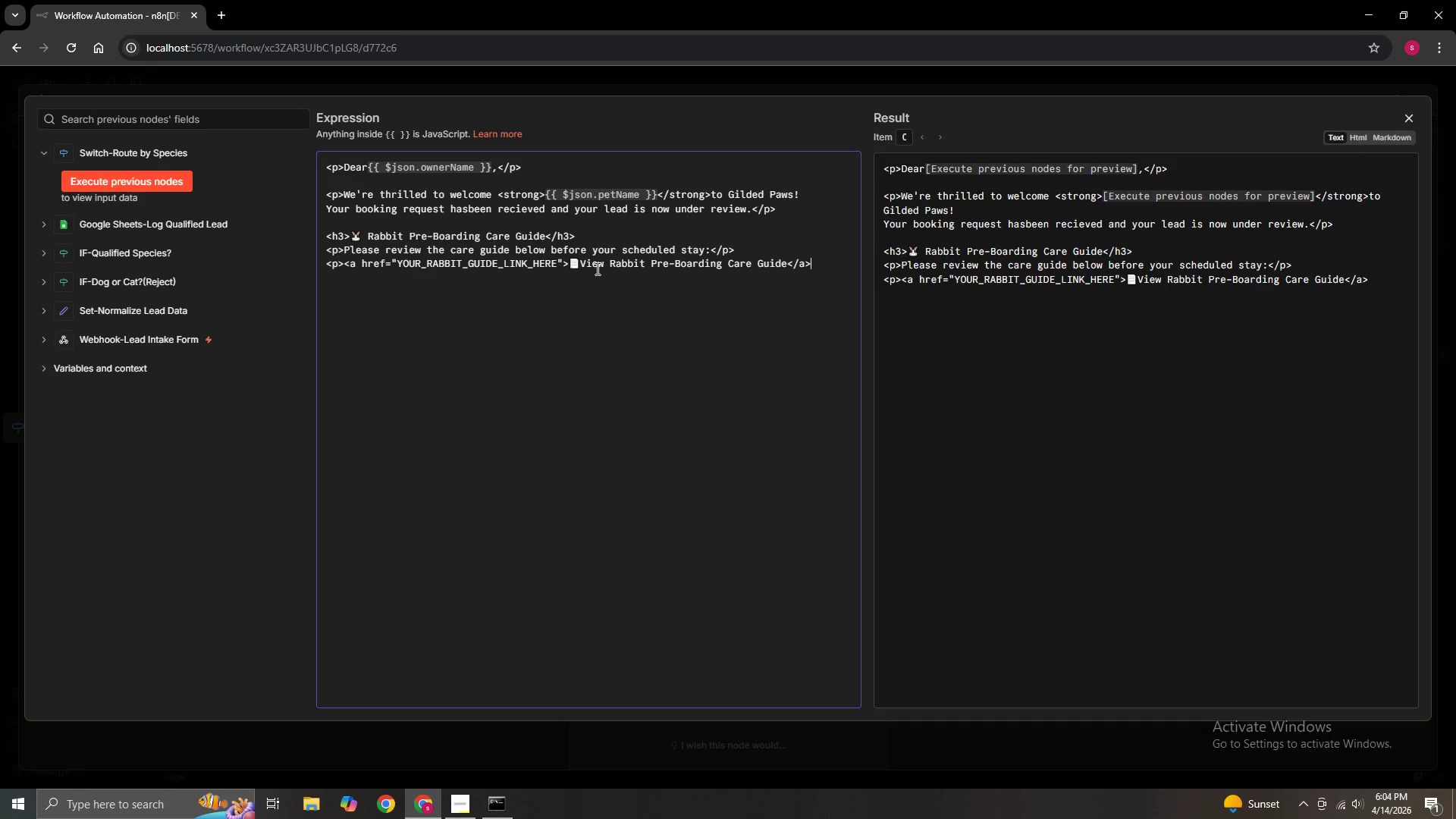 
key(Shift+Comma)
 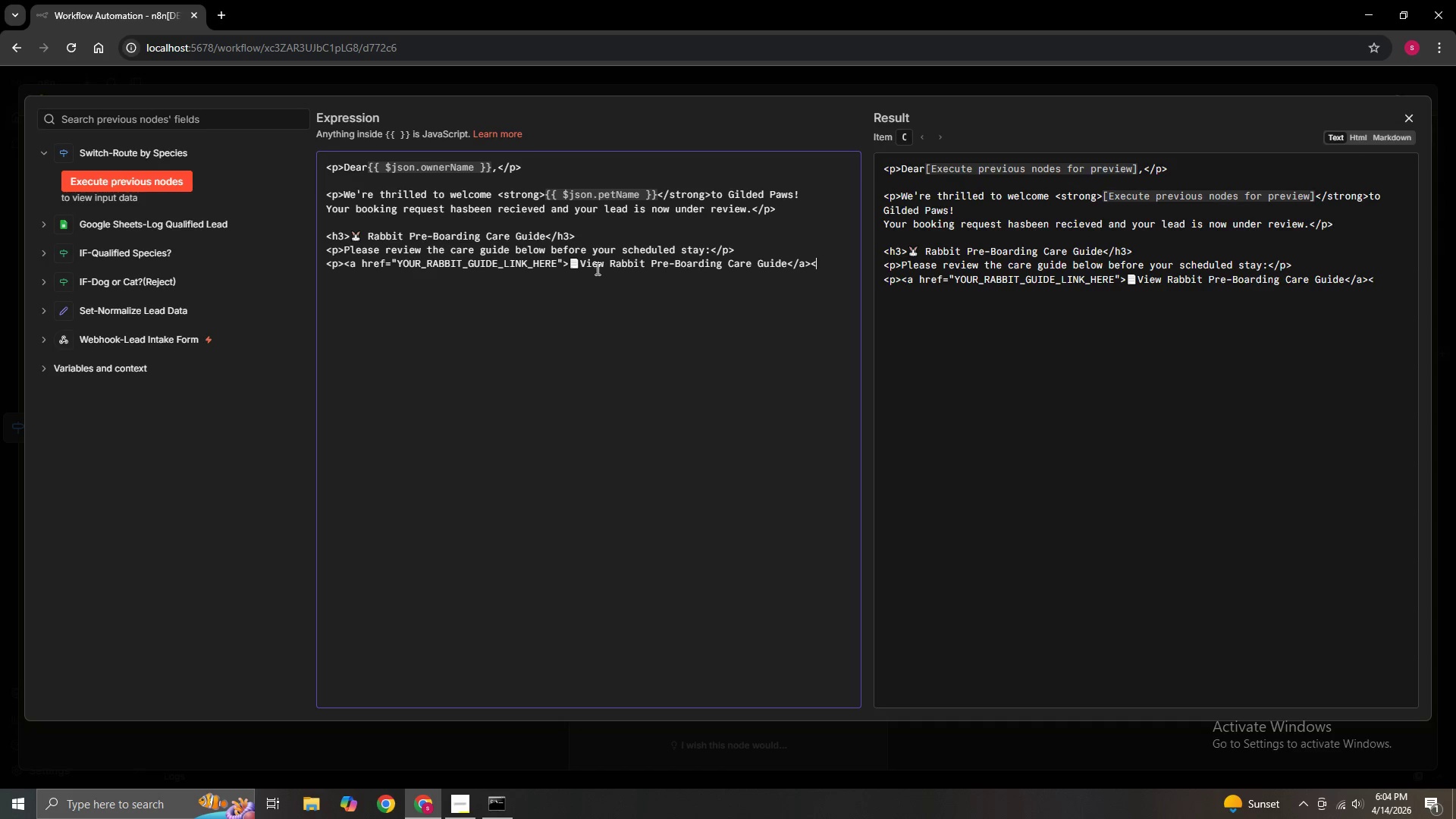 
key(Slash)
 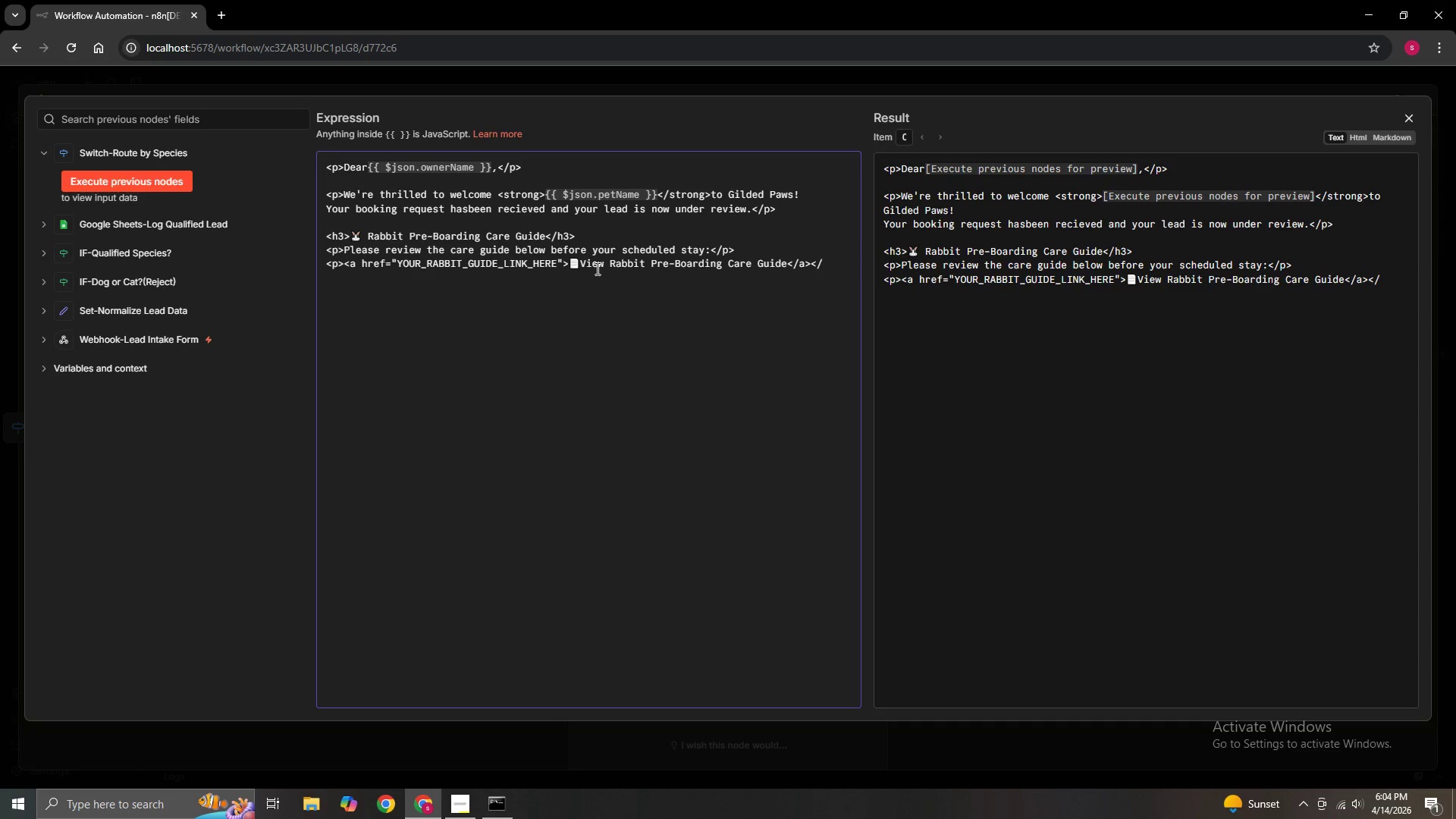 
key(P)
 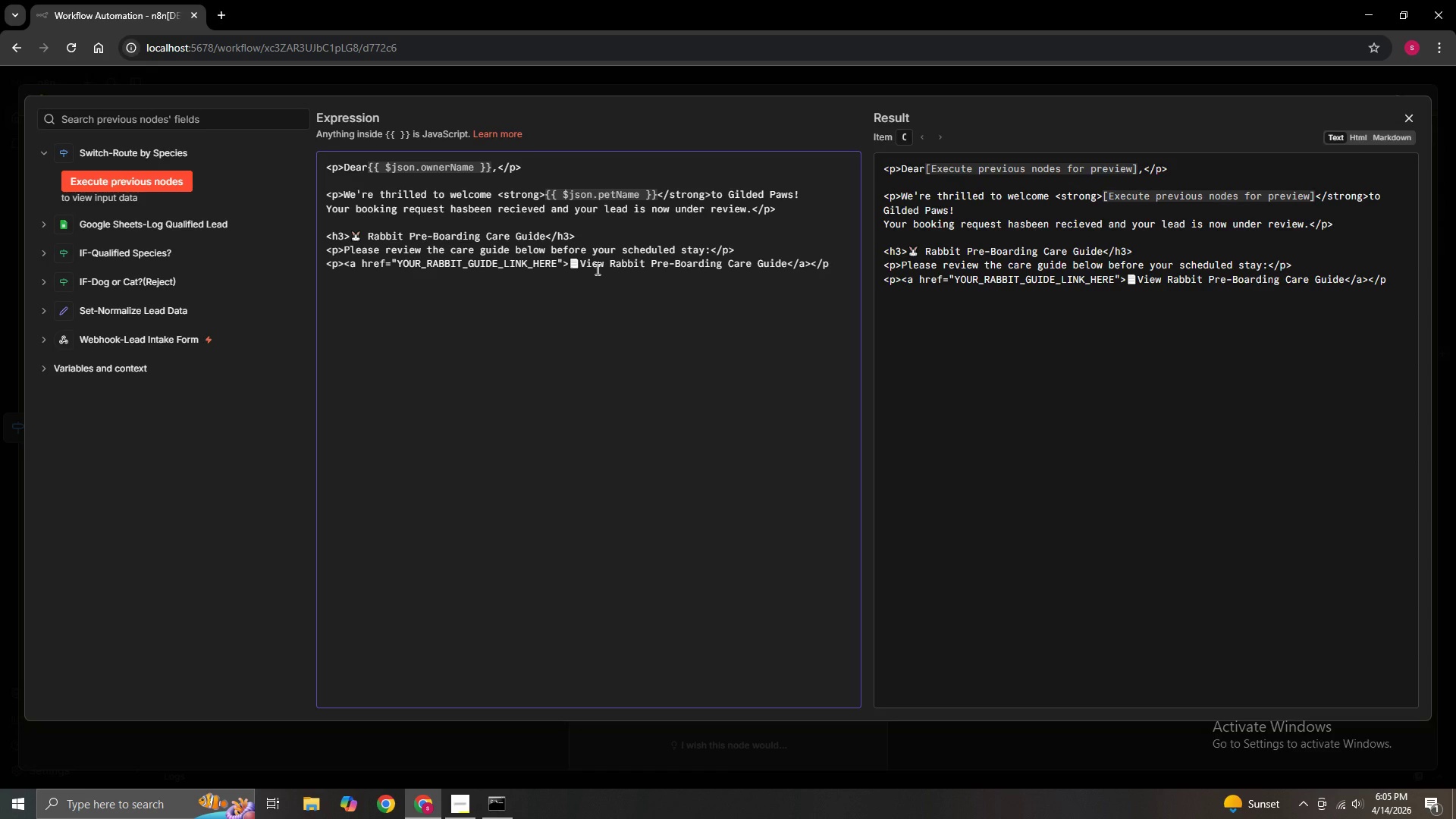 
hold_key(key=ShiftRight, duration=0.36)
 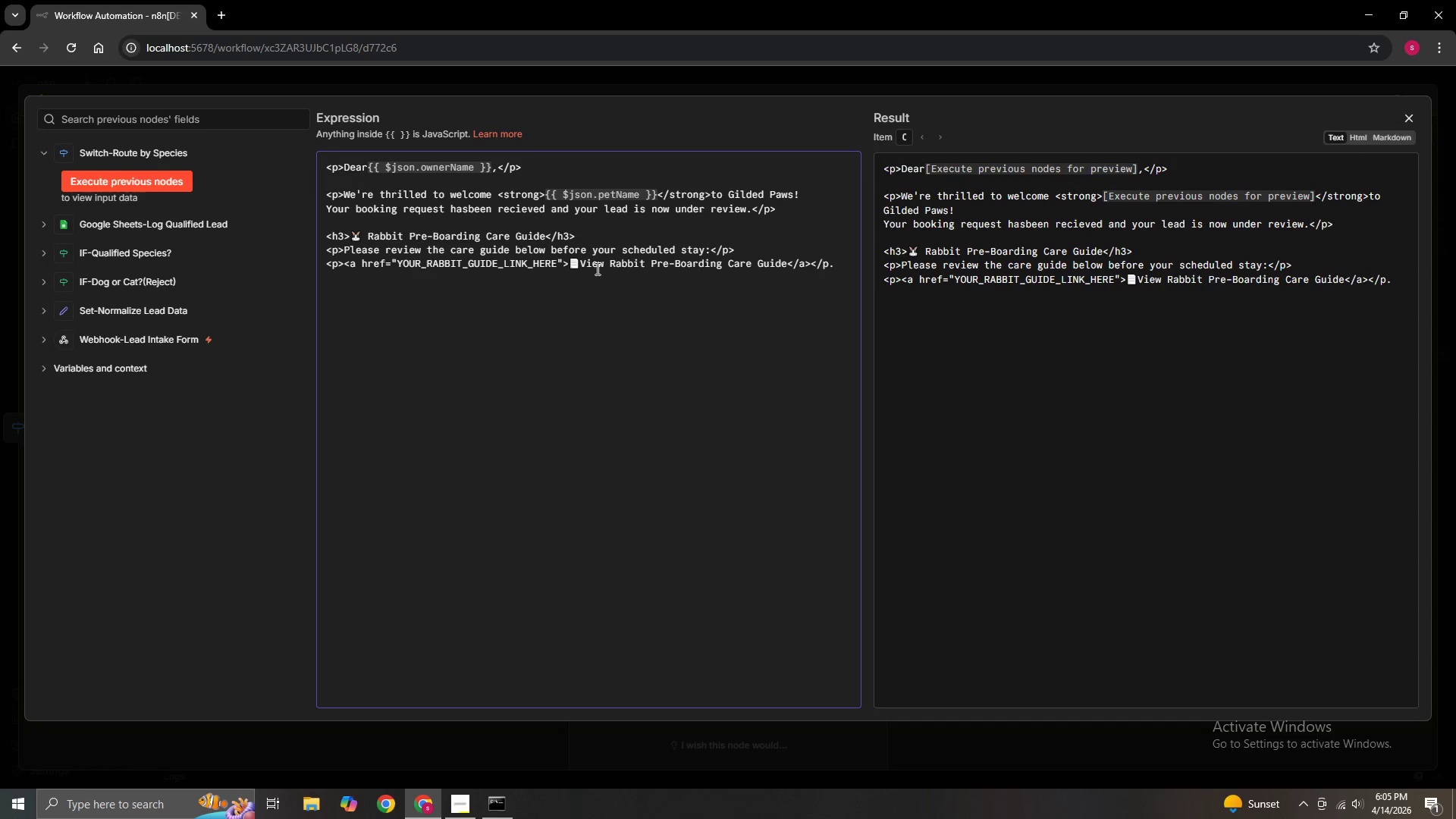 
key(Period)
 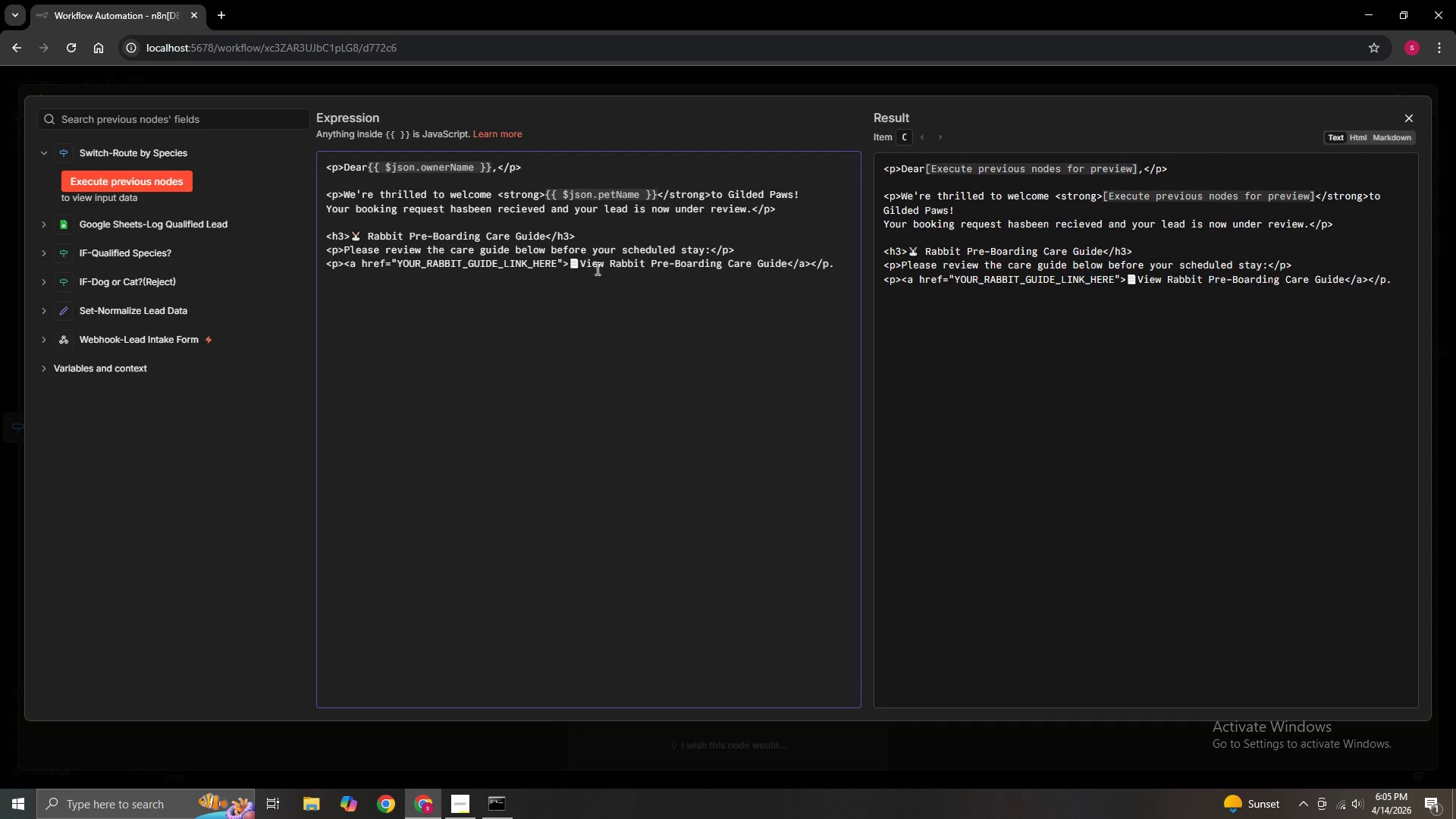 
key(Backspace)
 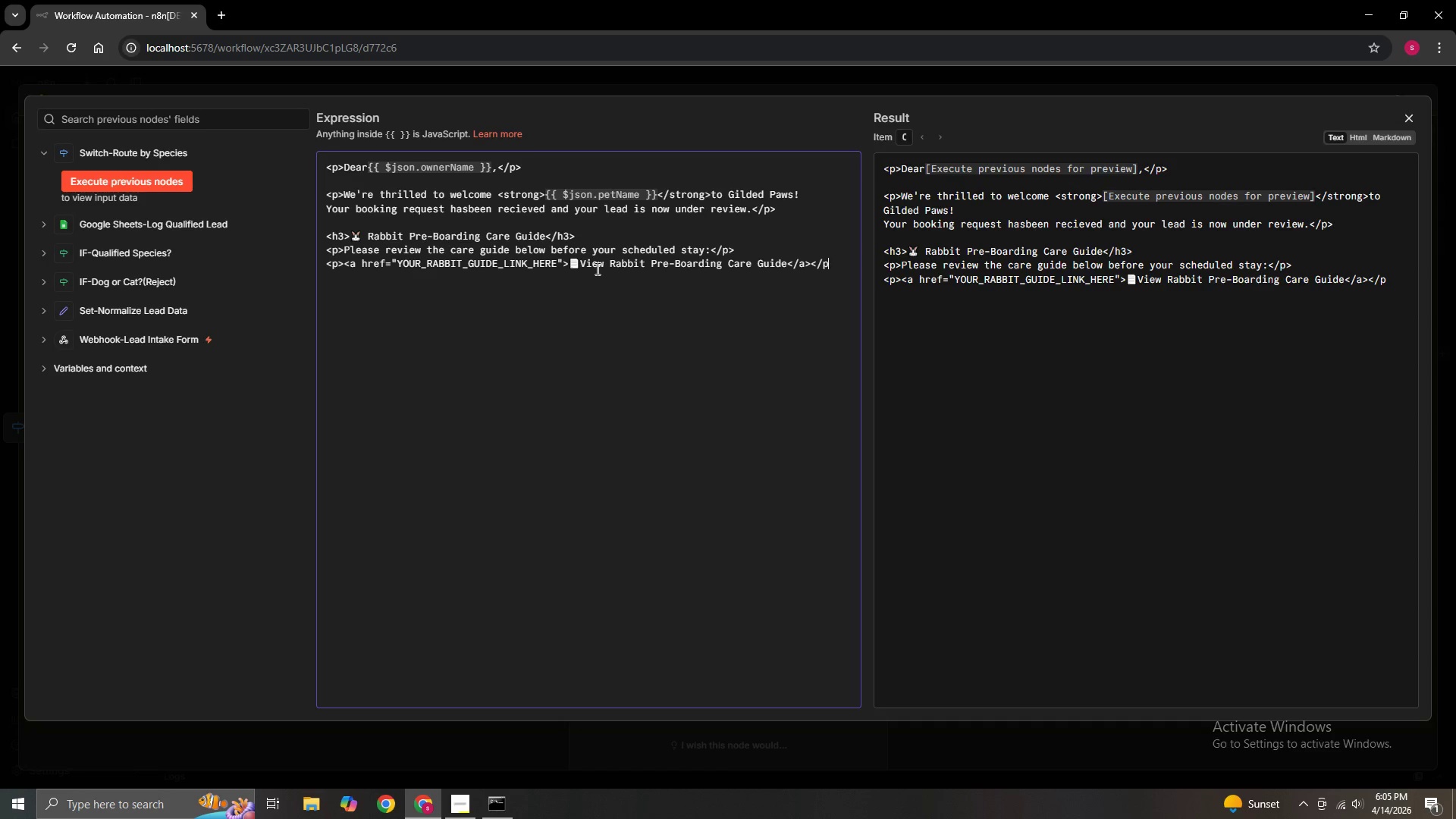 
key(Shift+Period)
 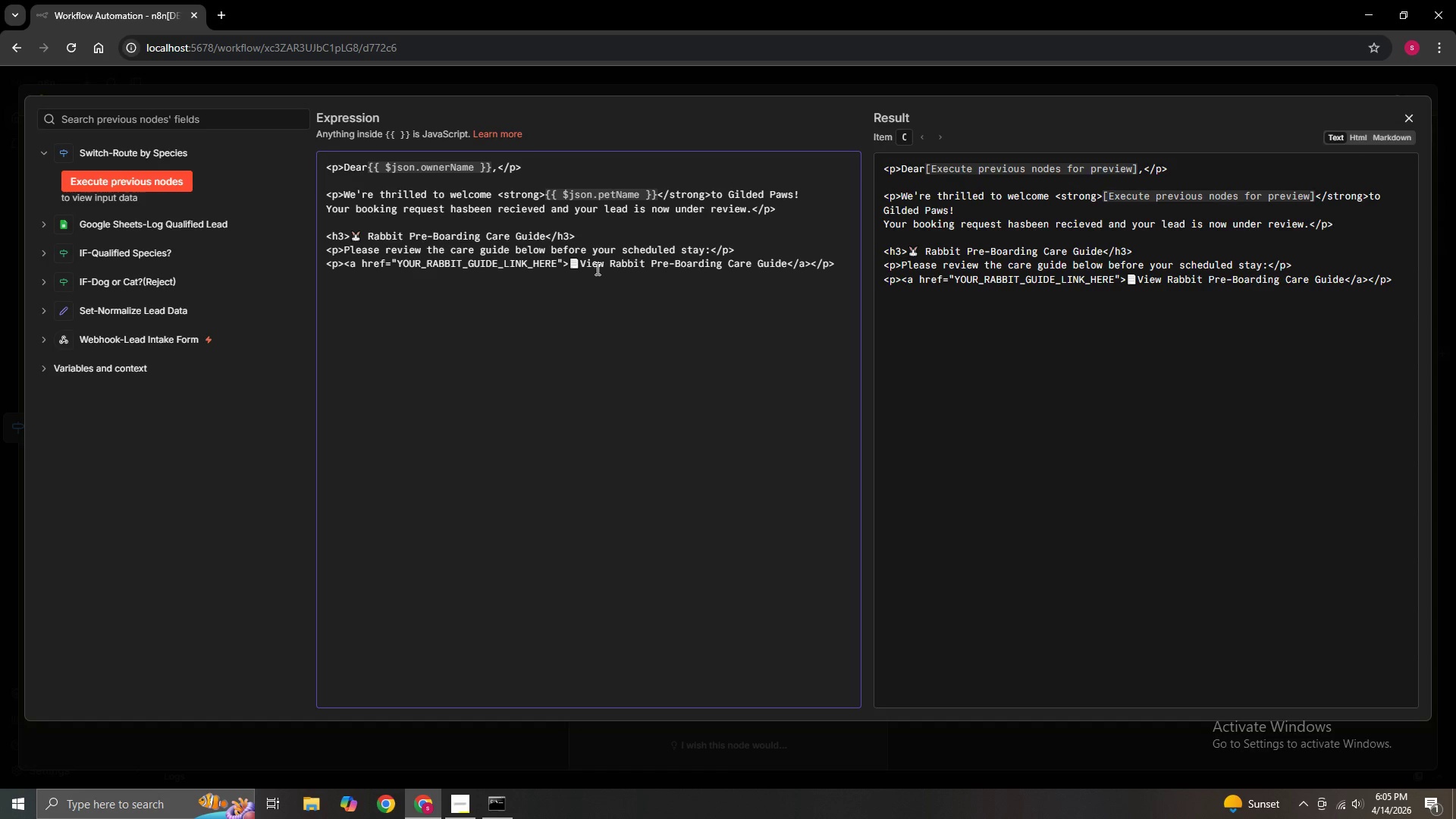 
wait(11.05)
 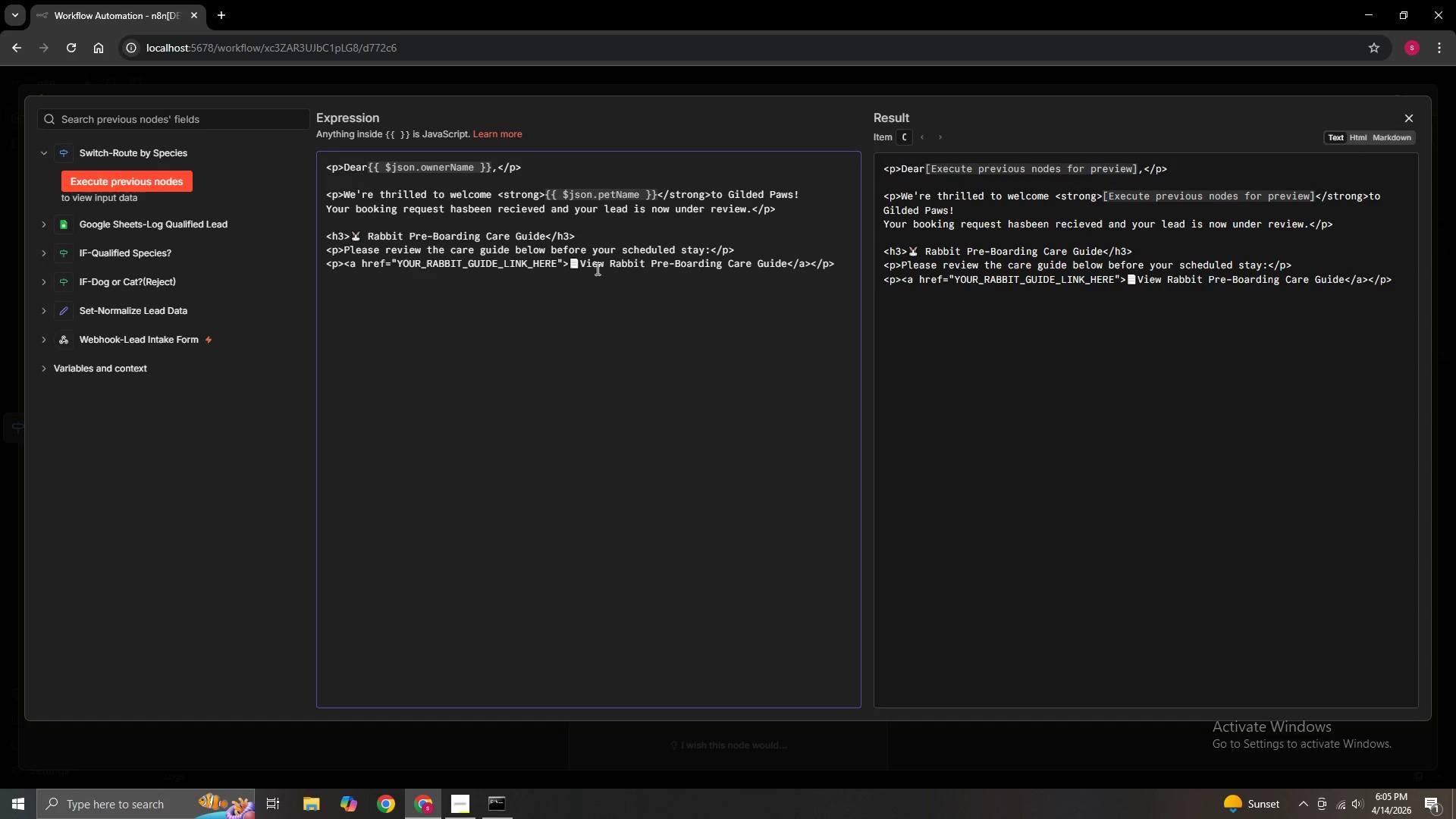 
key(Enter)
 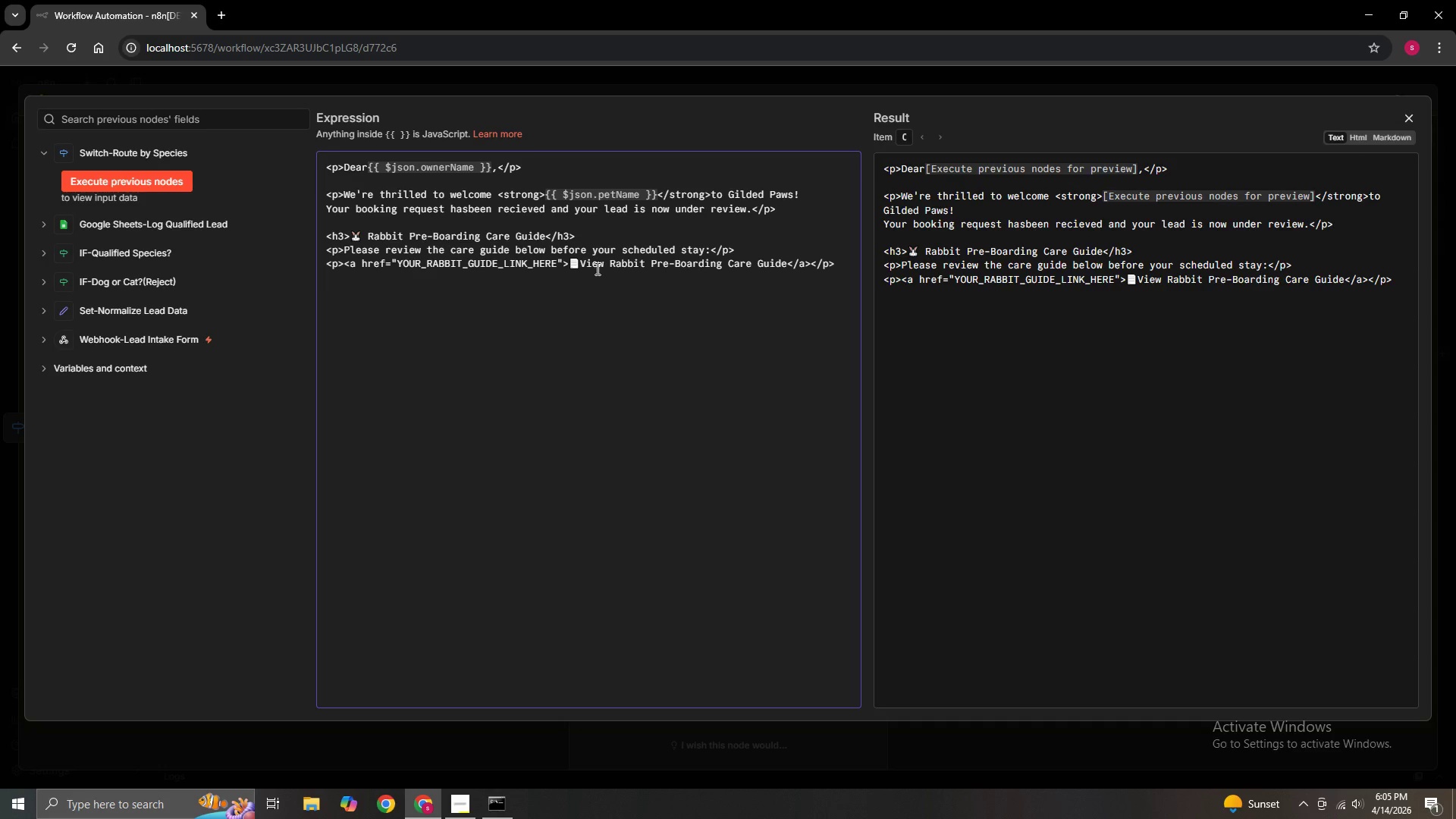 
key(Enter)
 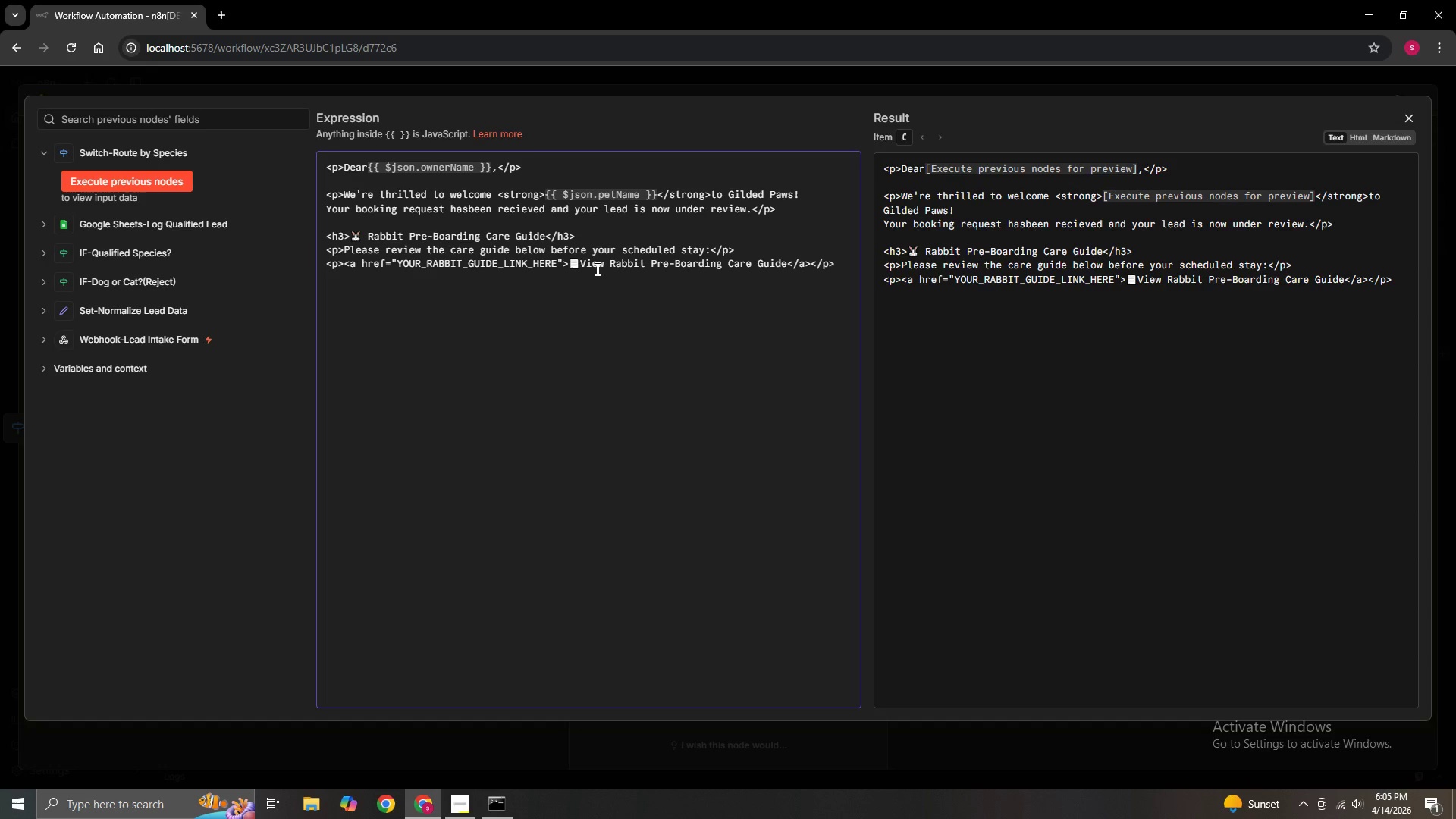 
type(<h3.)
key(Backspace)
 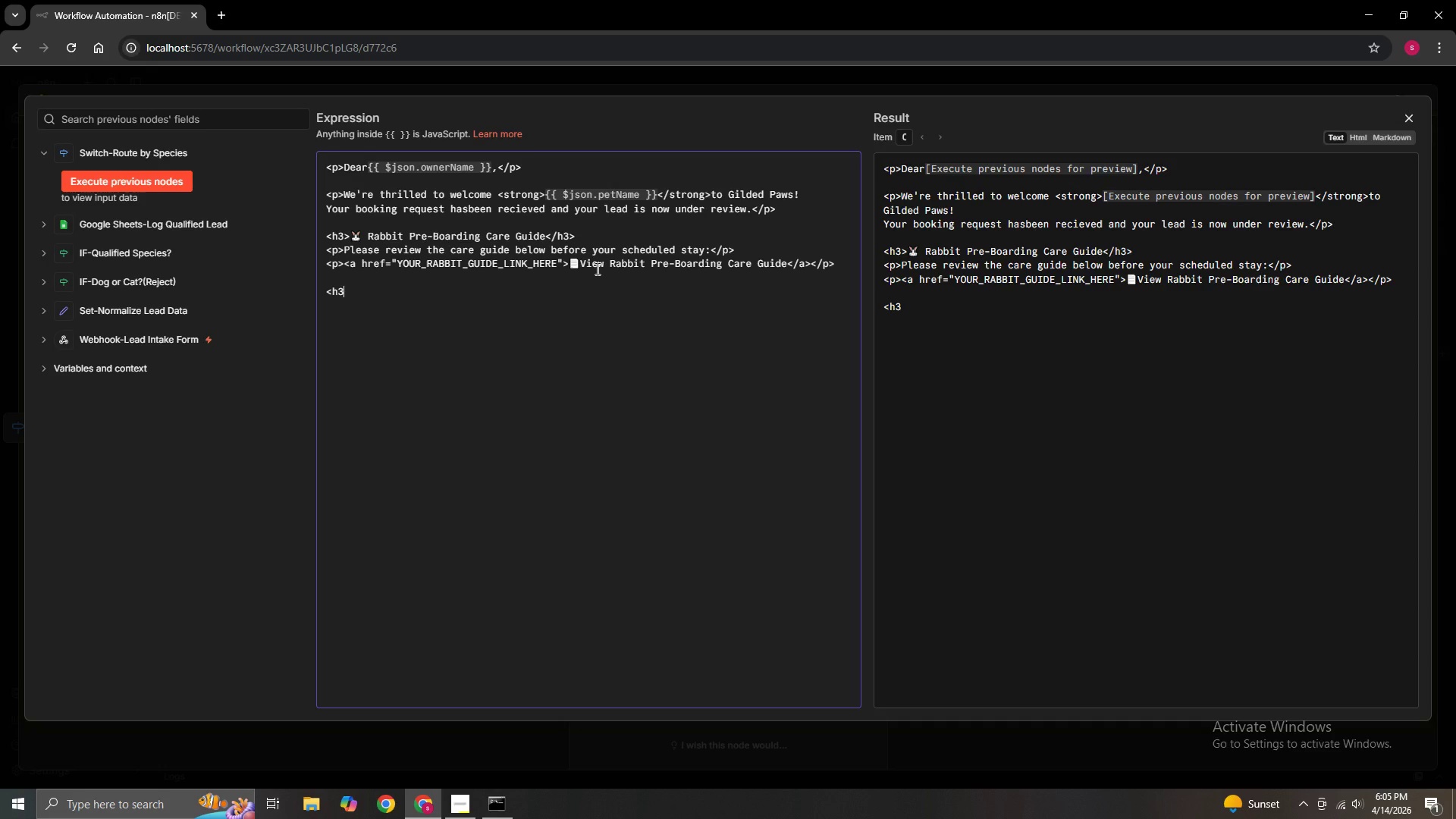 
hold_key(key=ShiftRight, duration=0.55)
 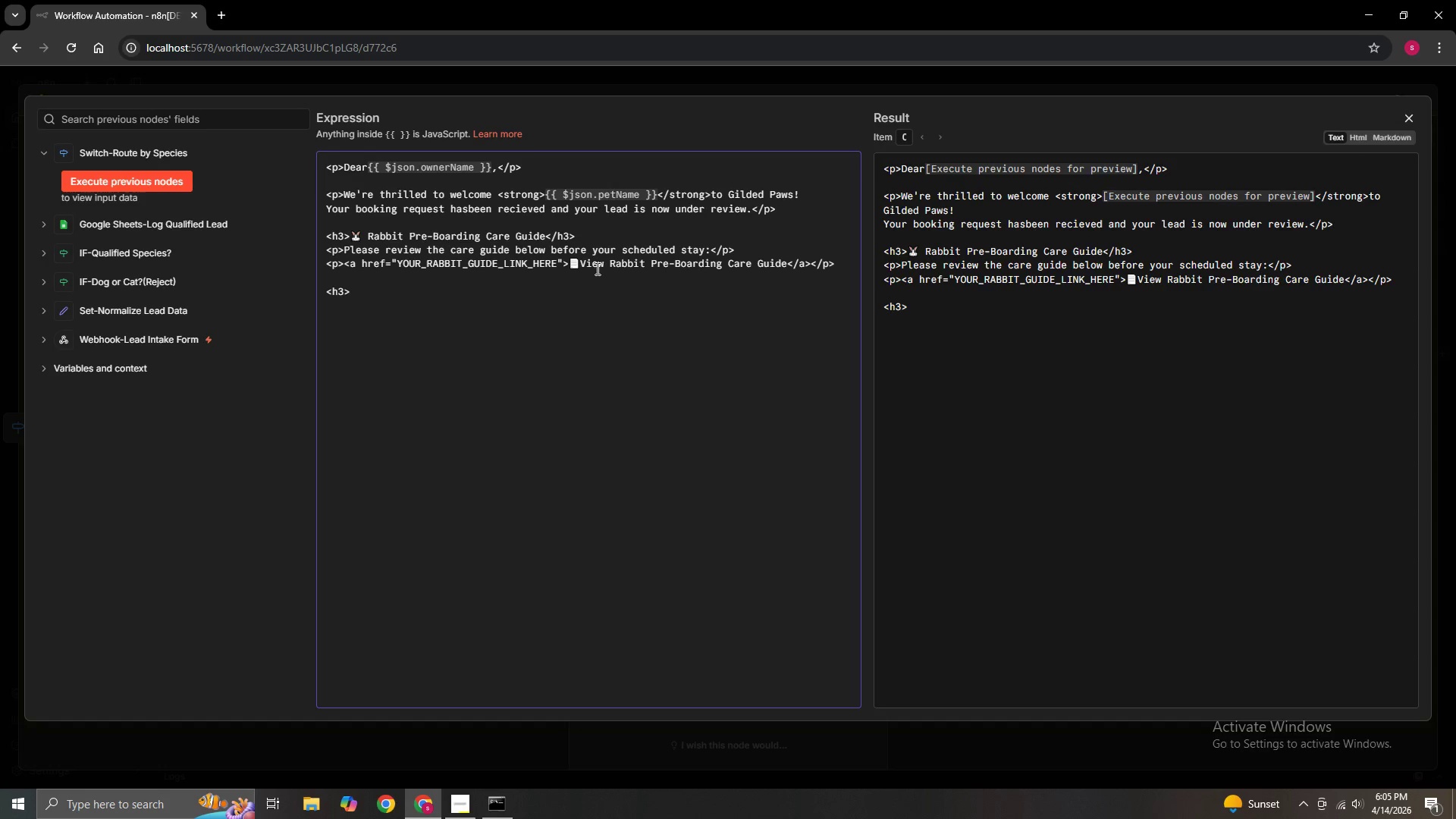 
hold_key(key=Period, duration=0.33)
 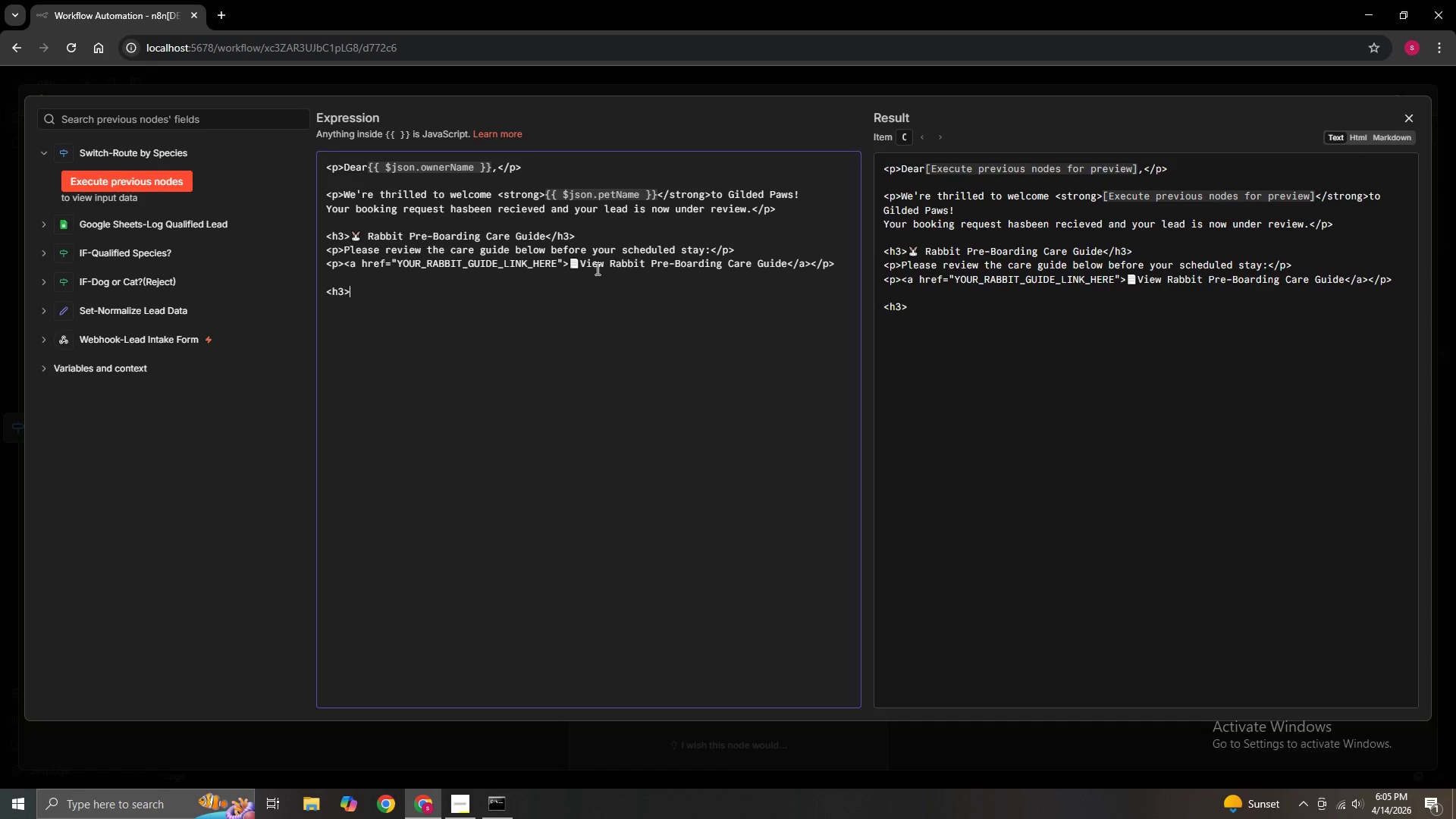 
wait(16.5)
 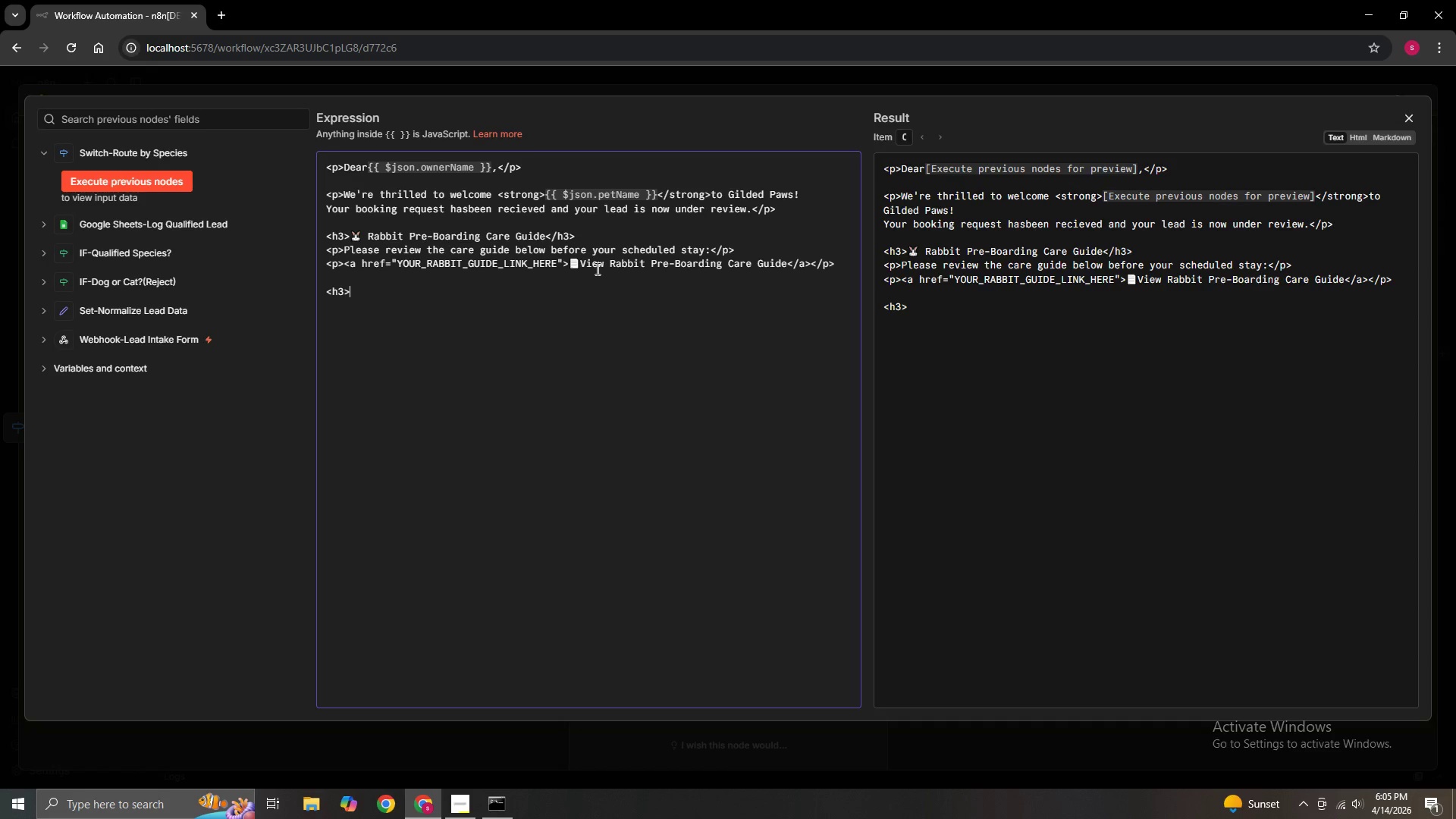 
left_click([596, 268])
 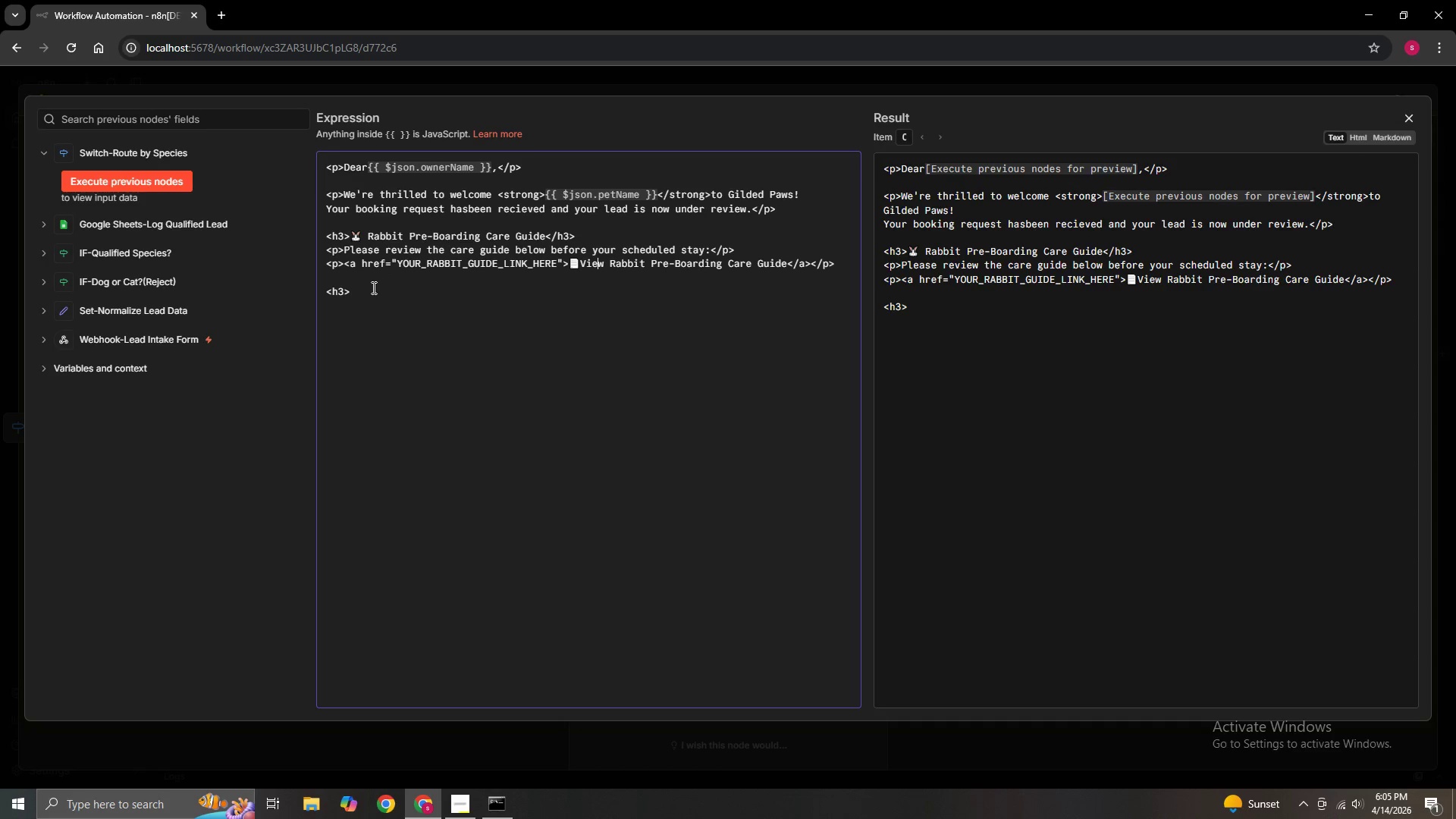 
left_click([362, 289])
 